 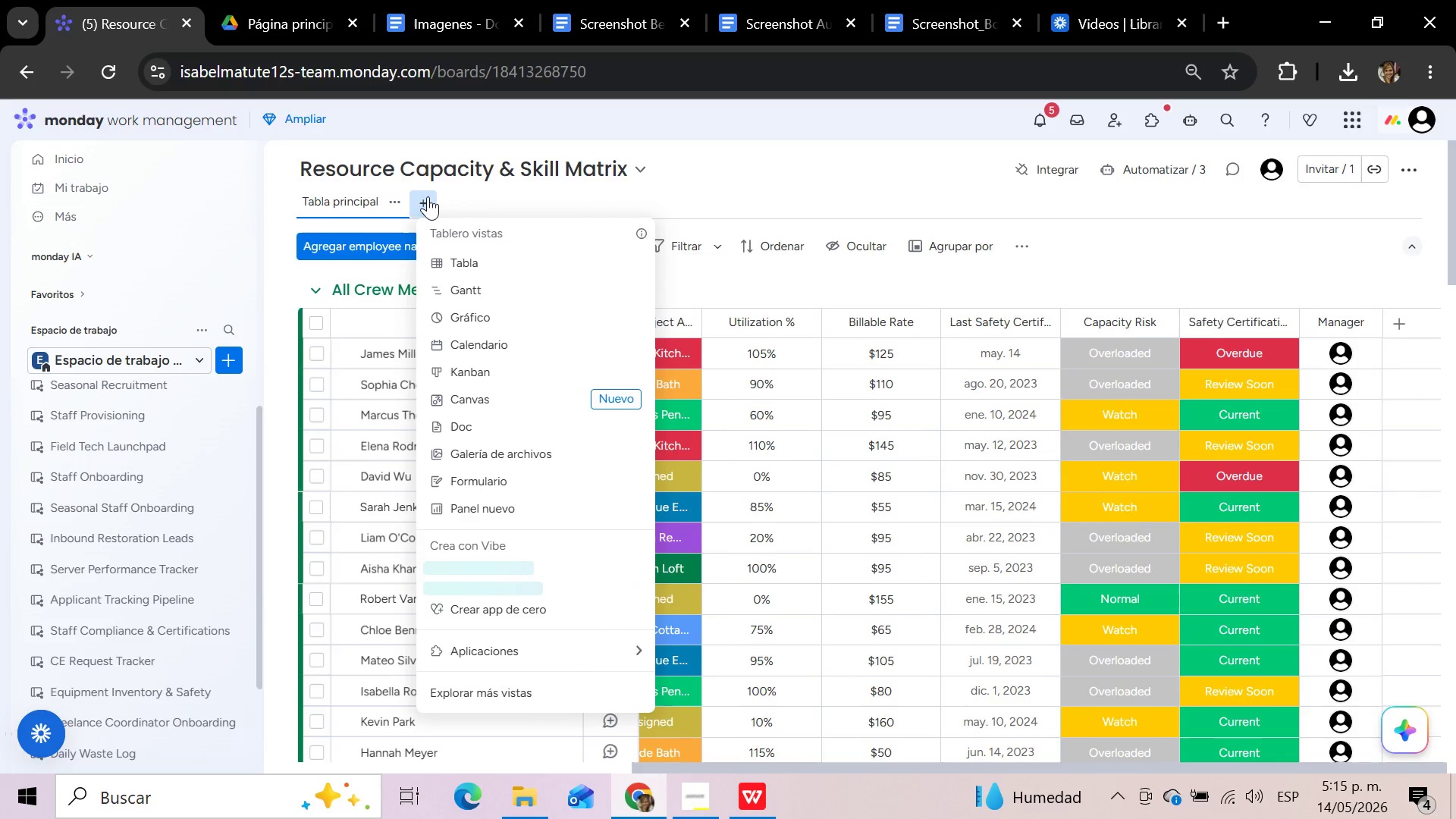 
left_click([507, 717])
 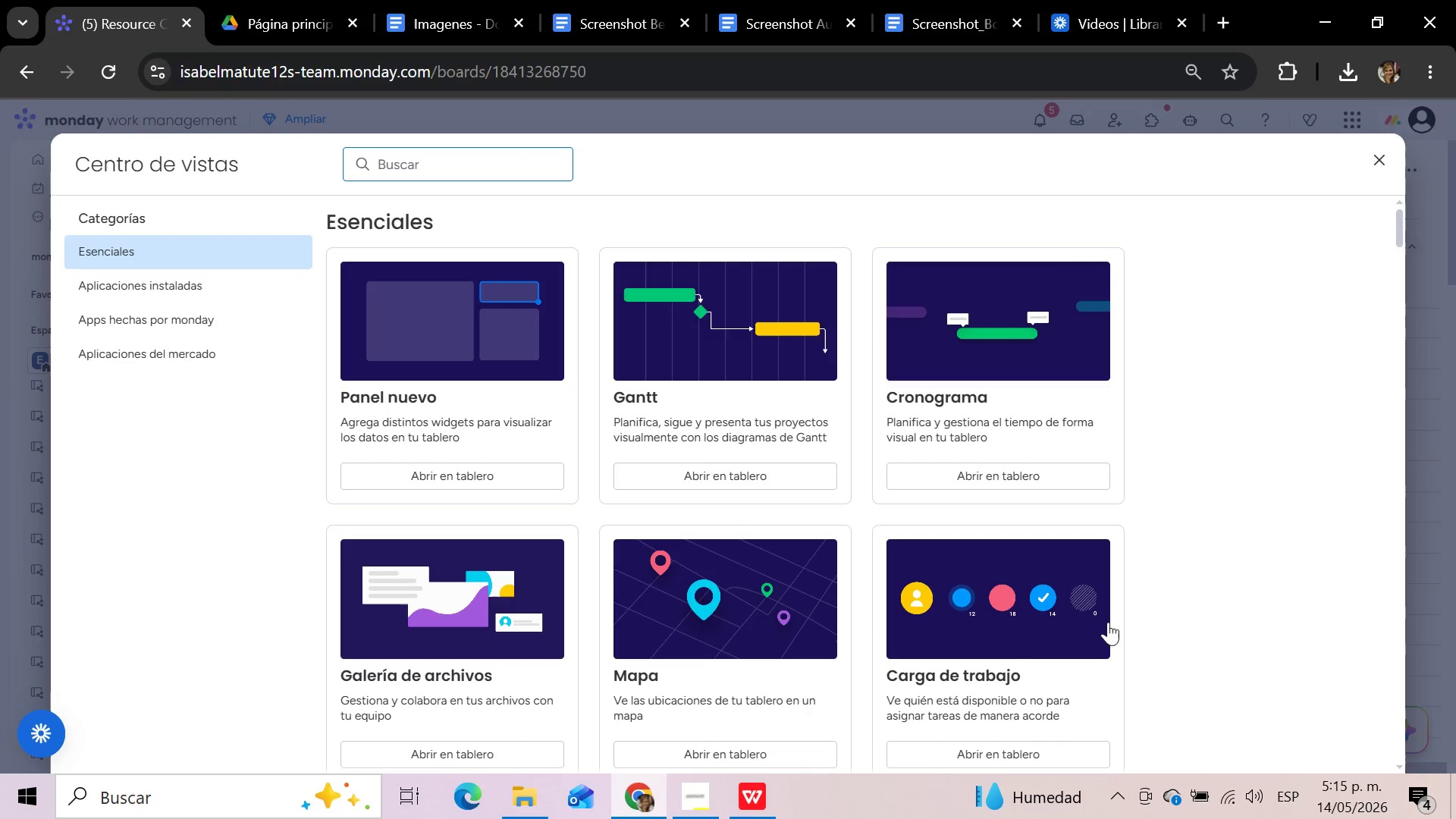 
wait(5.28)
 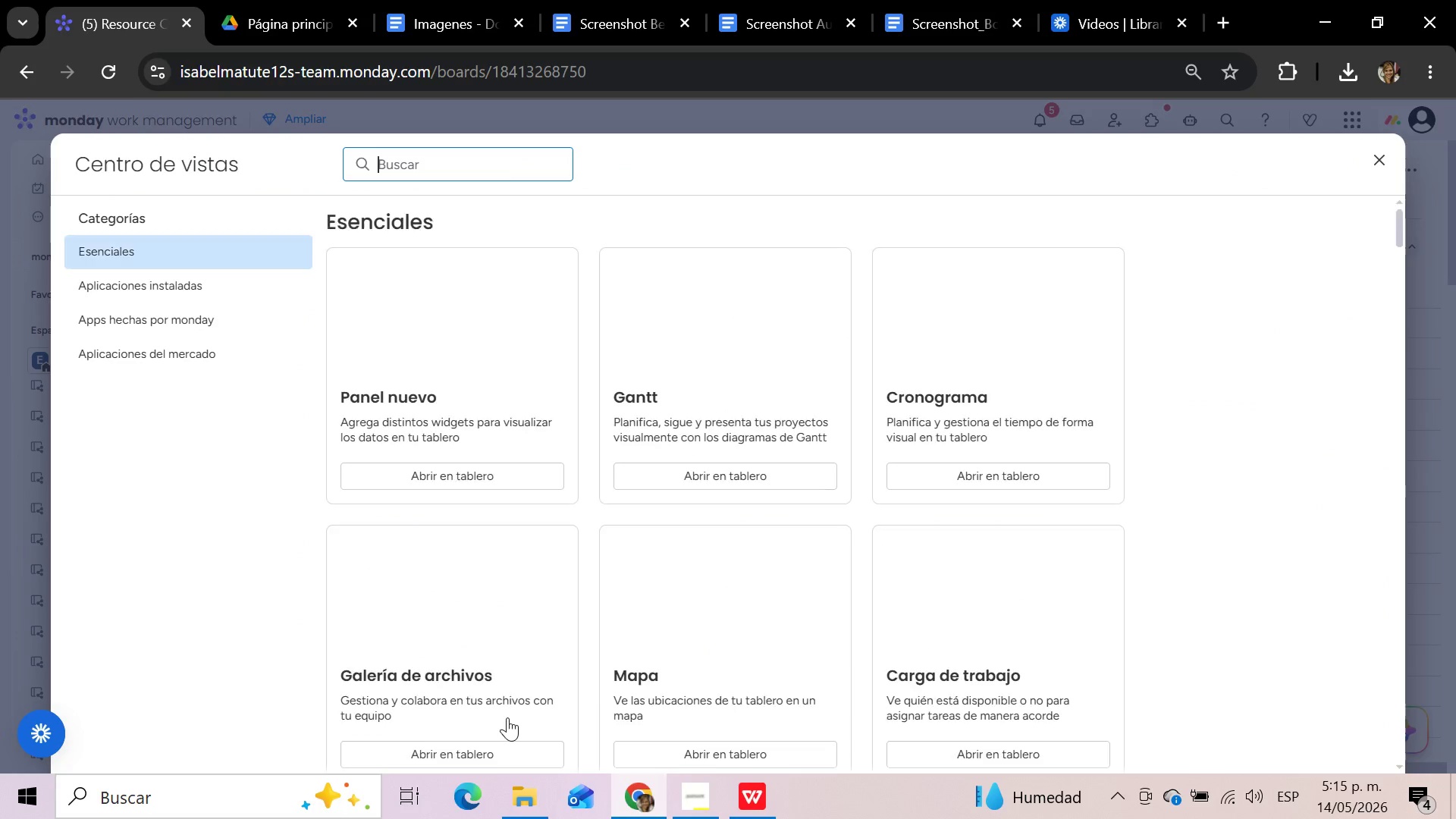 
left_click([976, 617])
 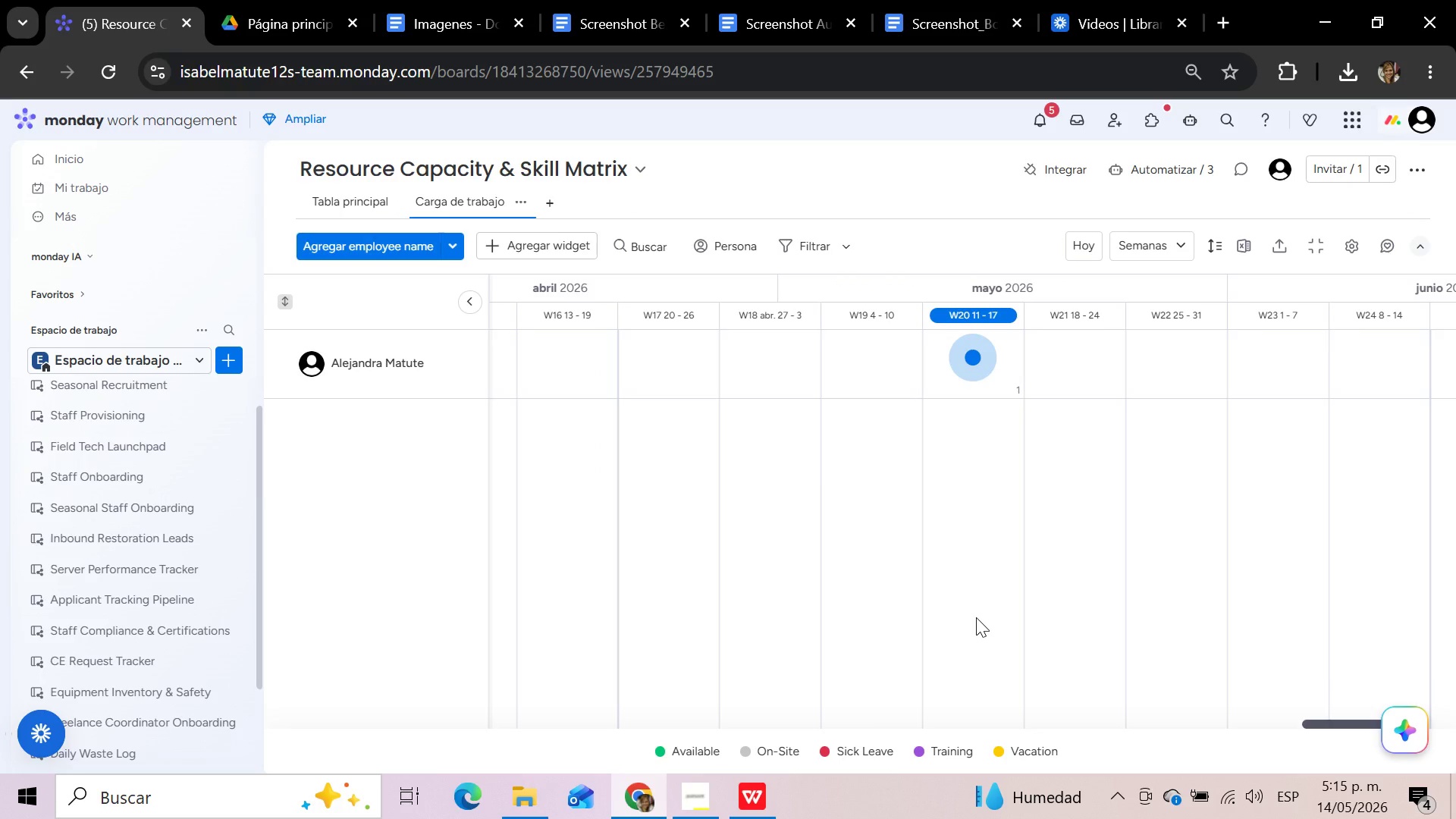 
wait(23.19)
 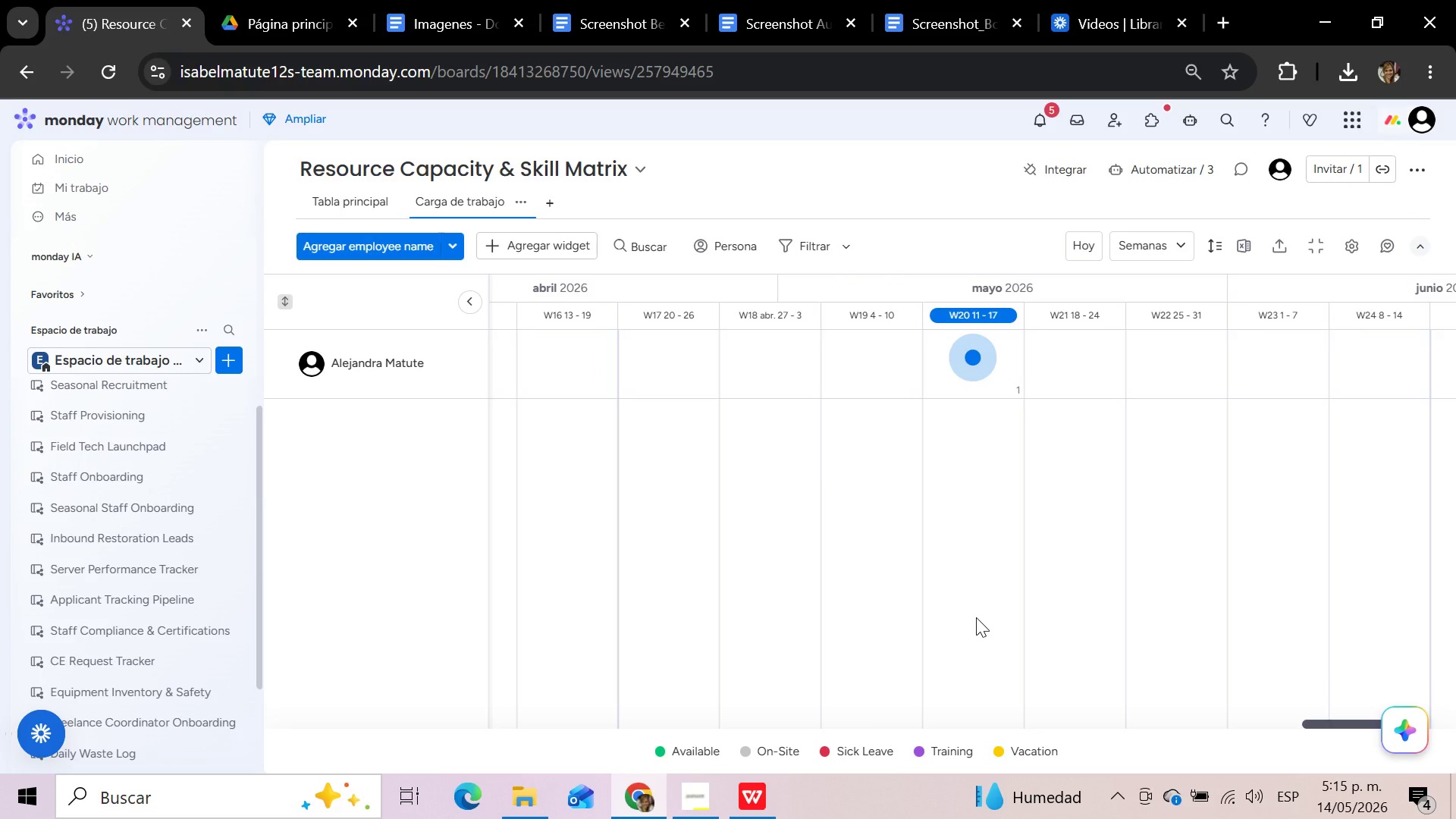 
left_click([1354, 245])
 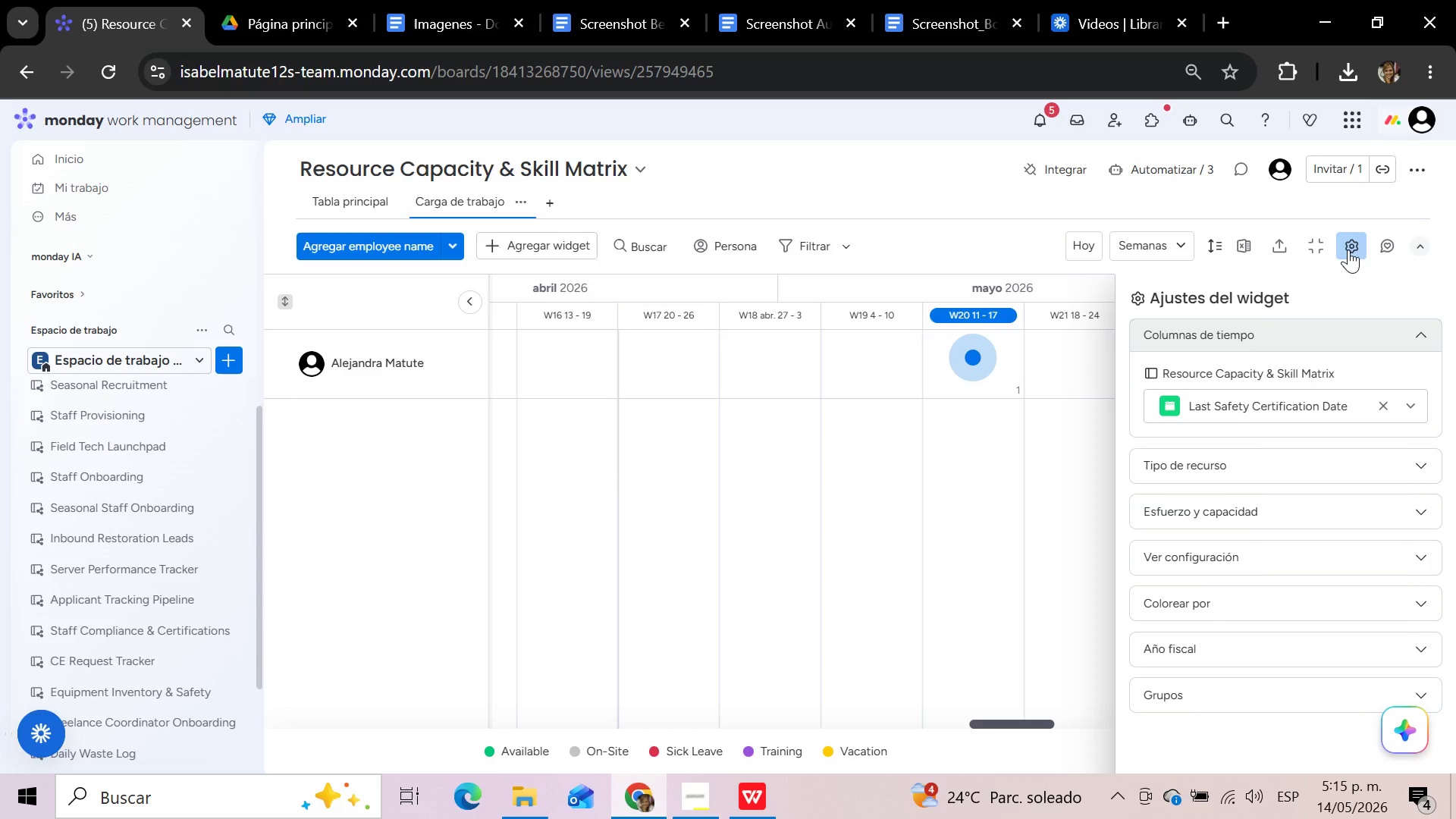 
left_click([1414, 400])
 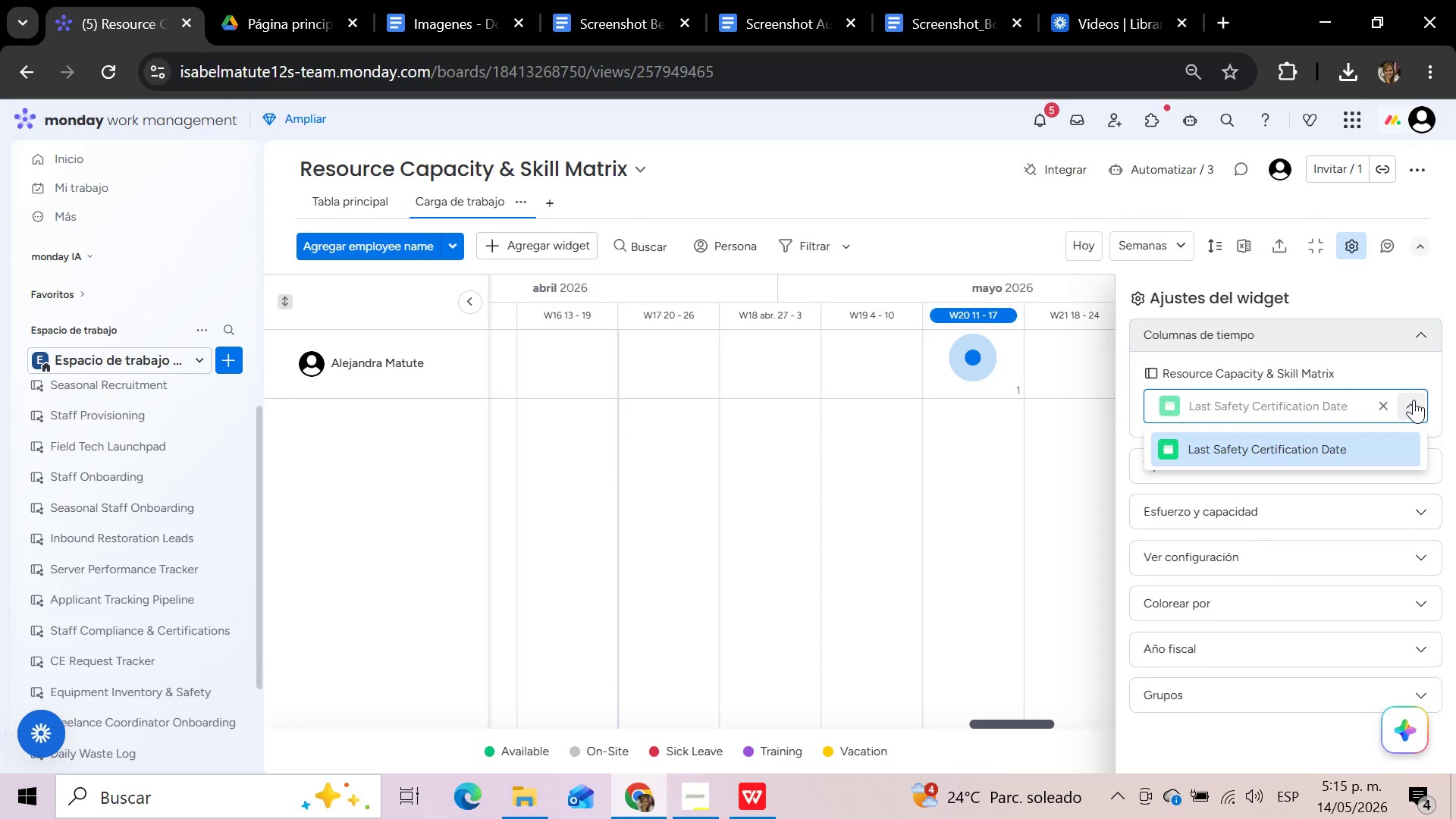 
left_click([1414, 400])
 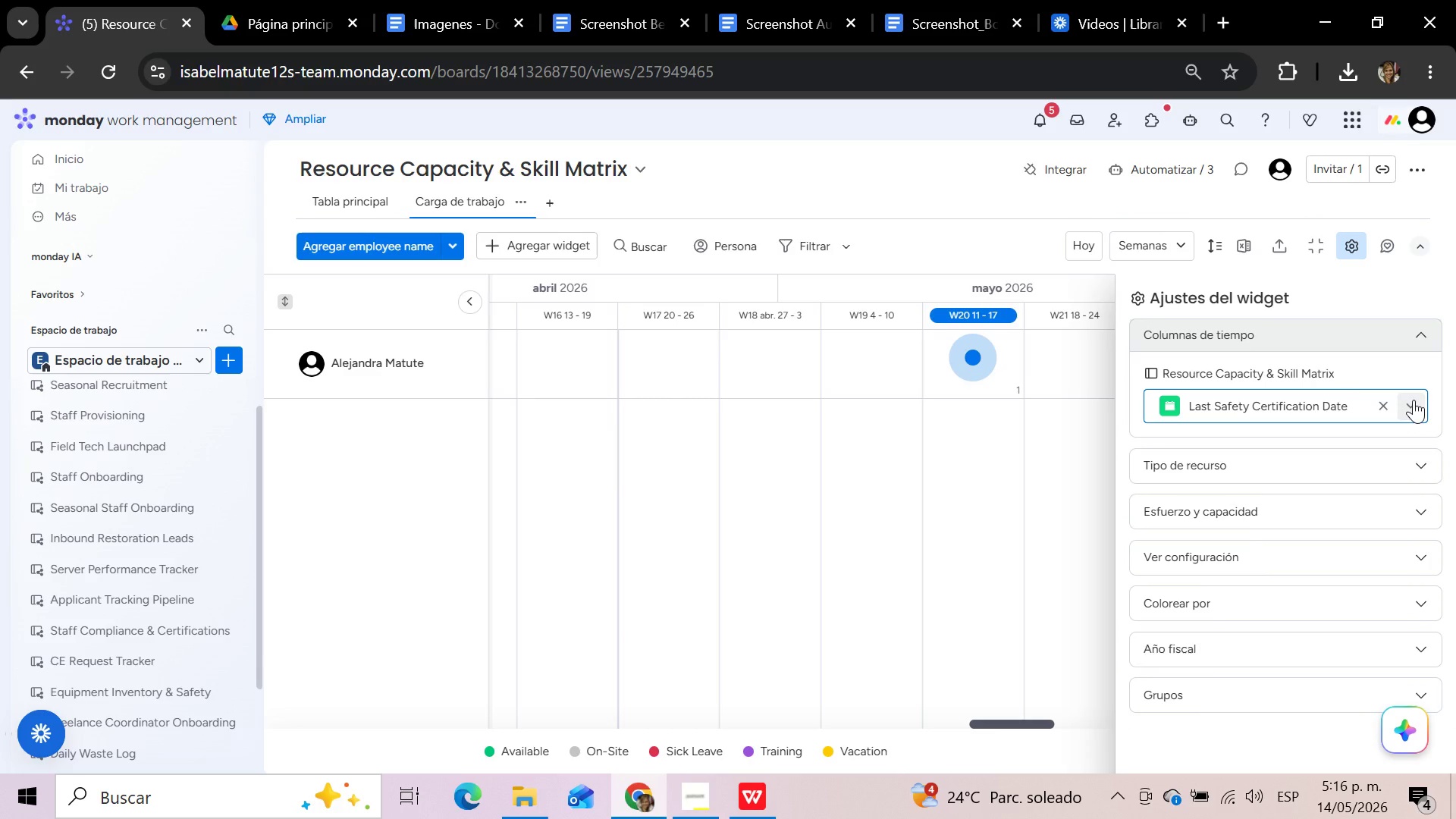 
wait(13.2)
 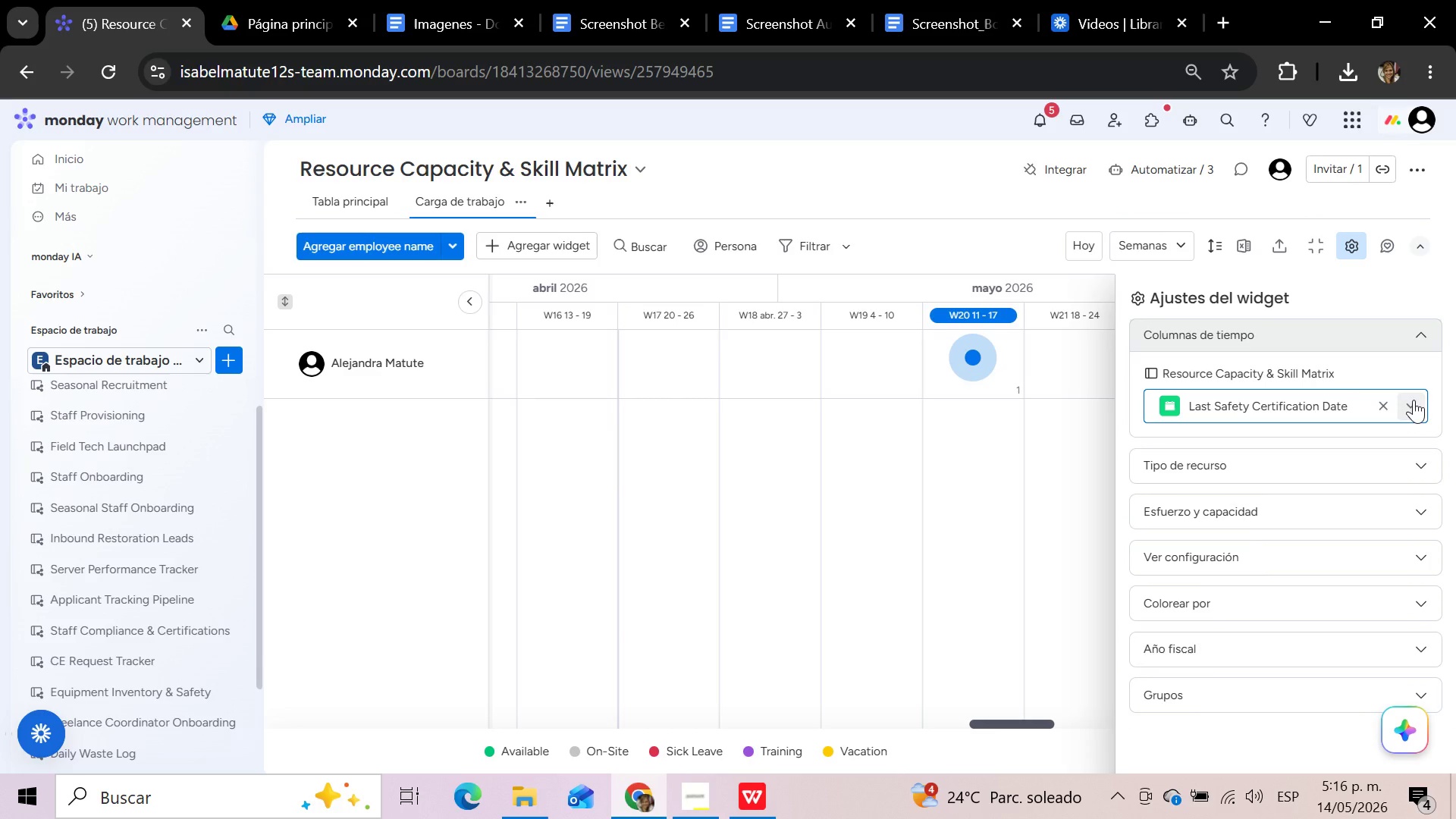 
left_click([1017, 239])
 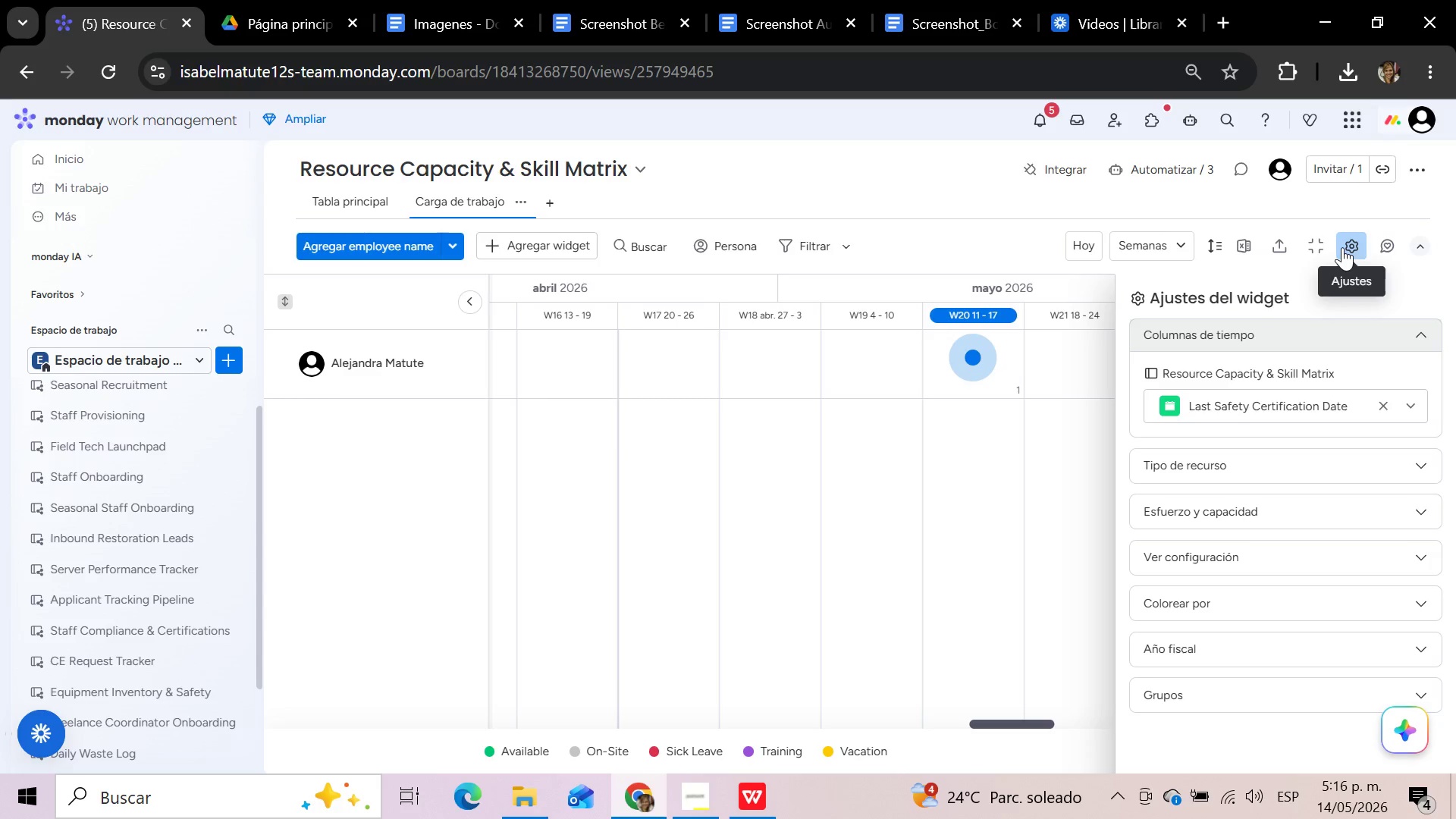 
left_click([1346, 246])
 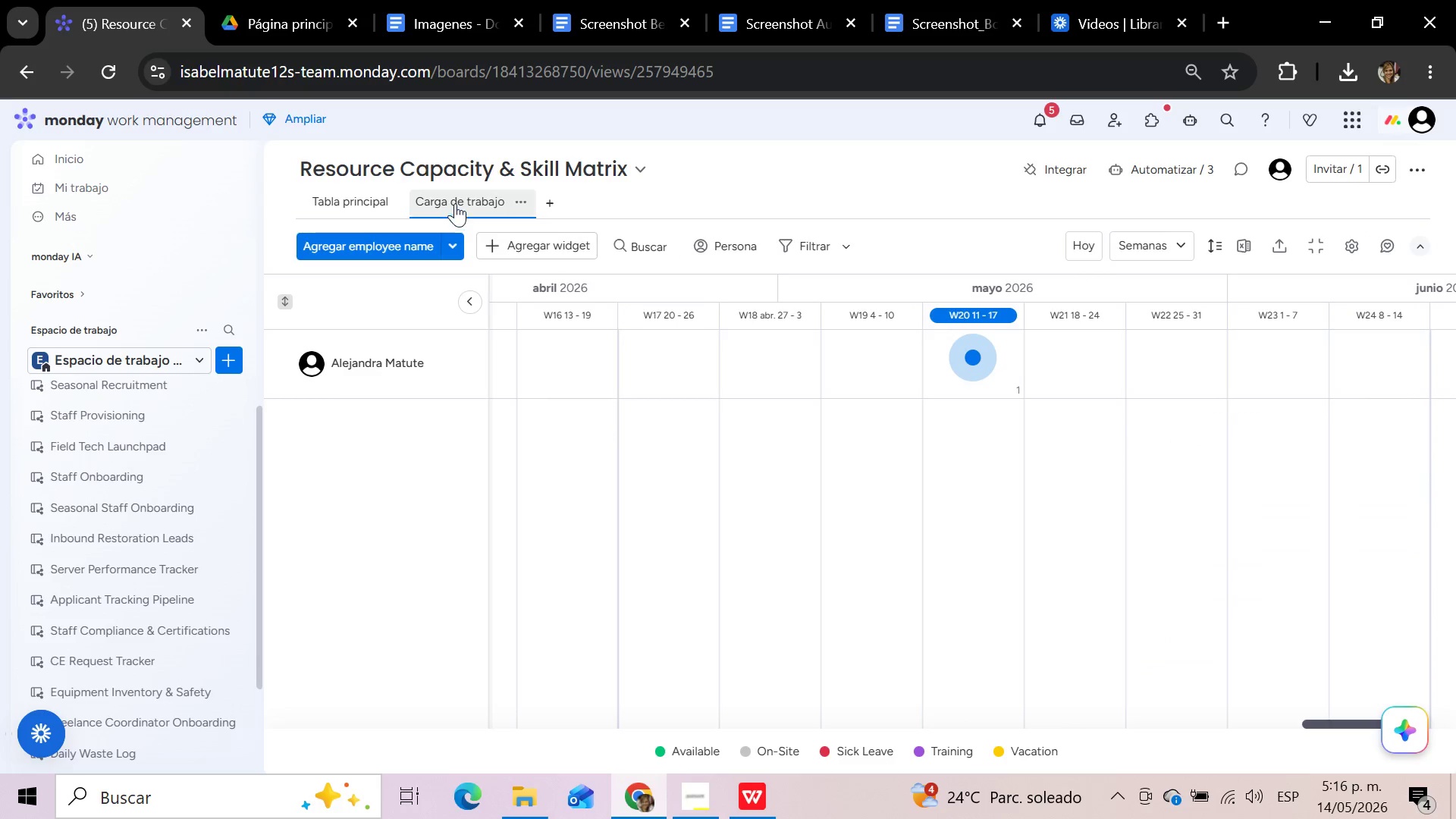 
wait(7.62)
 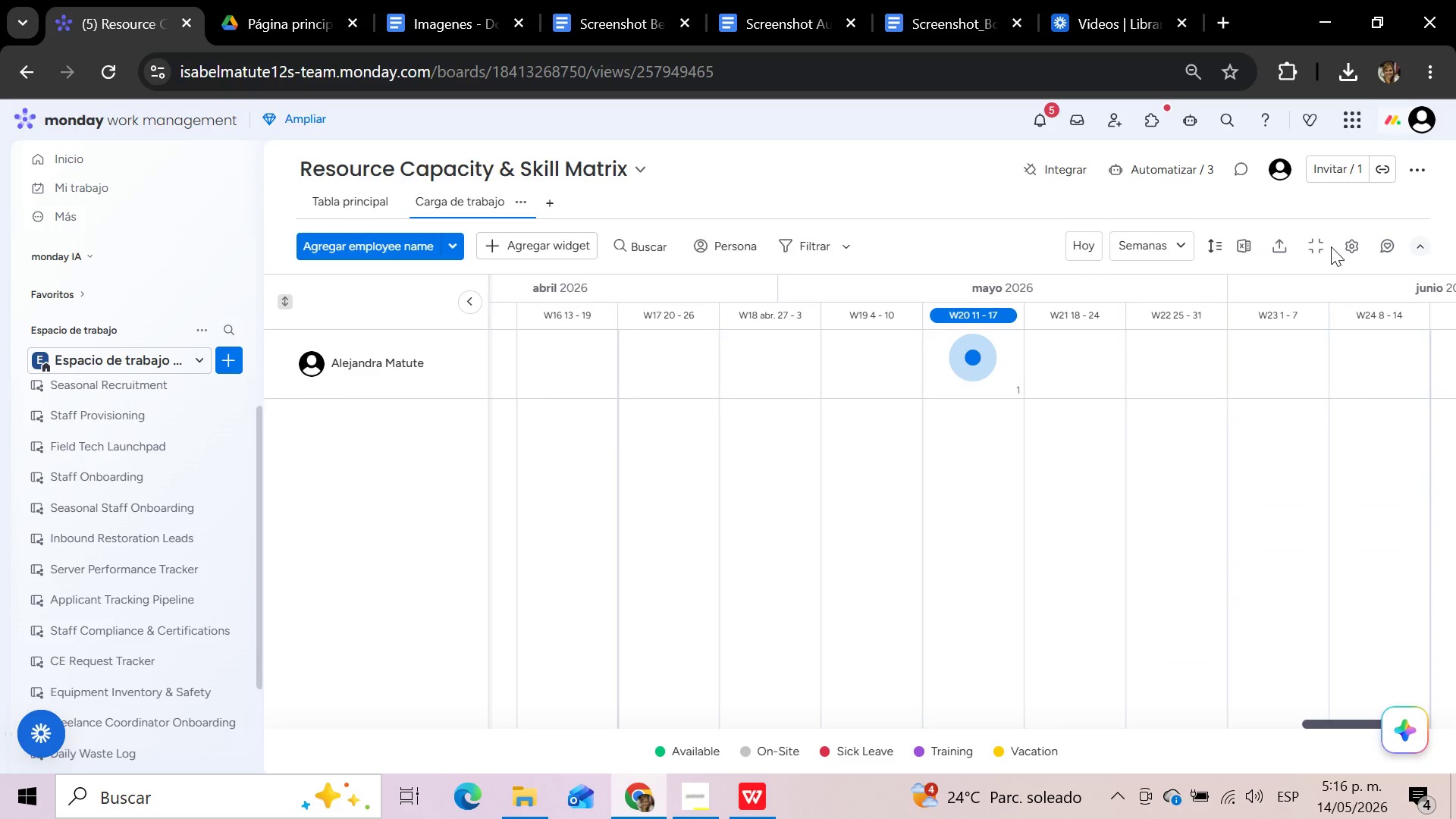 
left_click([473, 304])
 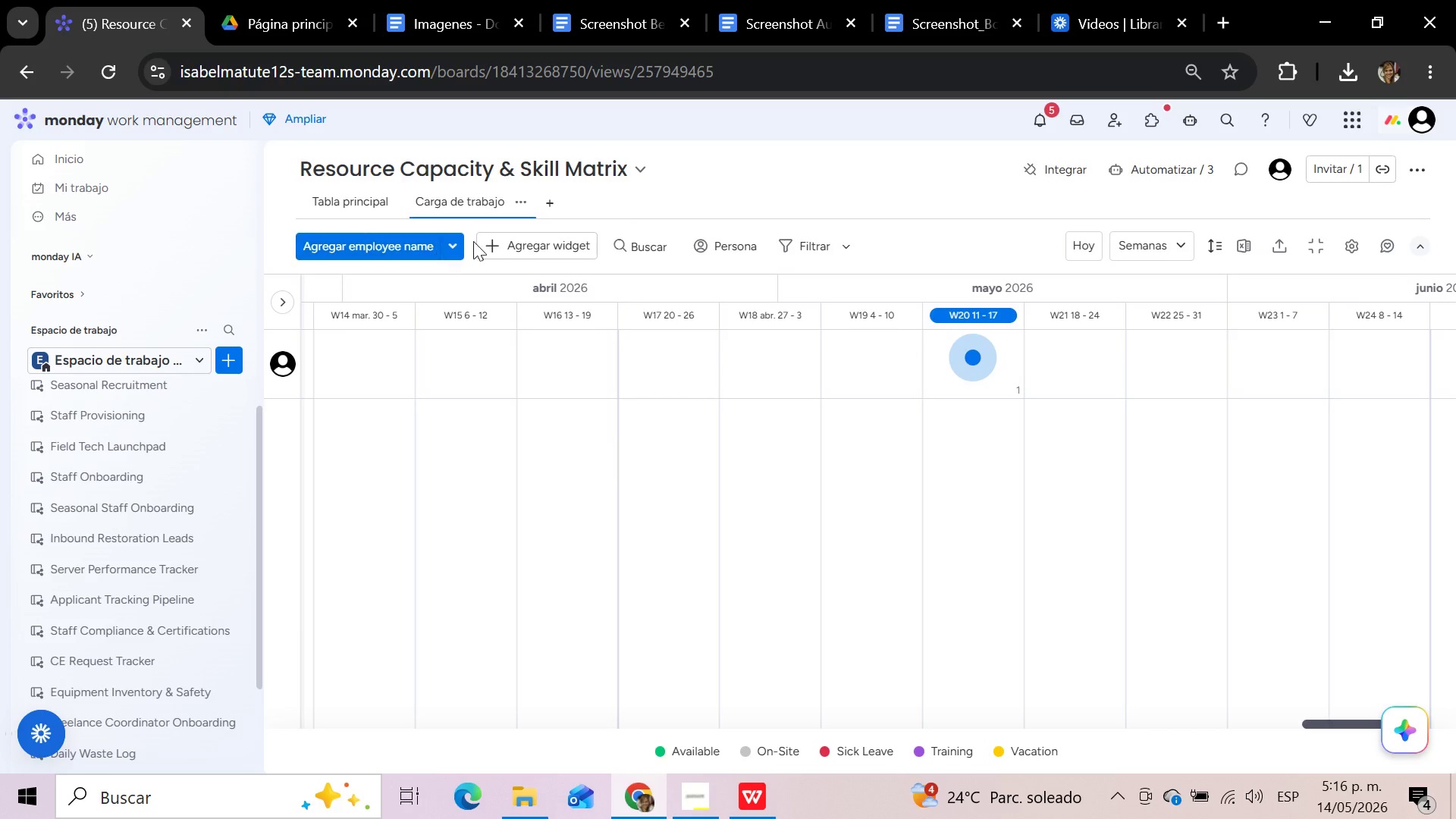 
left_click([529, 203])
 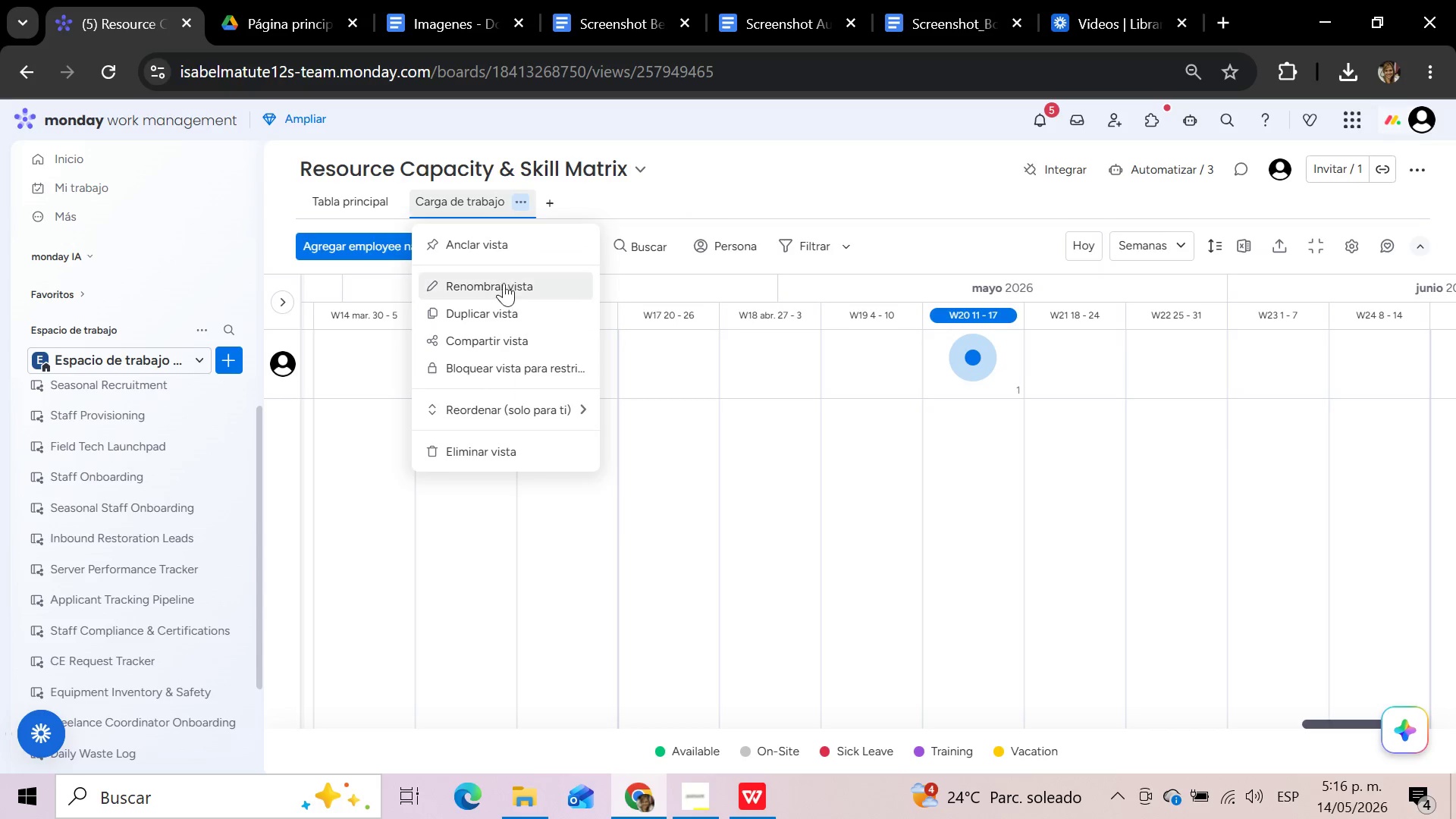 
left_click([504, 287])
 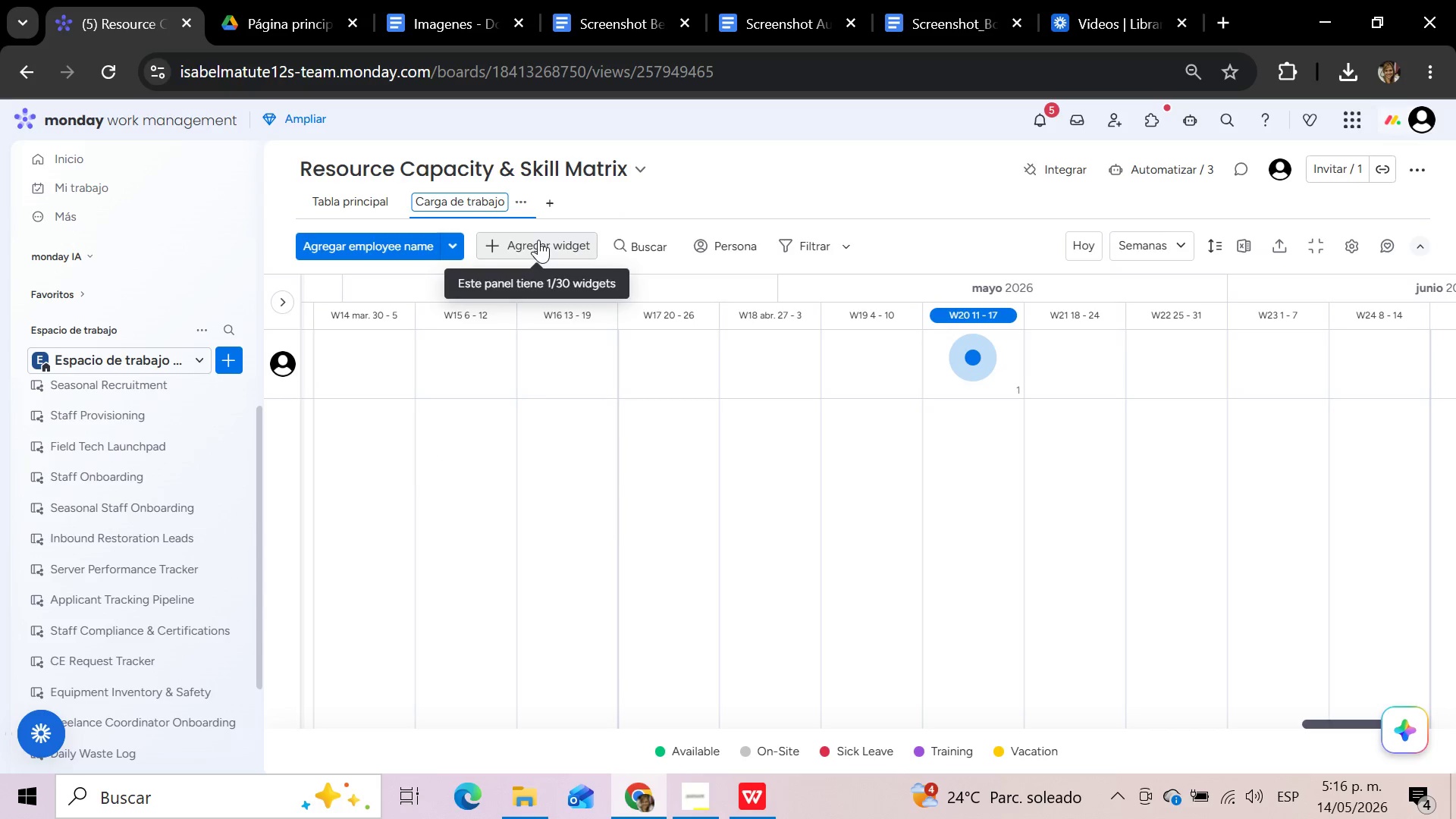 
hold_key(key=Backspace, duration=1.17)
 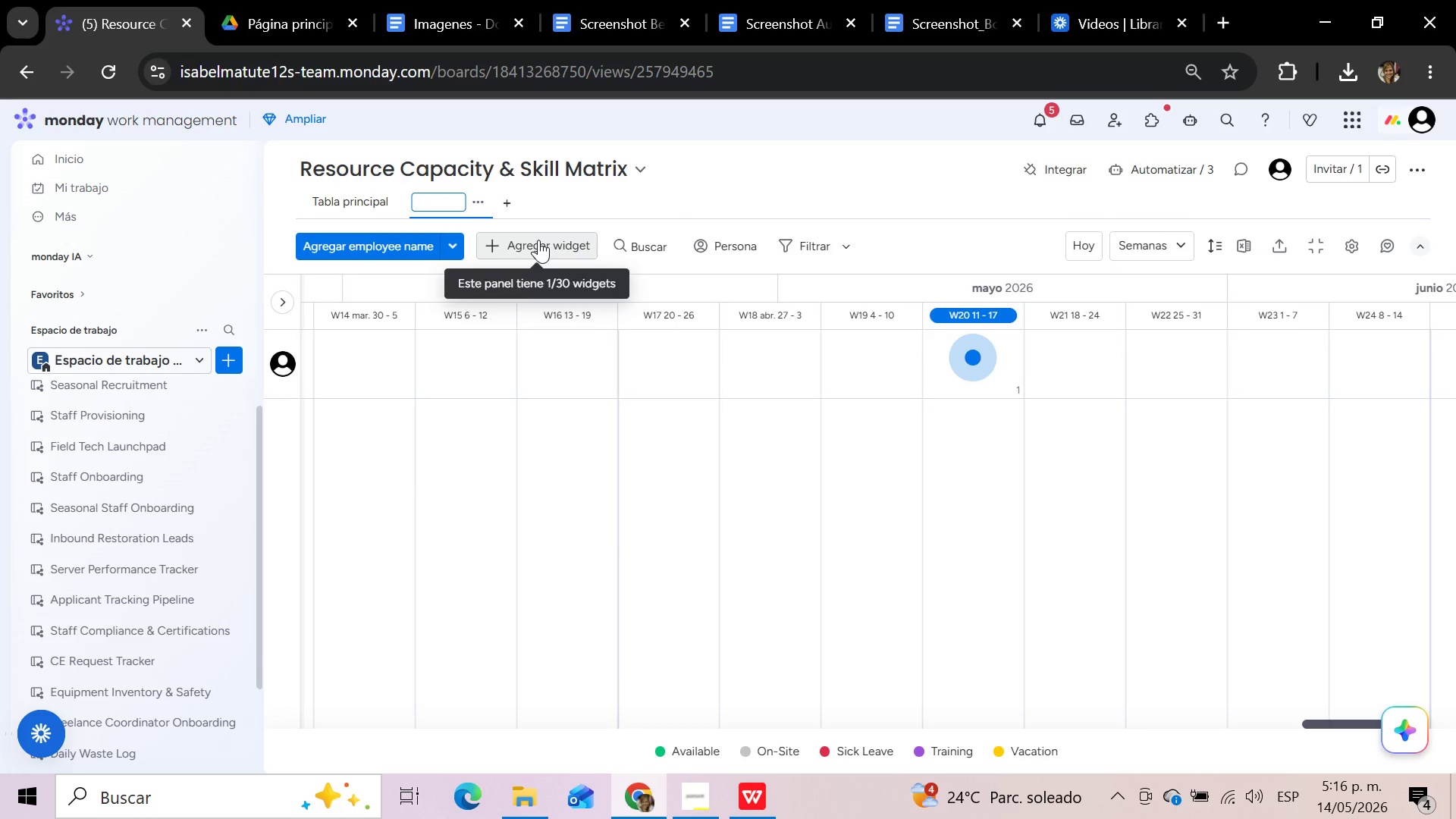 
type(Last Safety Certification Date)
 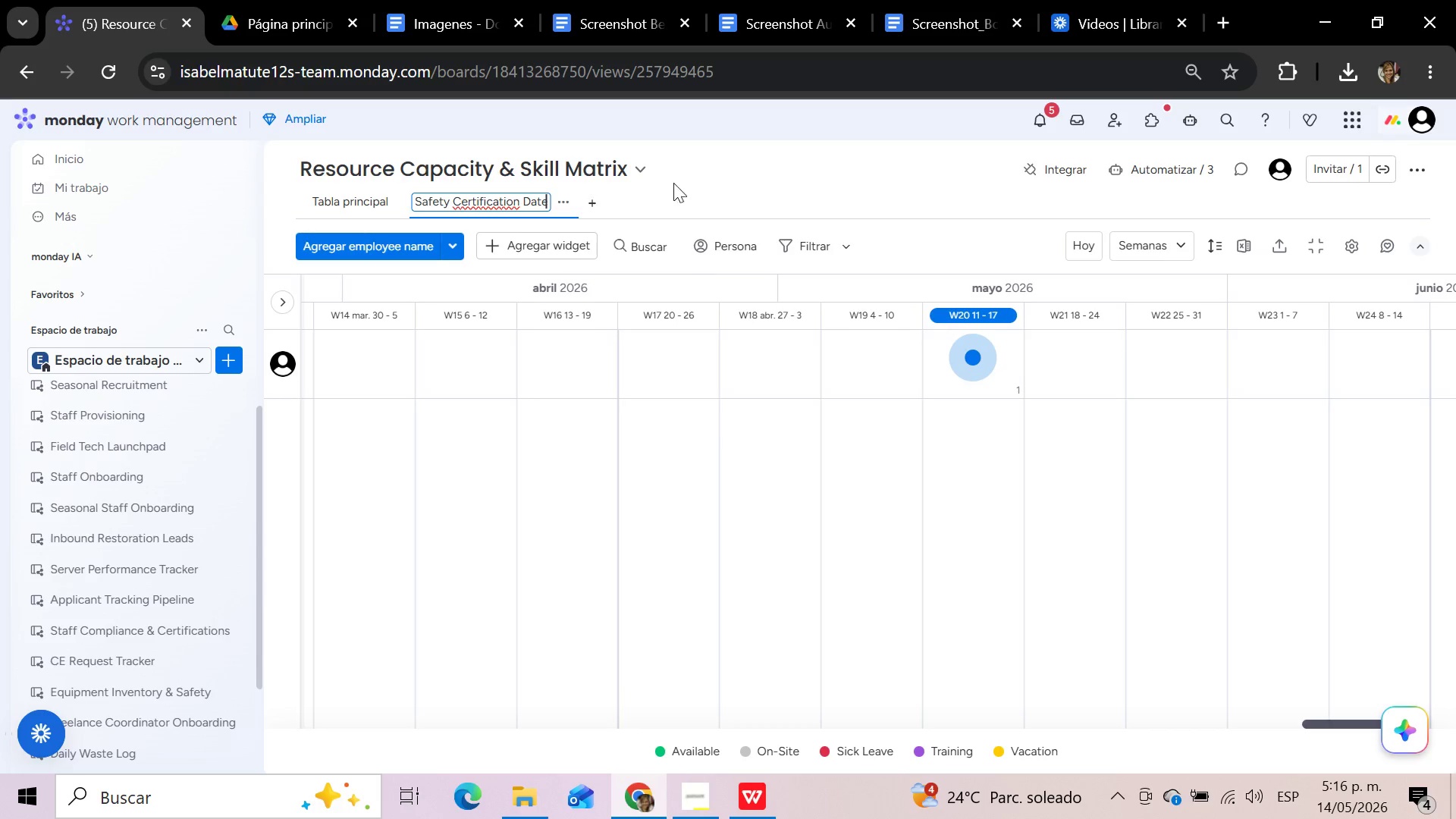 
left_click([696, 177])
 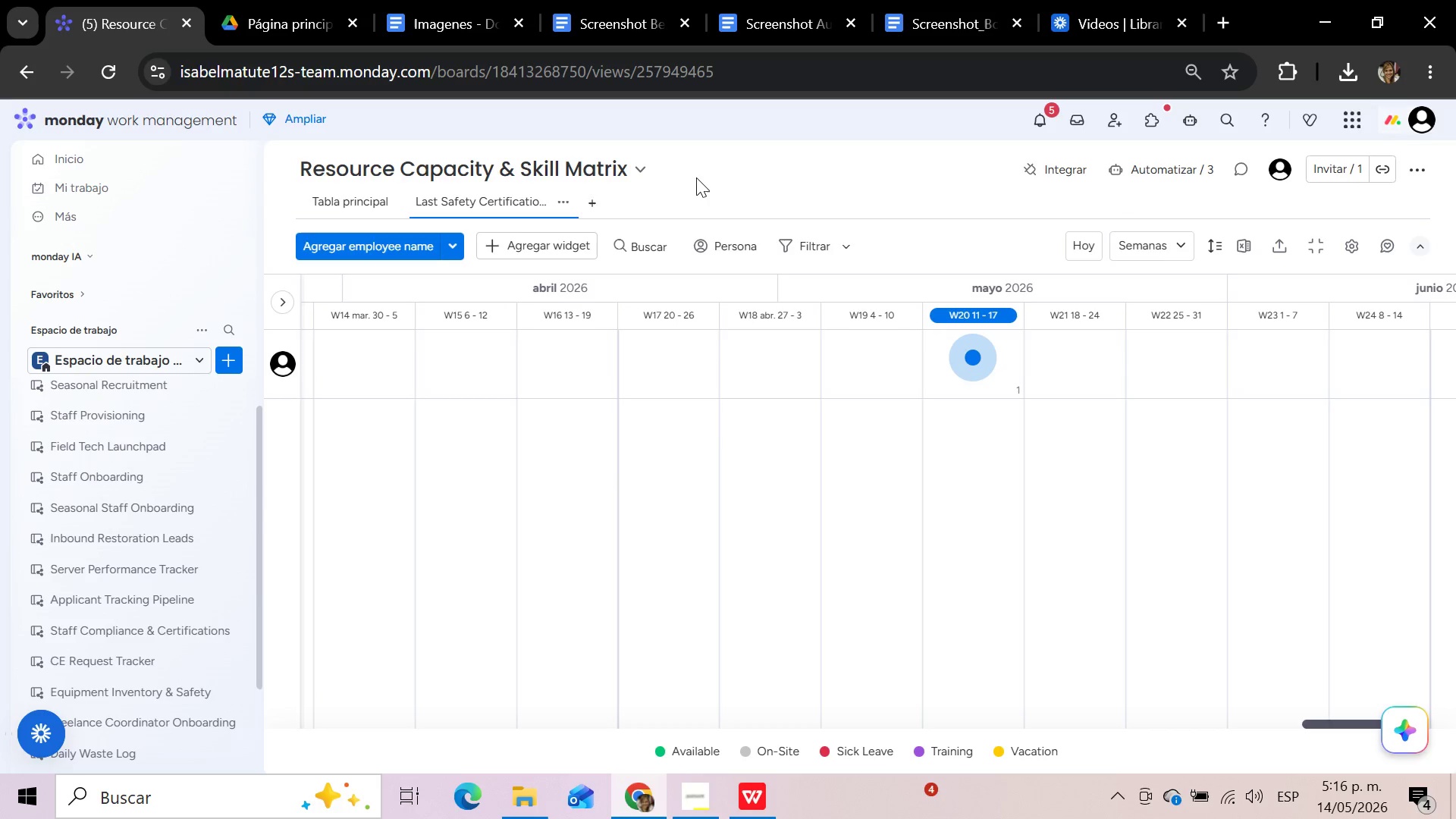 
wait(11.3)
 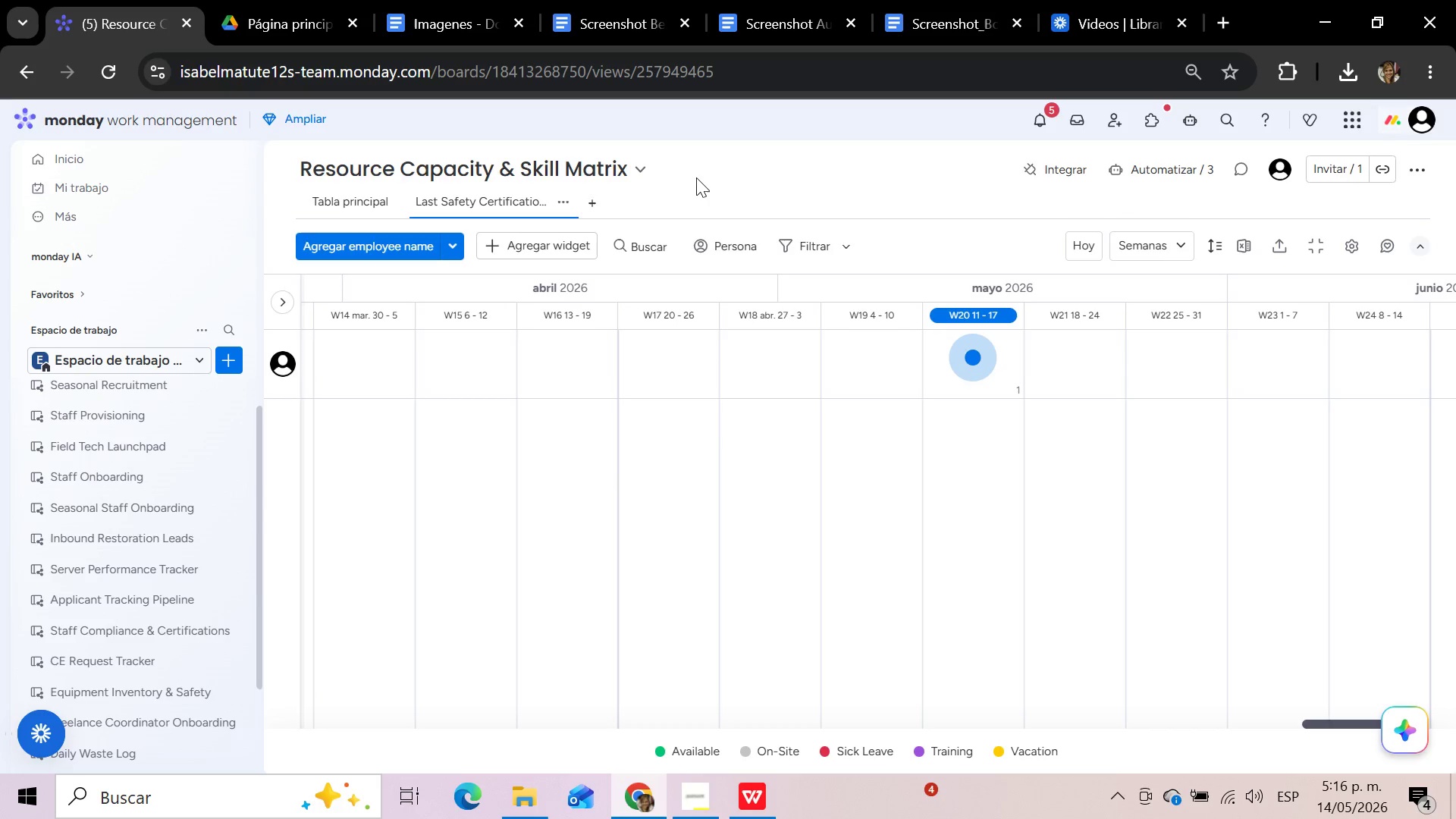 
left_click([1182, 249])
 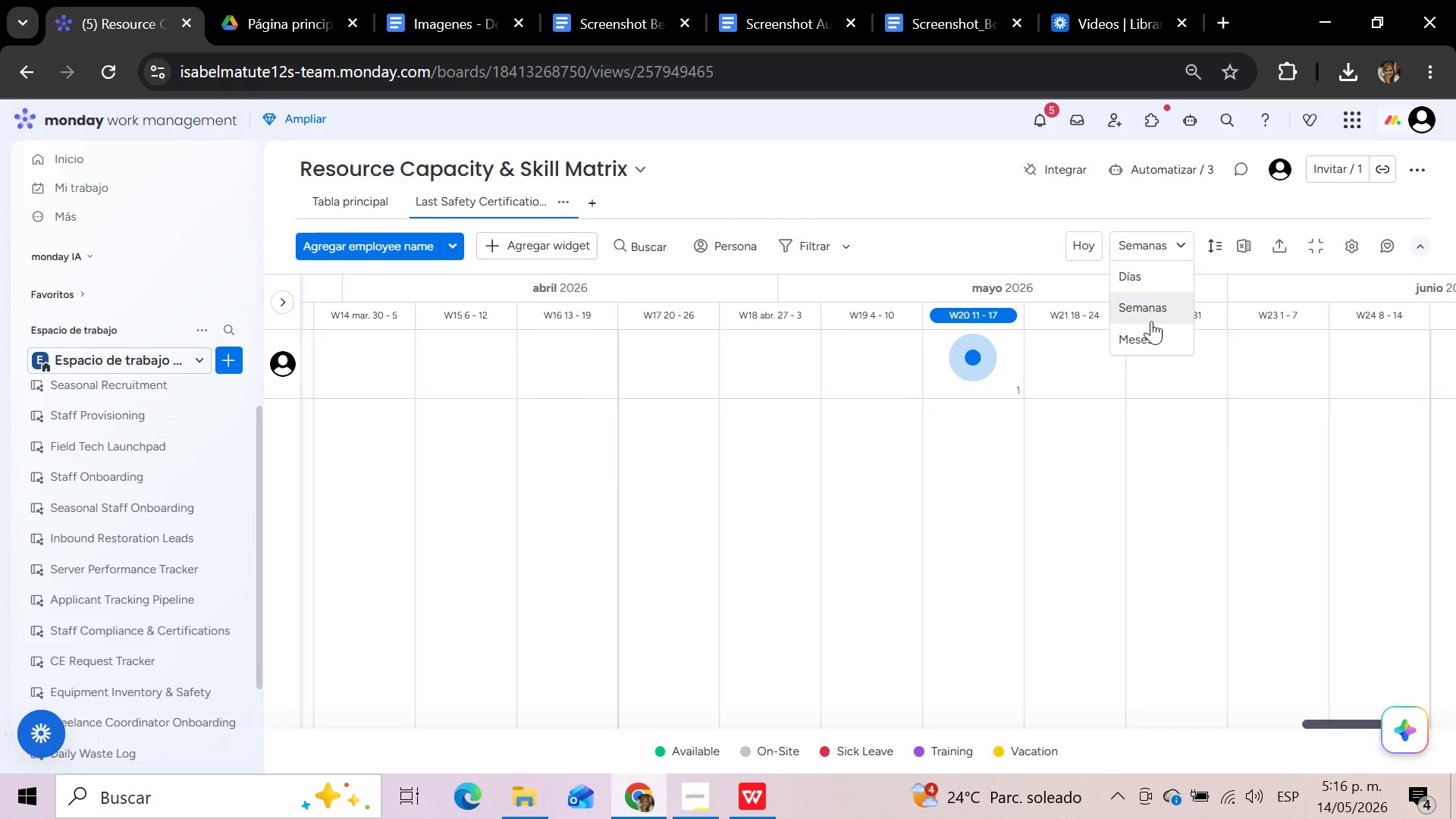 
left_click([1148, 333])
 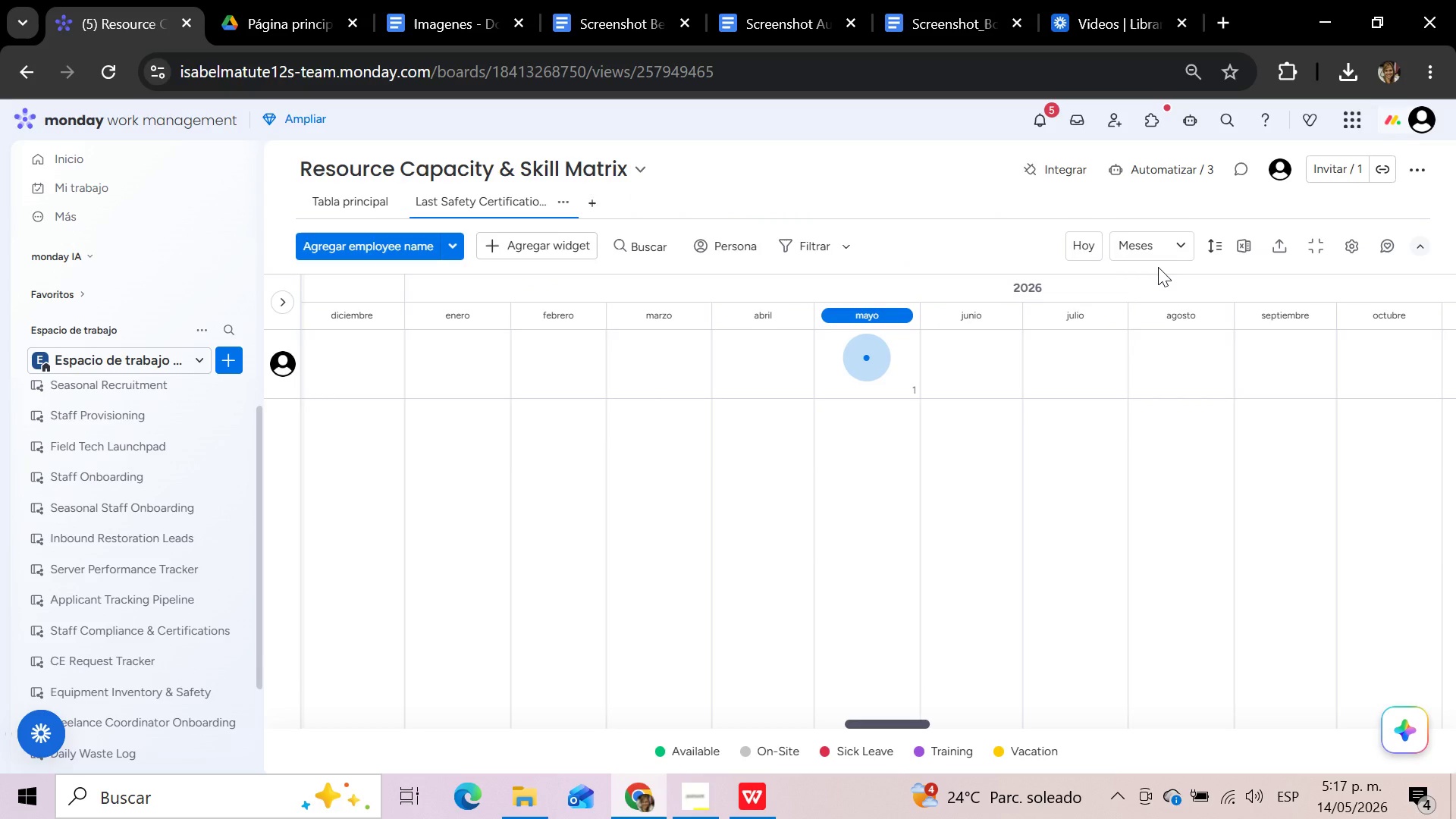 
wait(7.11)
 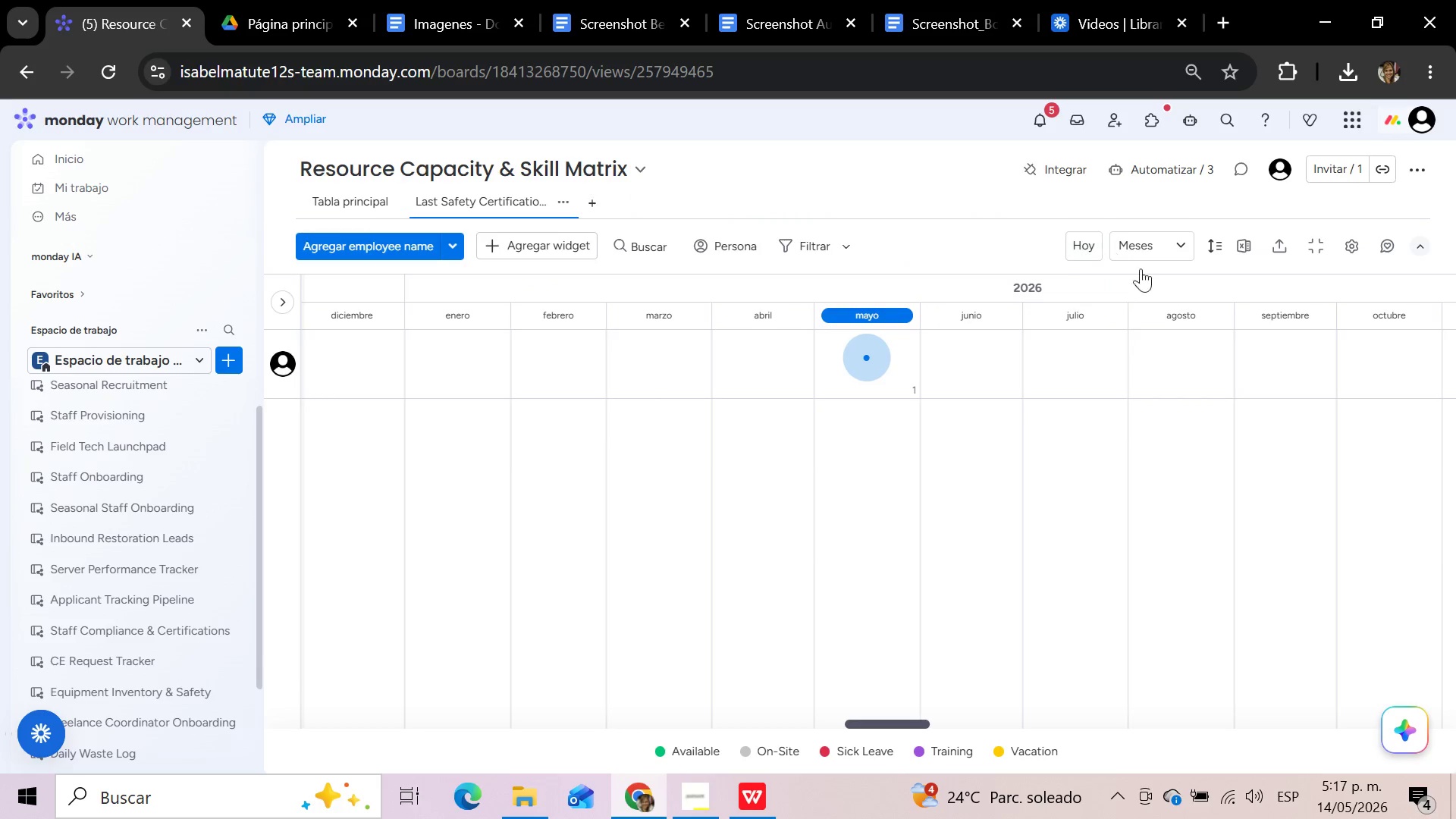 
left_click_drag(start_coordinate=[880, 726], to_coordinate=[394, 723])
 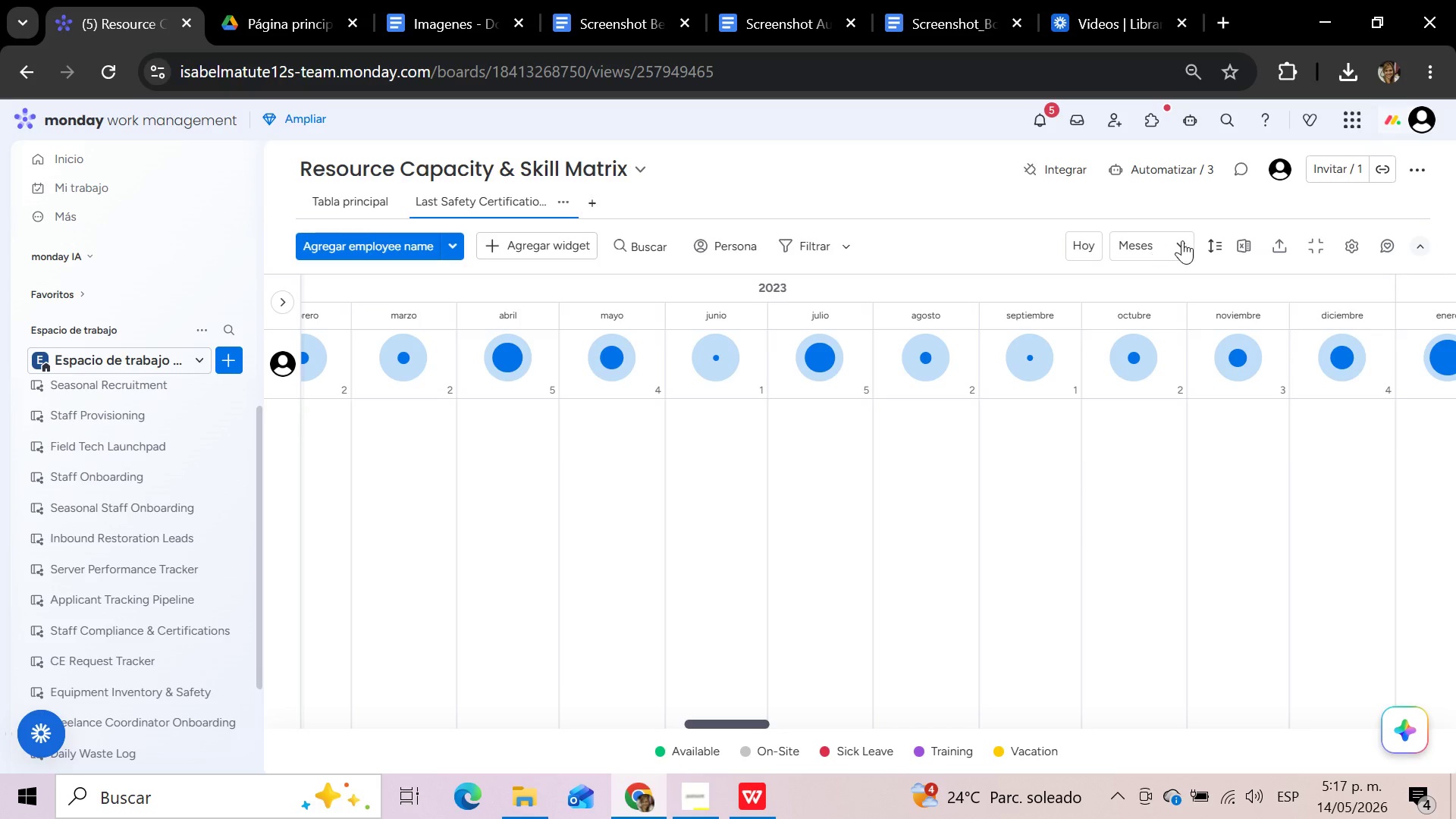 
left_click([1182, 240])
 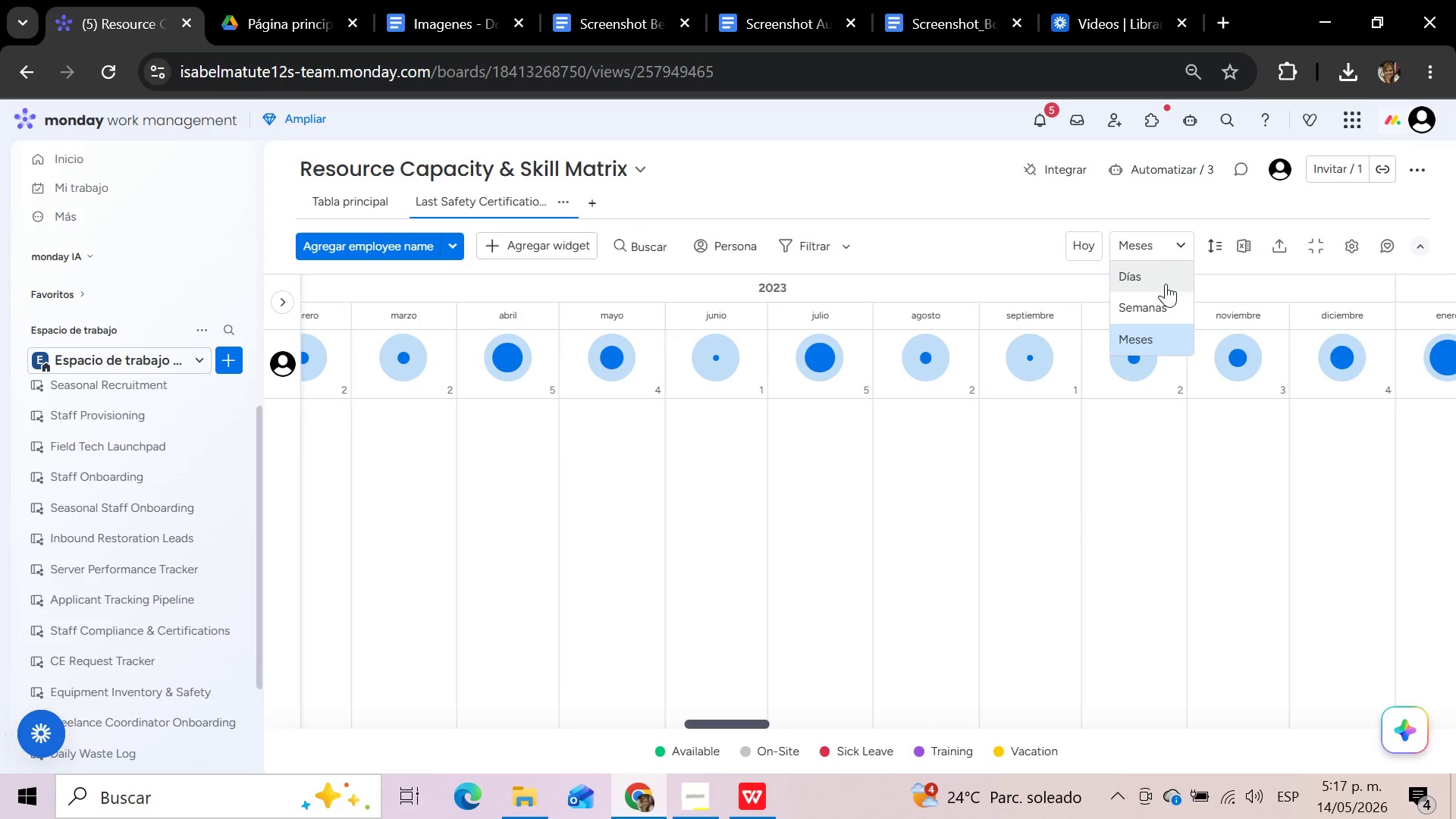 
left_click([1154, 305])
 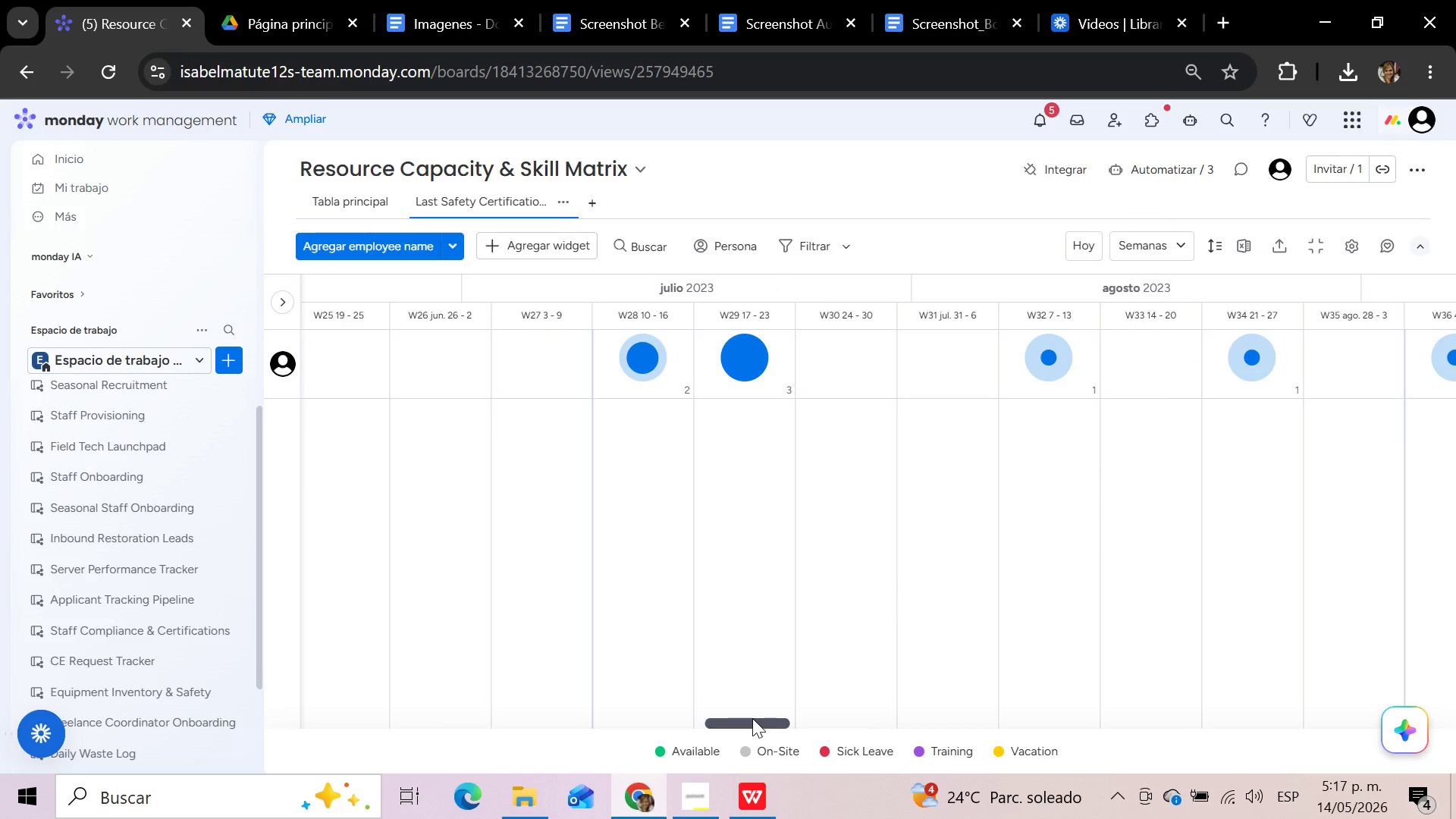 
left_click_drag(start_coordinate=[752, 718], to_coordinate=[851, 711])
 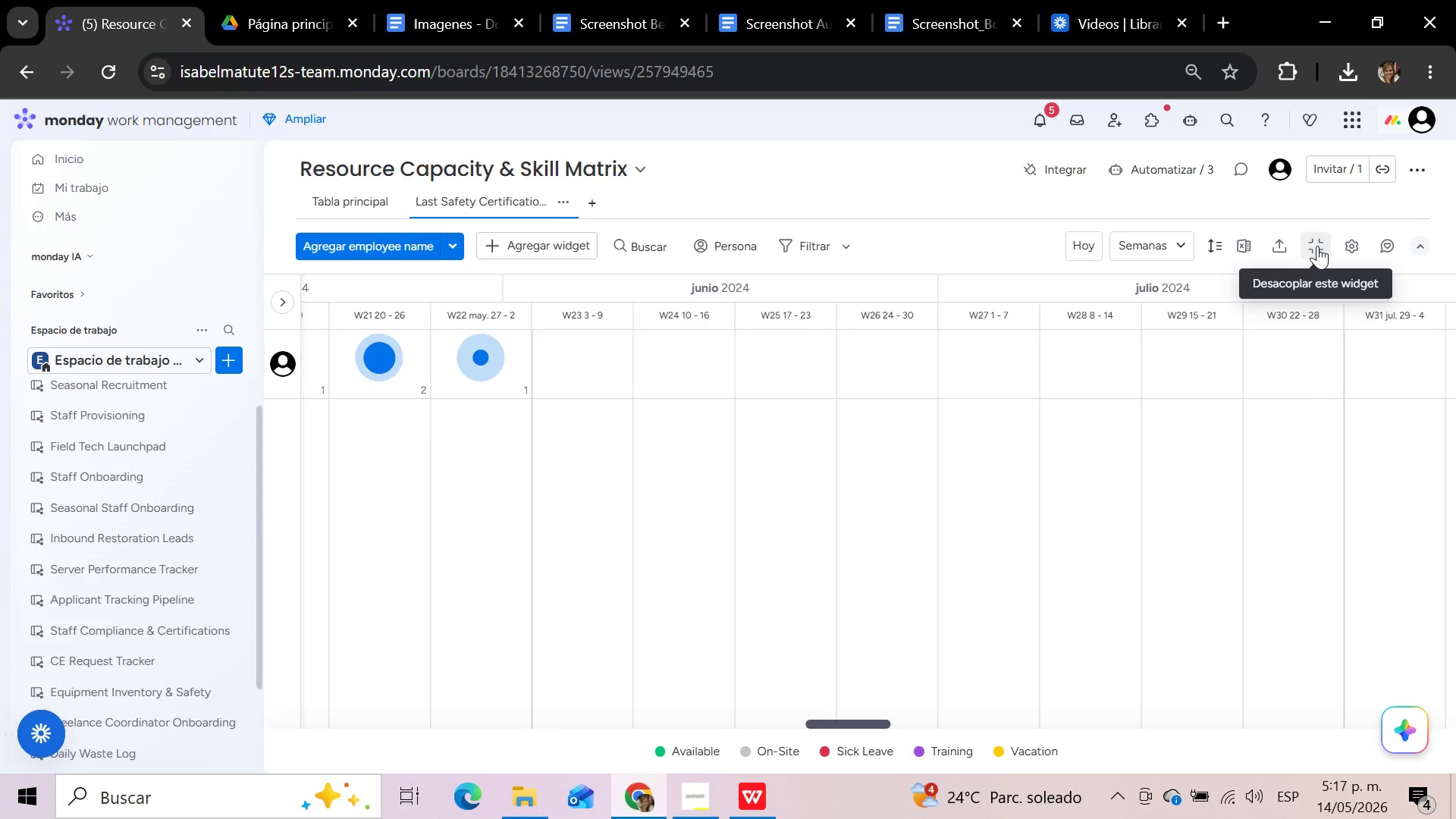 
left_click([1317, 246])
 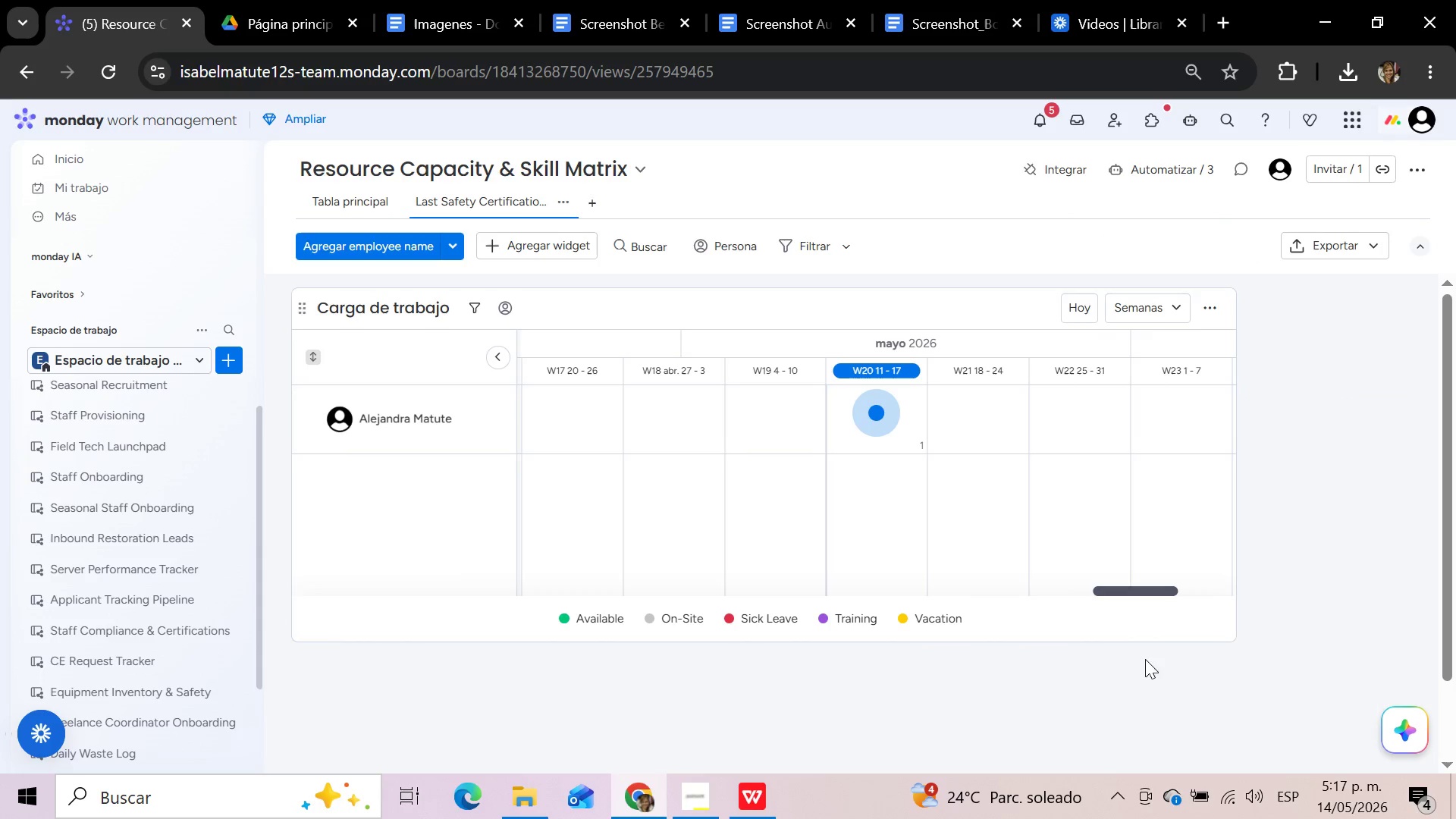 
left_click_drag(start_coordinate=[1235, 638], to_coordinate=[1343, 760])
 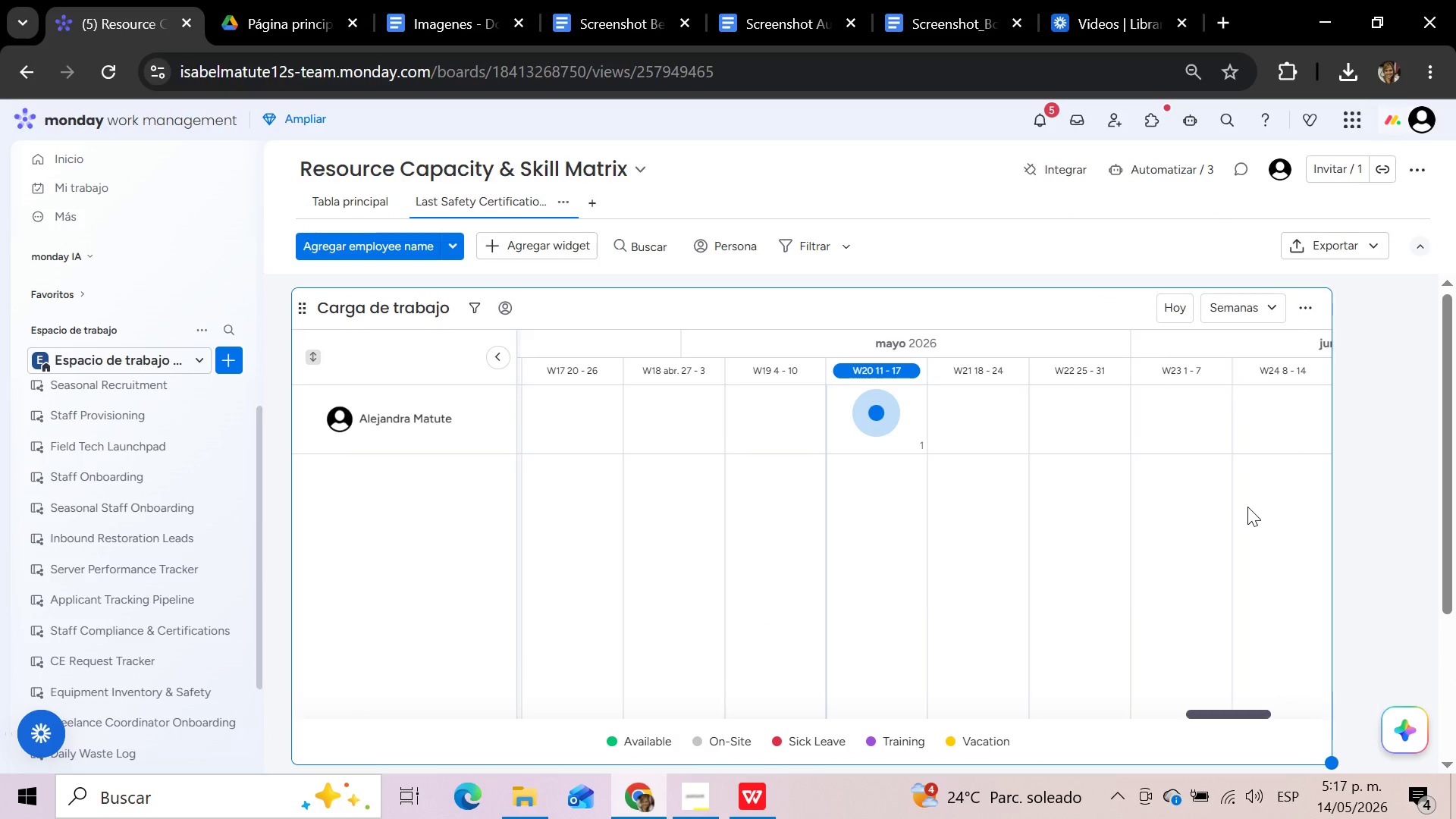 
scroll: coordinate [1247, 507], scroll_direction: up, amount: 3.0
 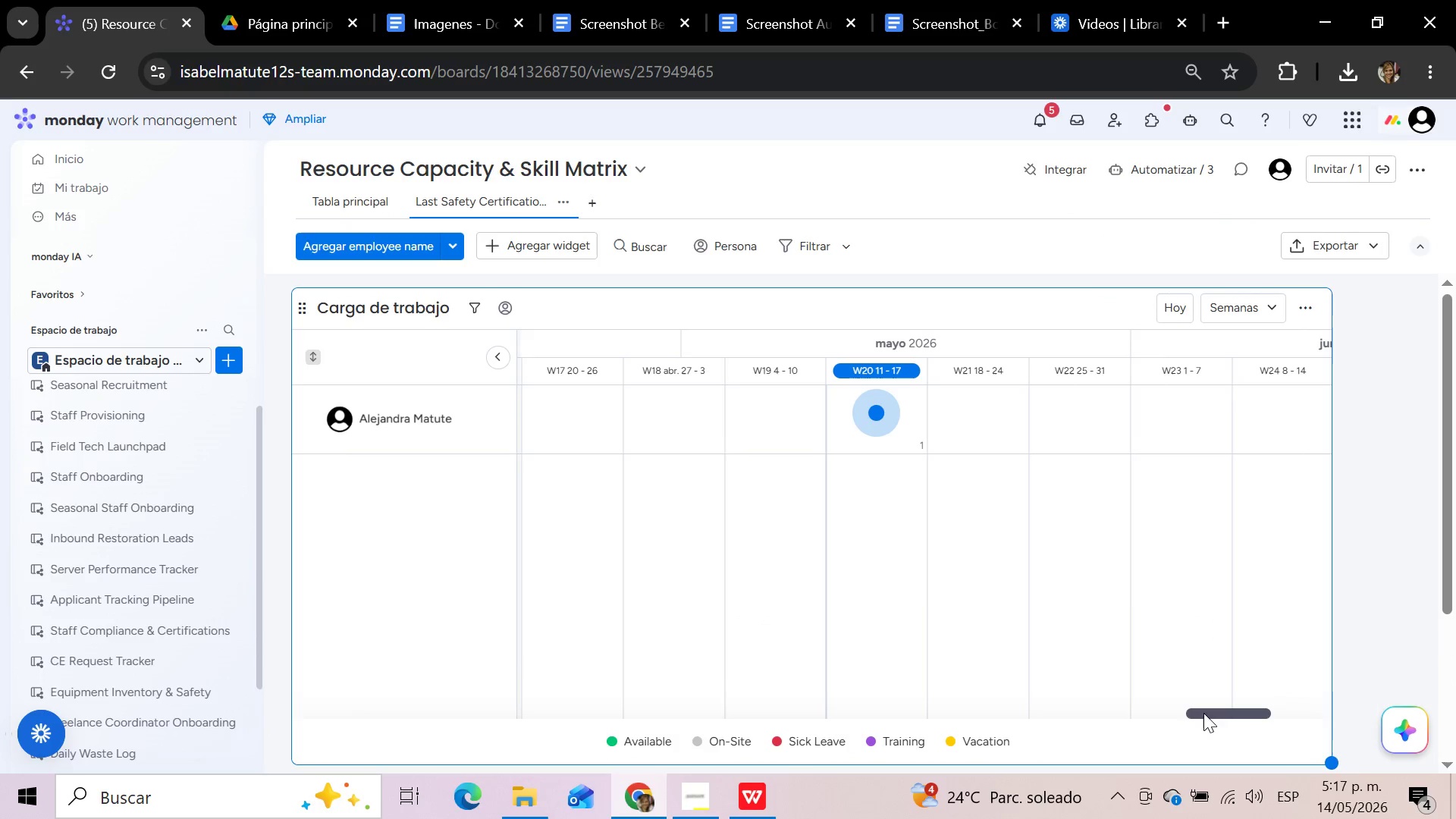 
left_click_drag(start_coordinate=[1209, 715], to_coordinate=[359, 707])
 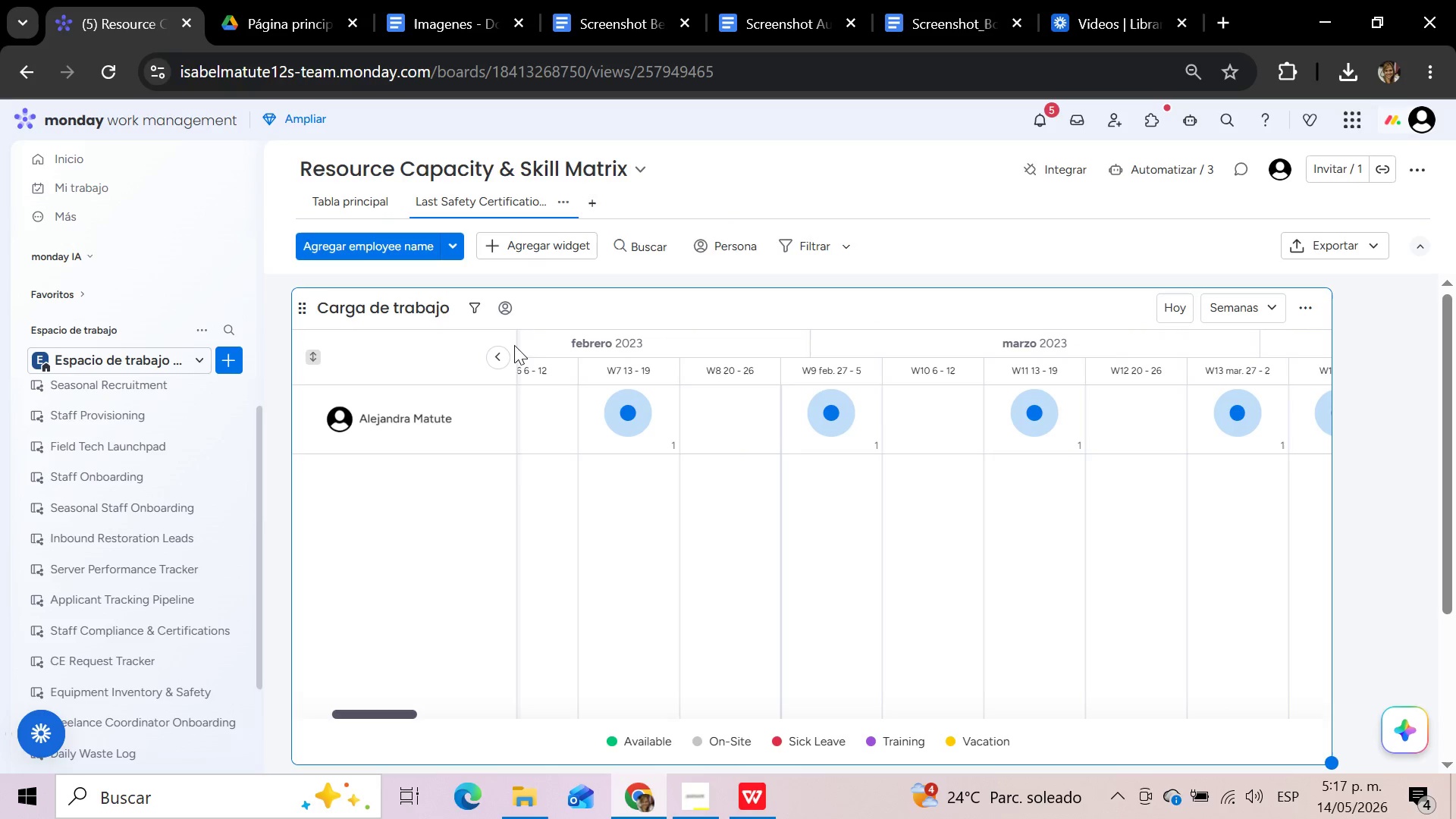 
left_click([503, 350])
 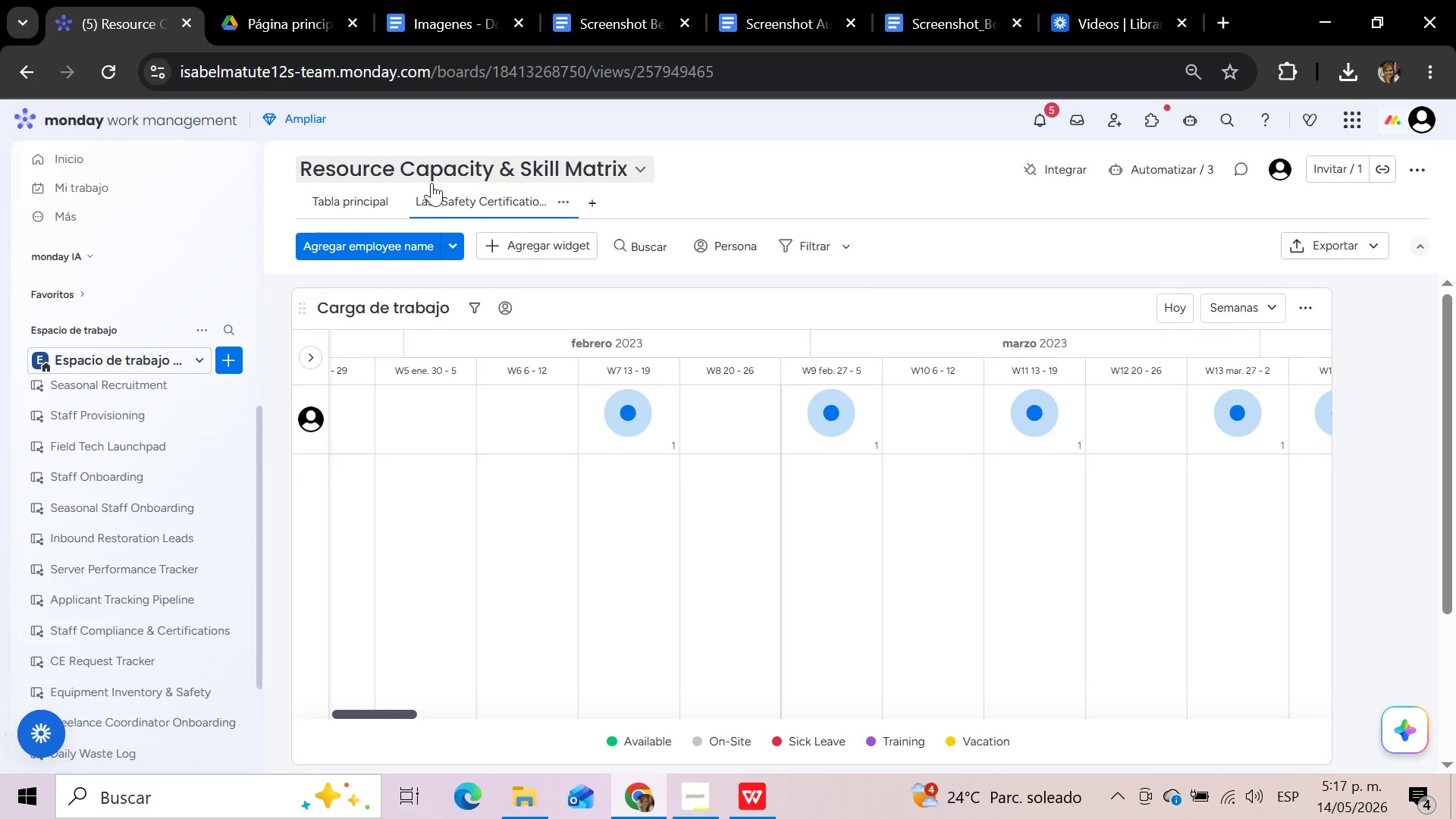 
left_click([447, 308])
 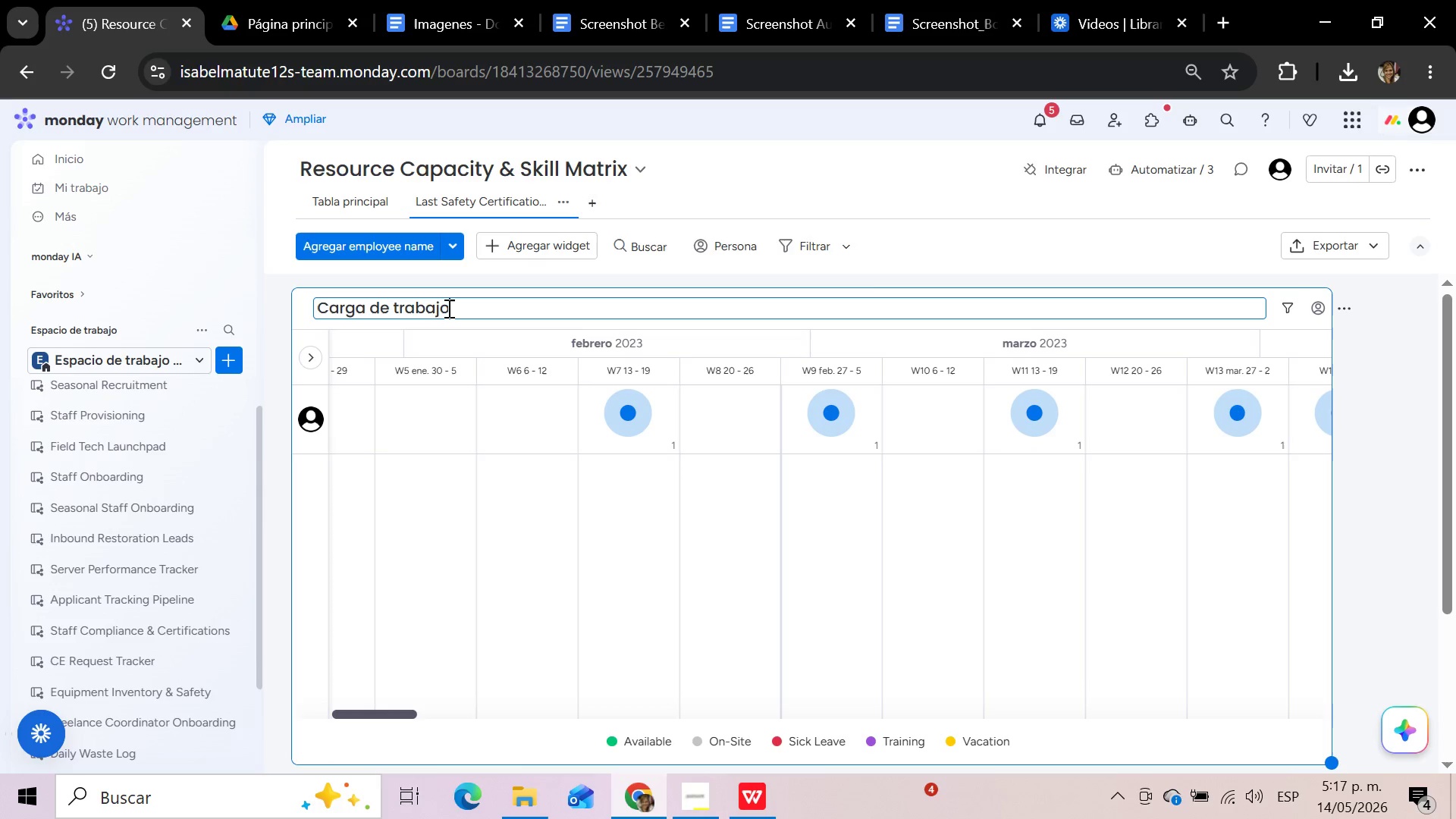 
hold_key(key=Backspace, duration=1.38)
 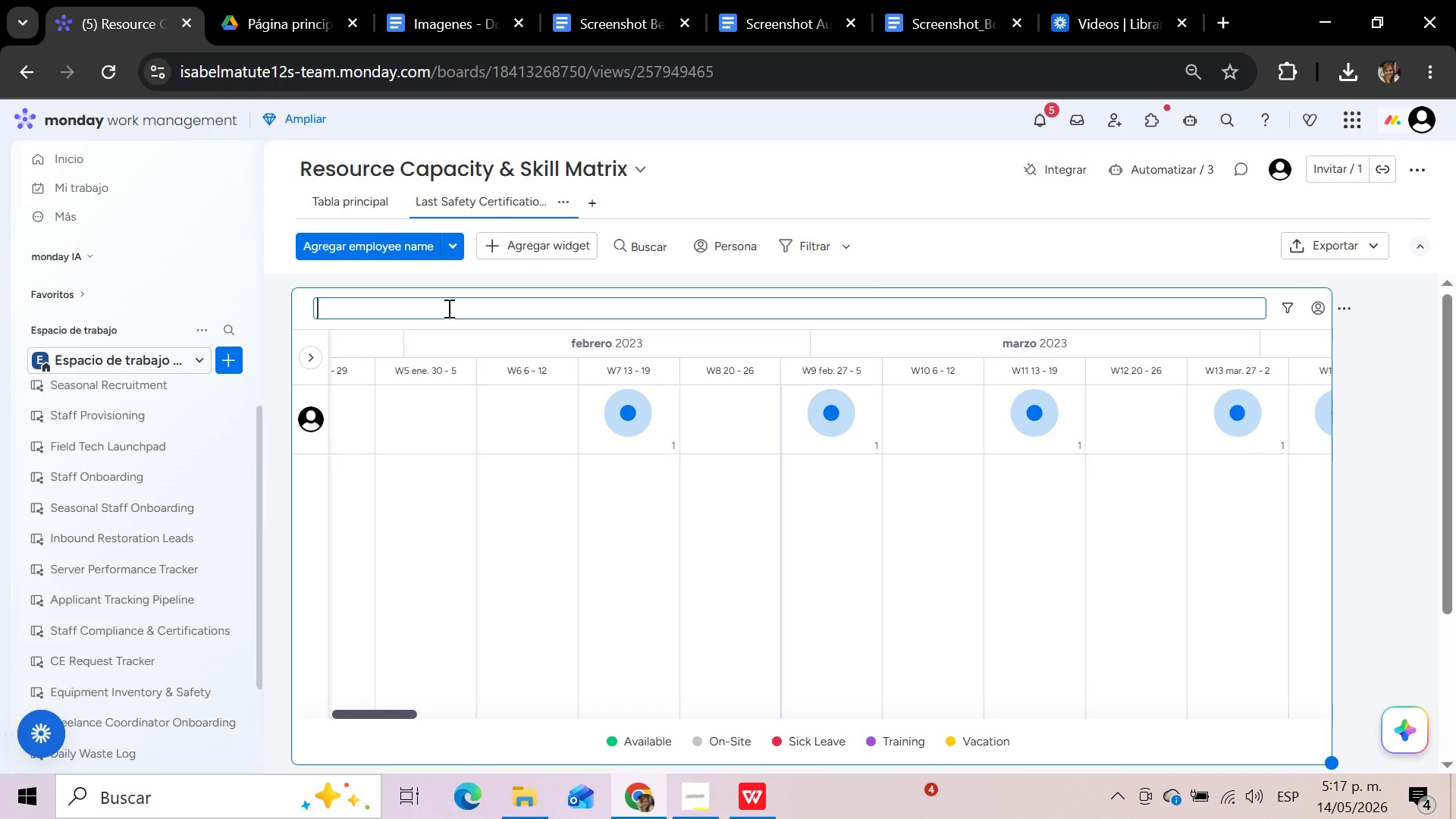 
type(Last Safety c)
key(Backspace)
type(Certification)
 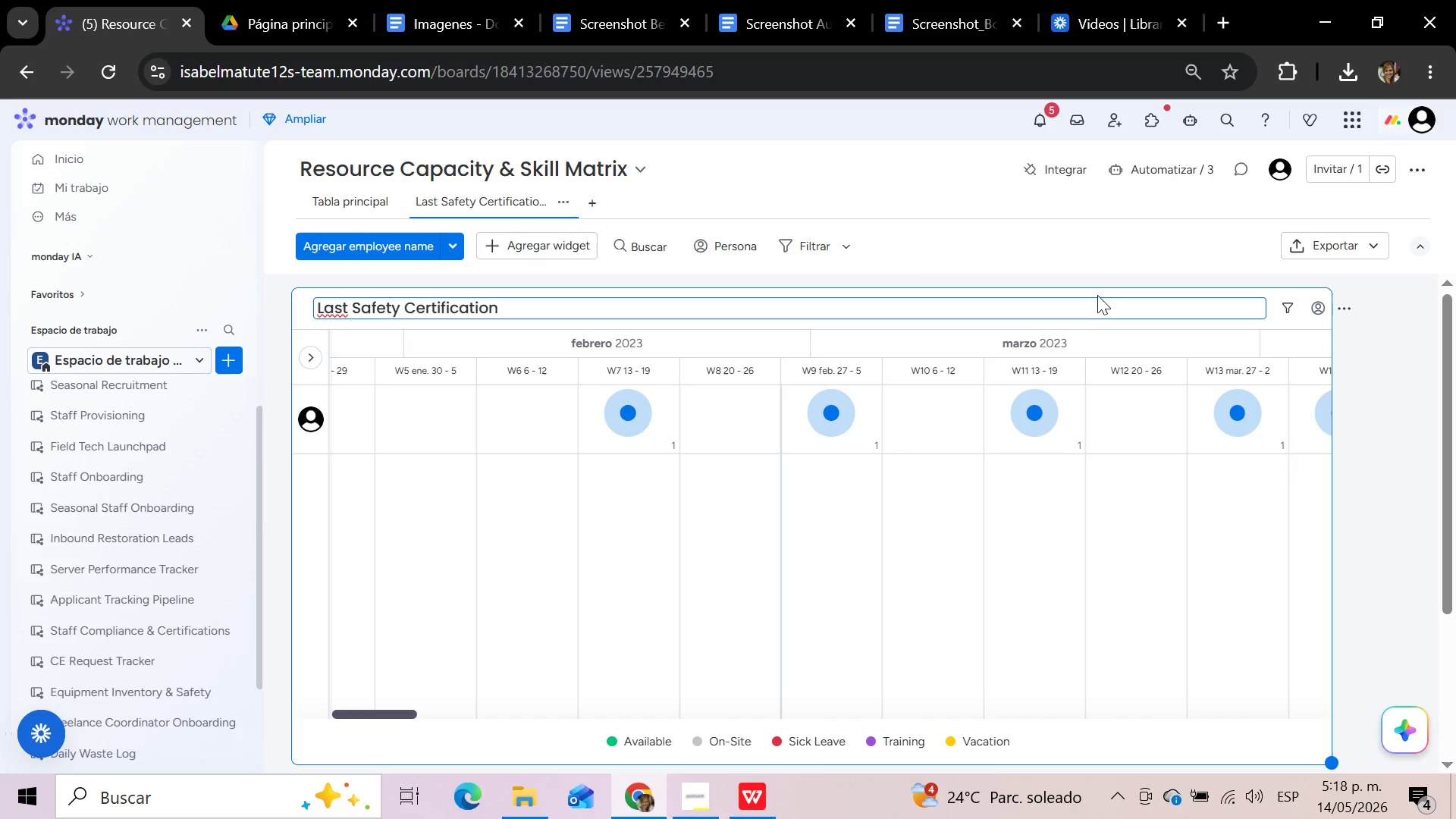 
left_click([1110, 252])
 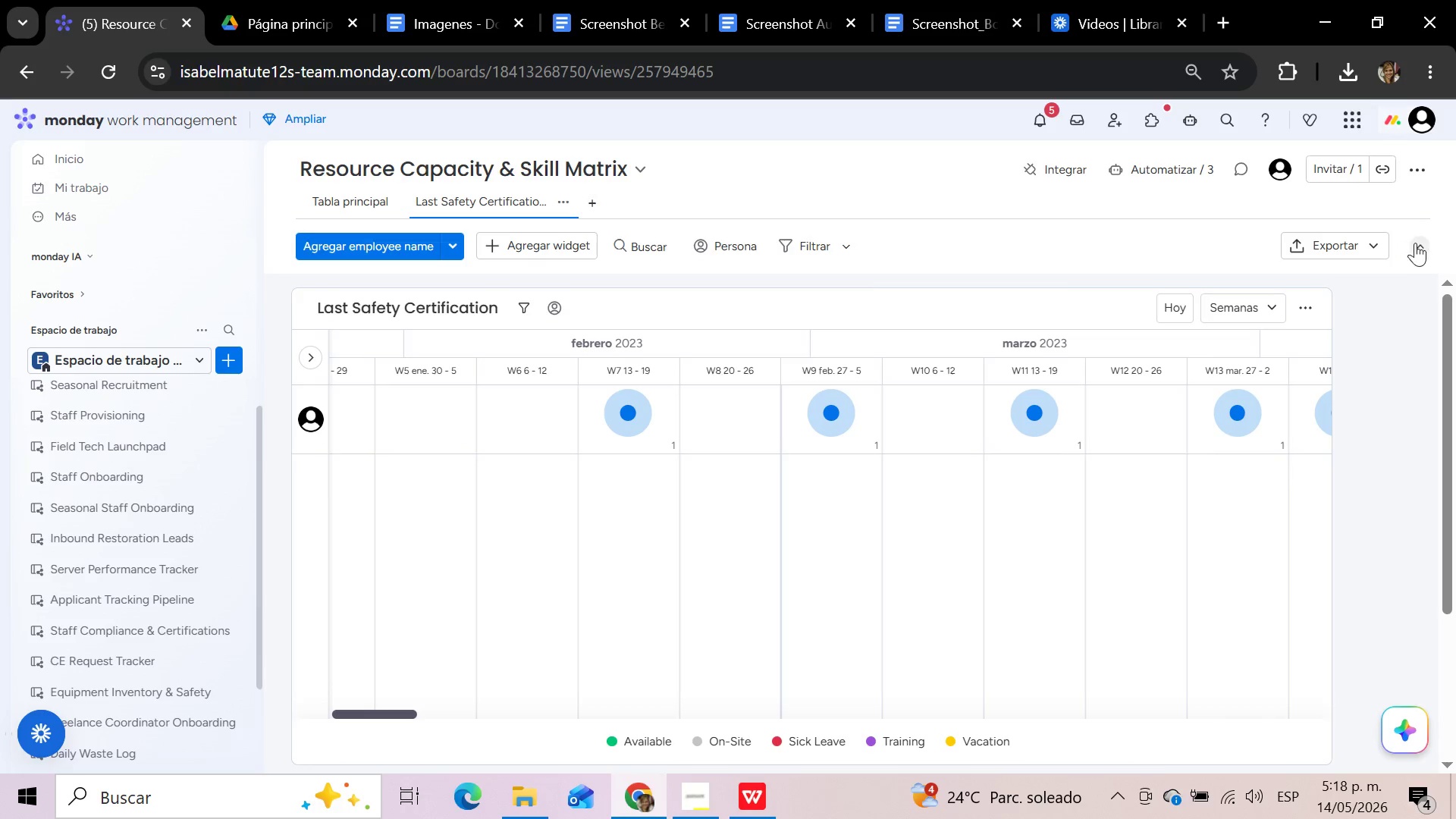 
double_click([1418, 243])
 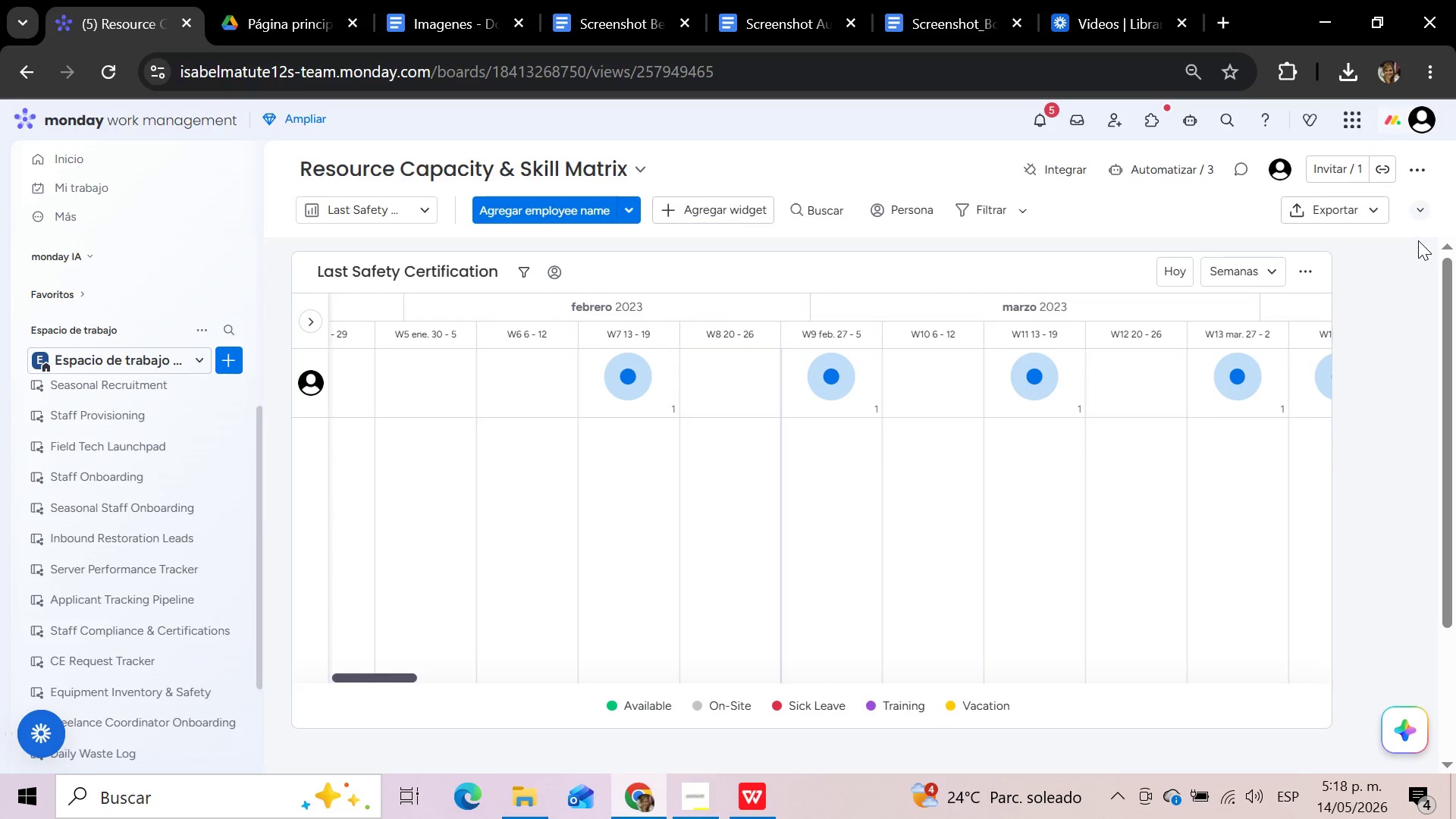 
left_click([1413, 211])
 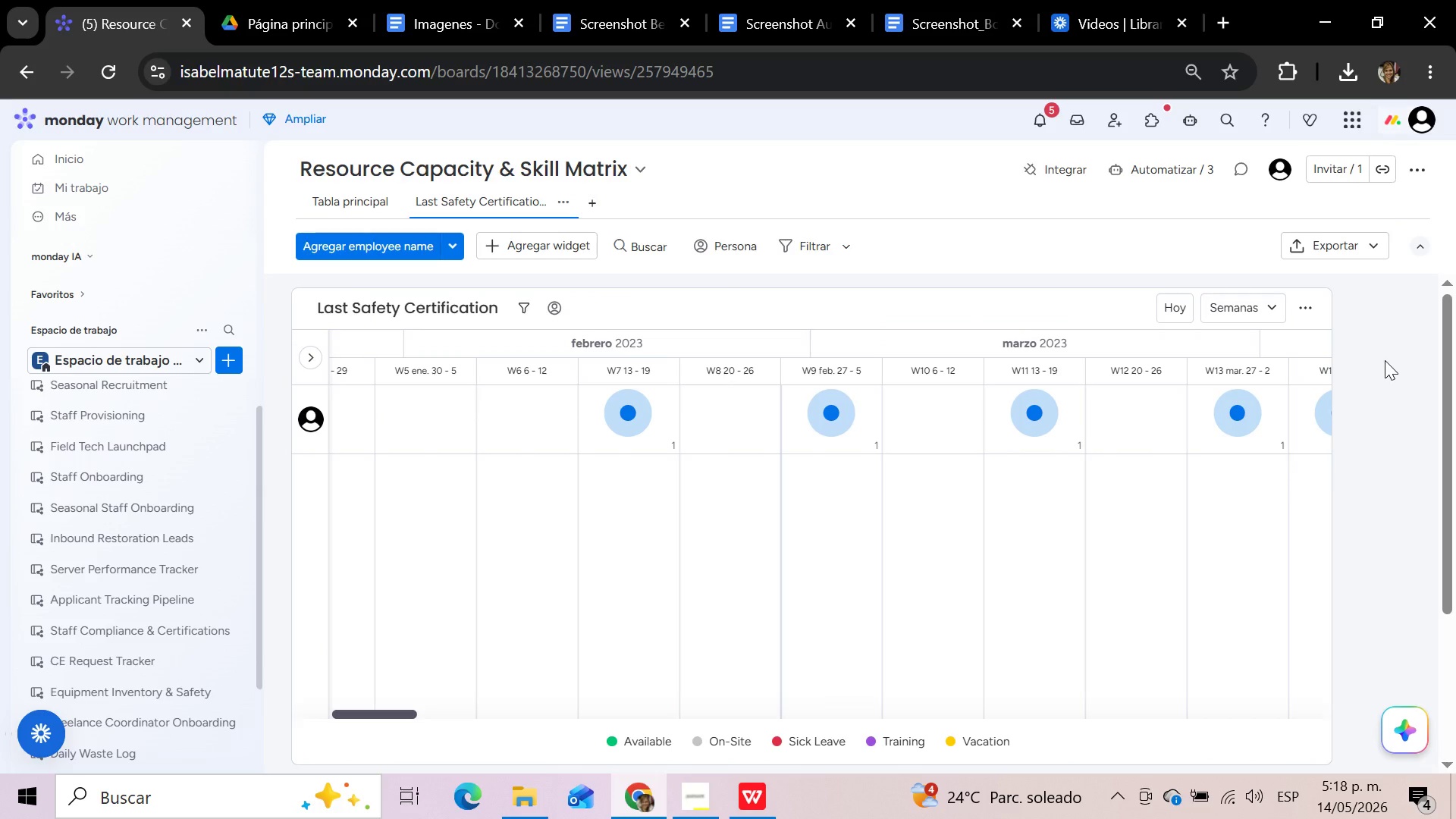 
left_click([1304, 308])
 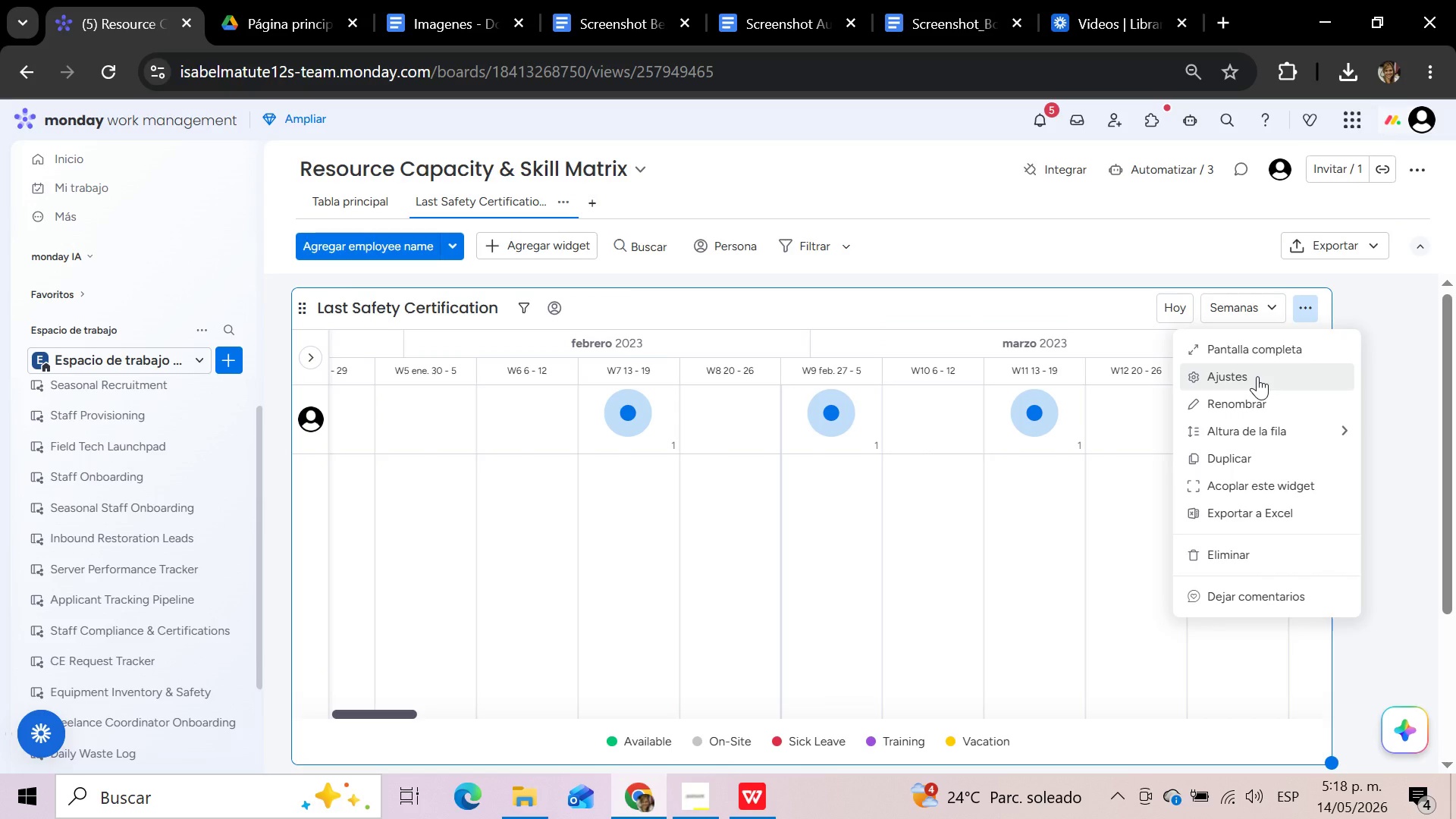 
wait(8.58)
 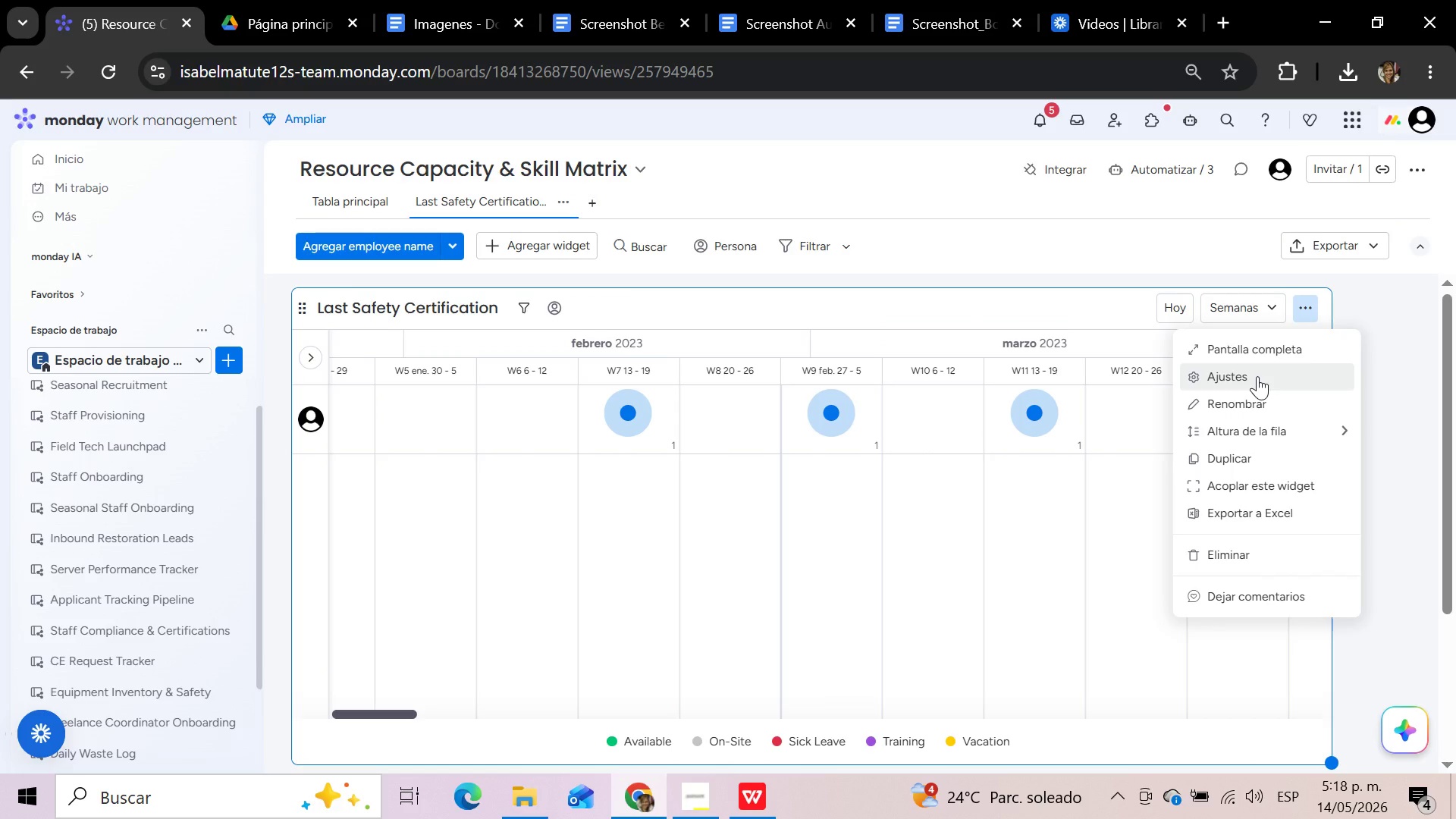 
left_click([1248, 375])
 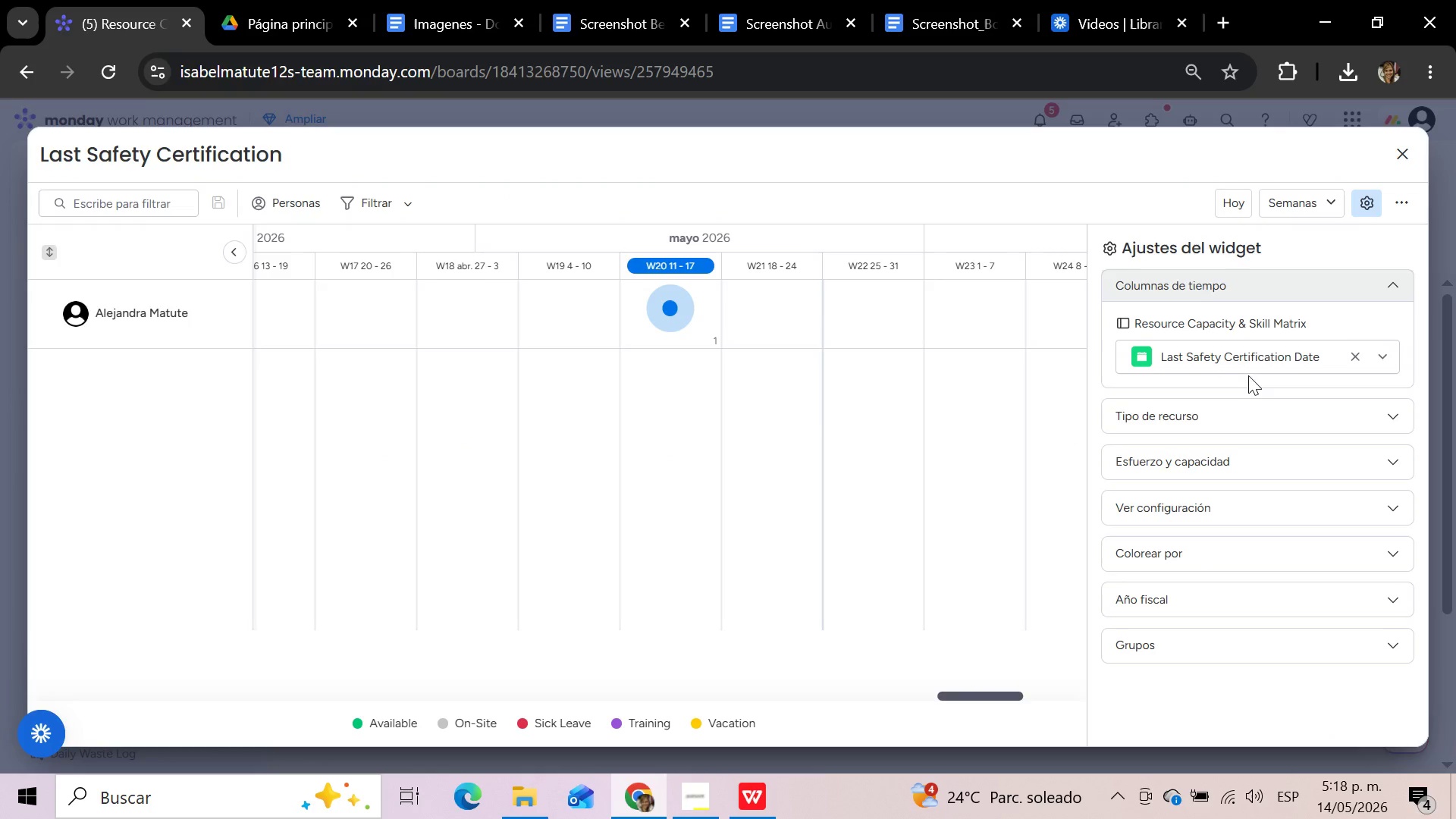 
left_click([1345, 407])
 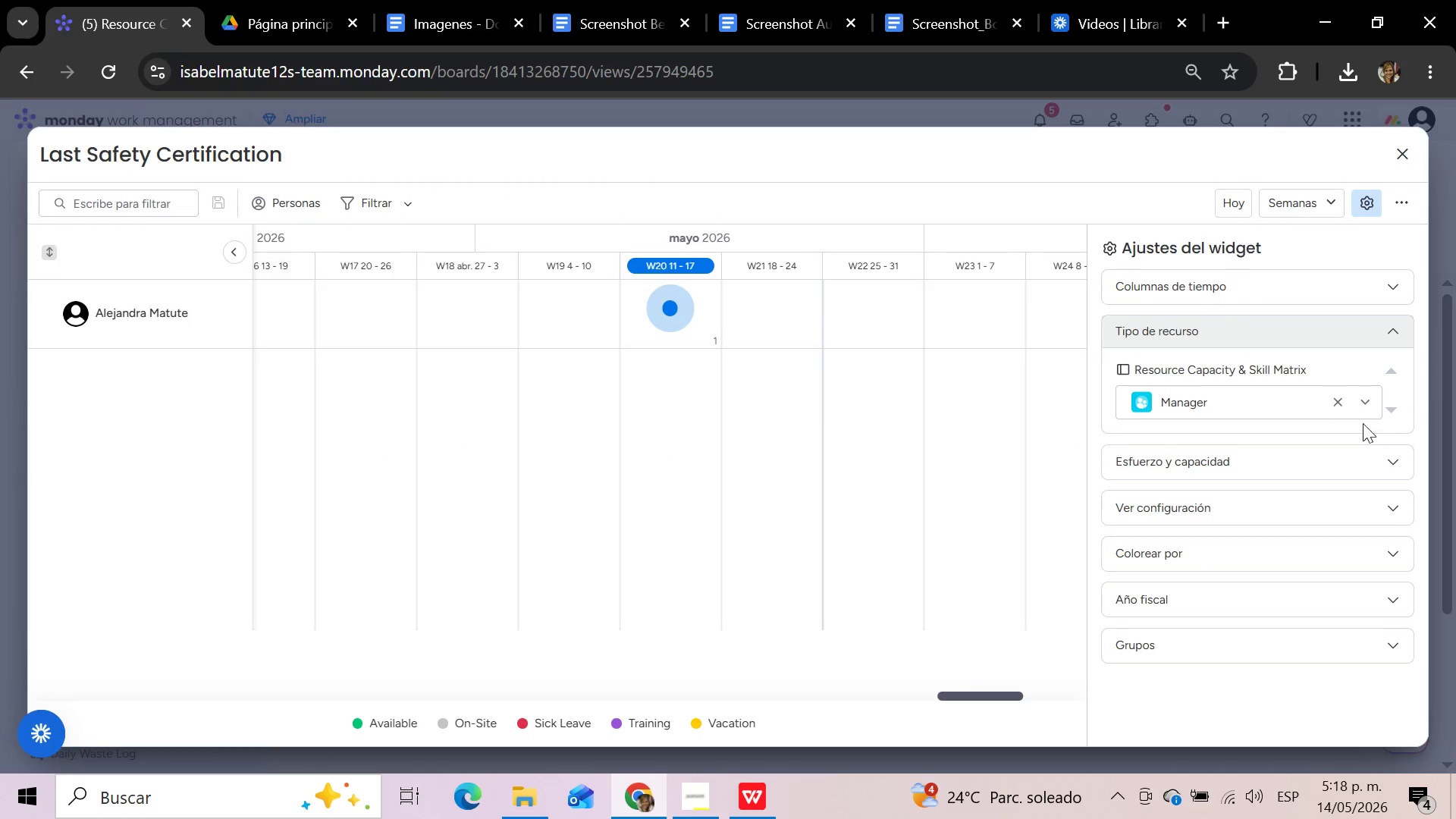 
left_click([1370, 407])
 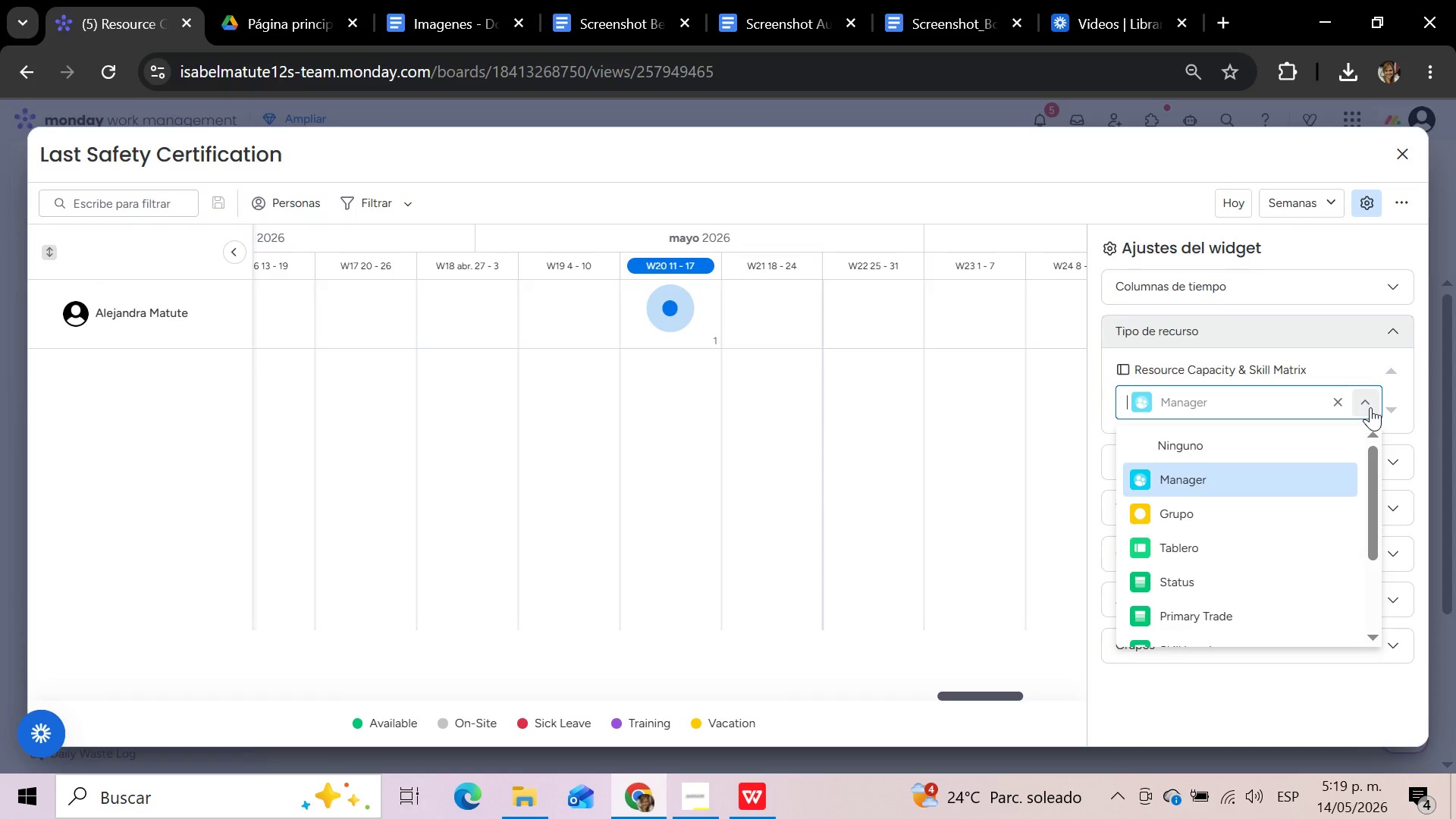 
wait(40.25)
 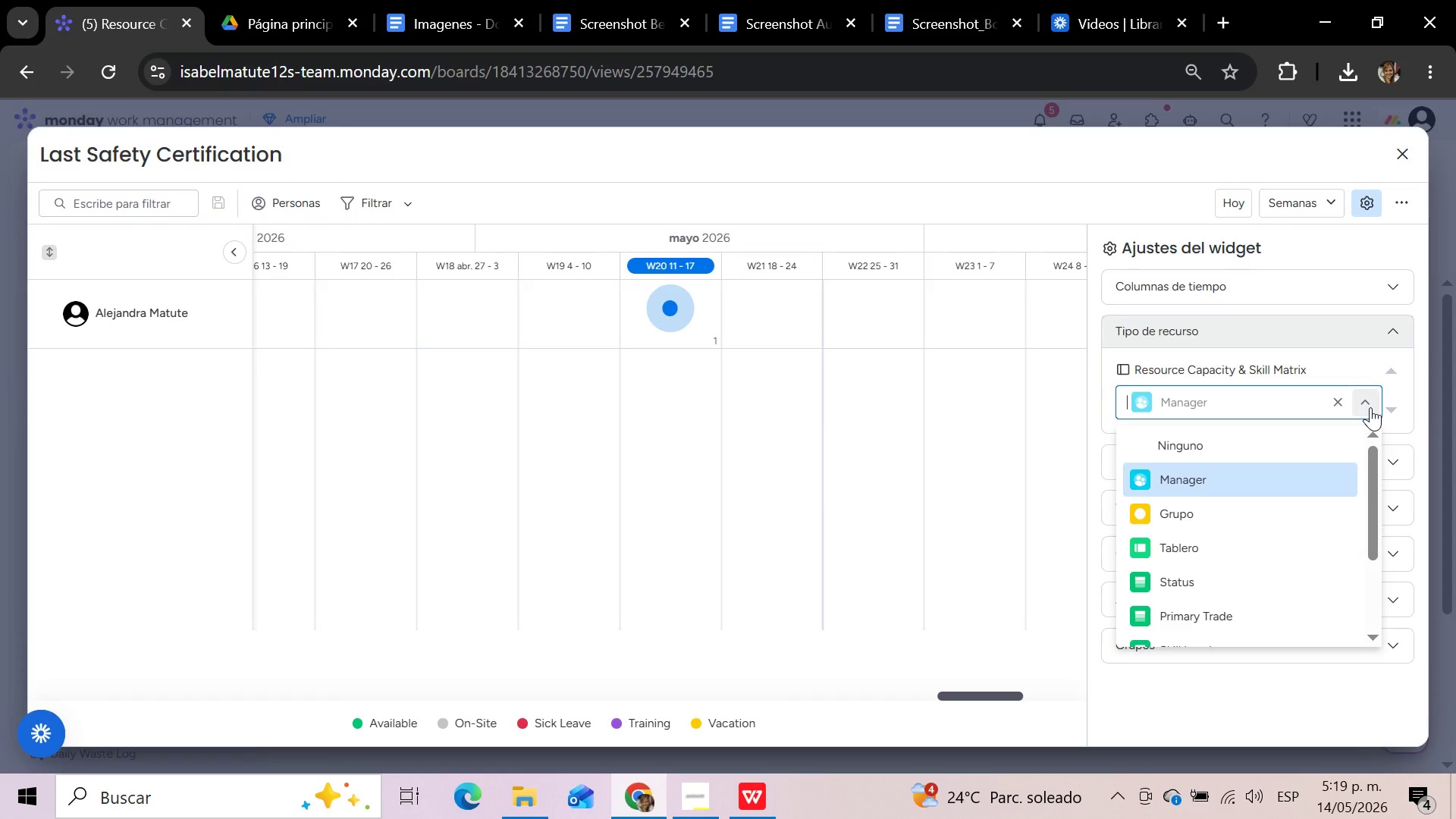 
left_click([1407, 143])
 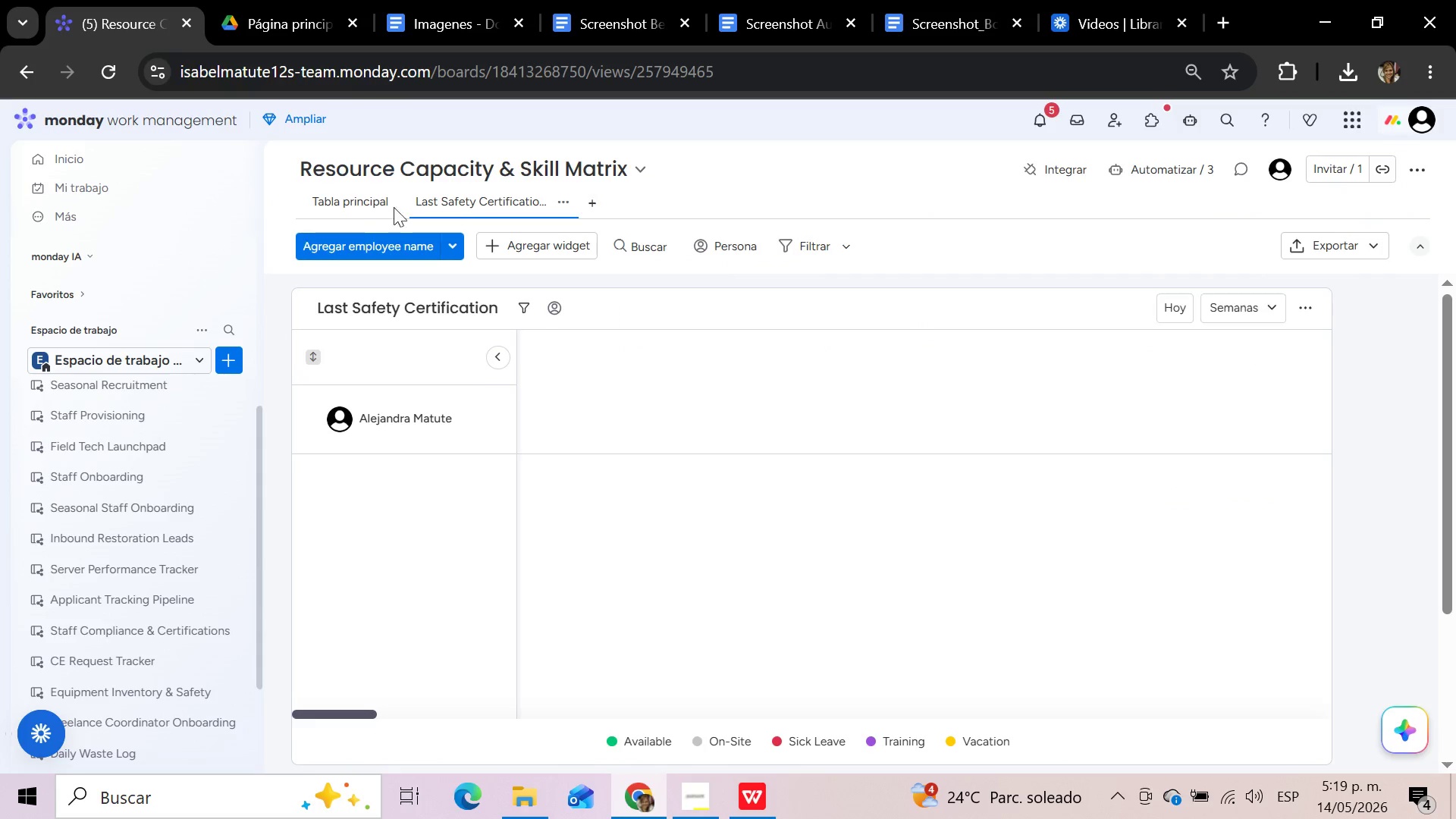 
left_click([362, 206])
 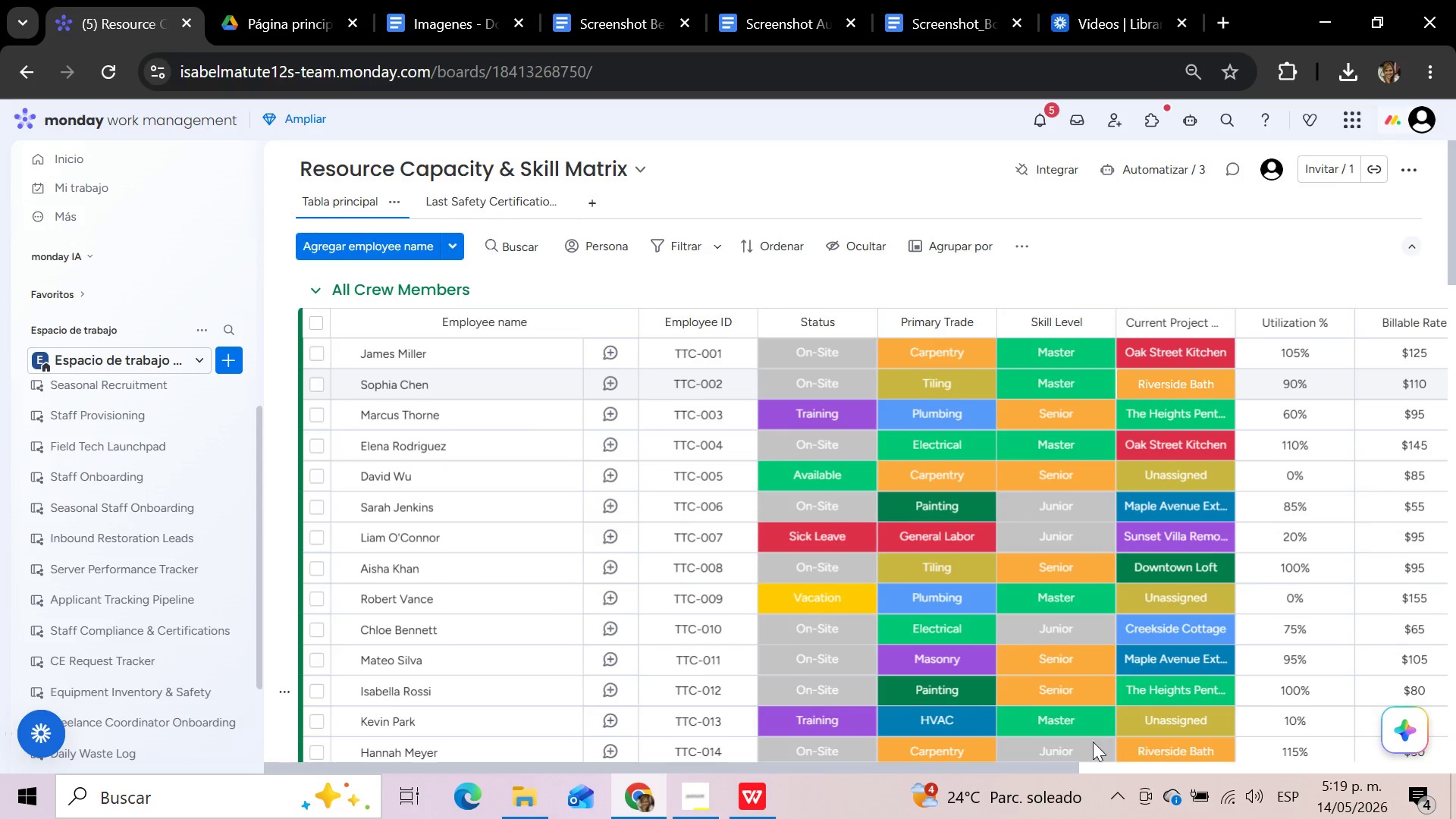 
left_click_drag(start_coordinate=[1037, 767], to_coordinate=[1455, 748])
 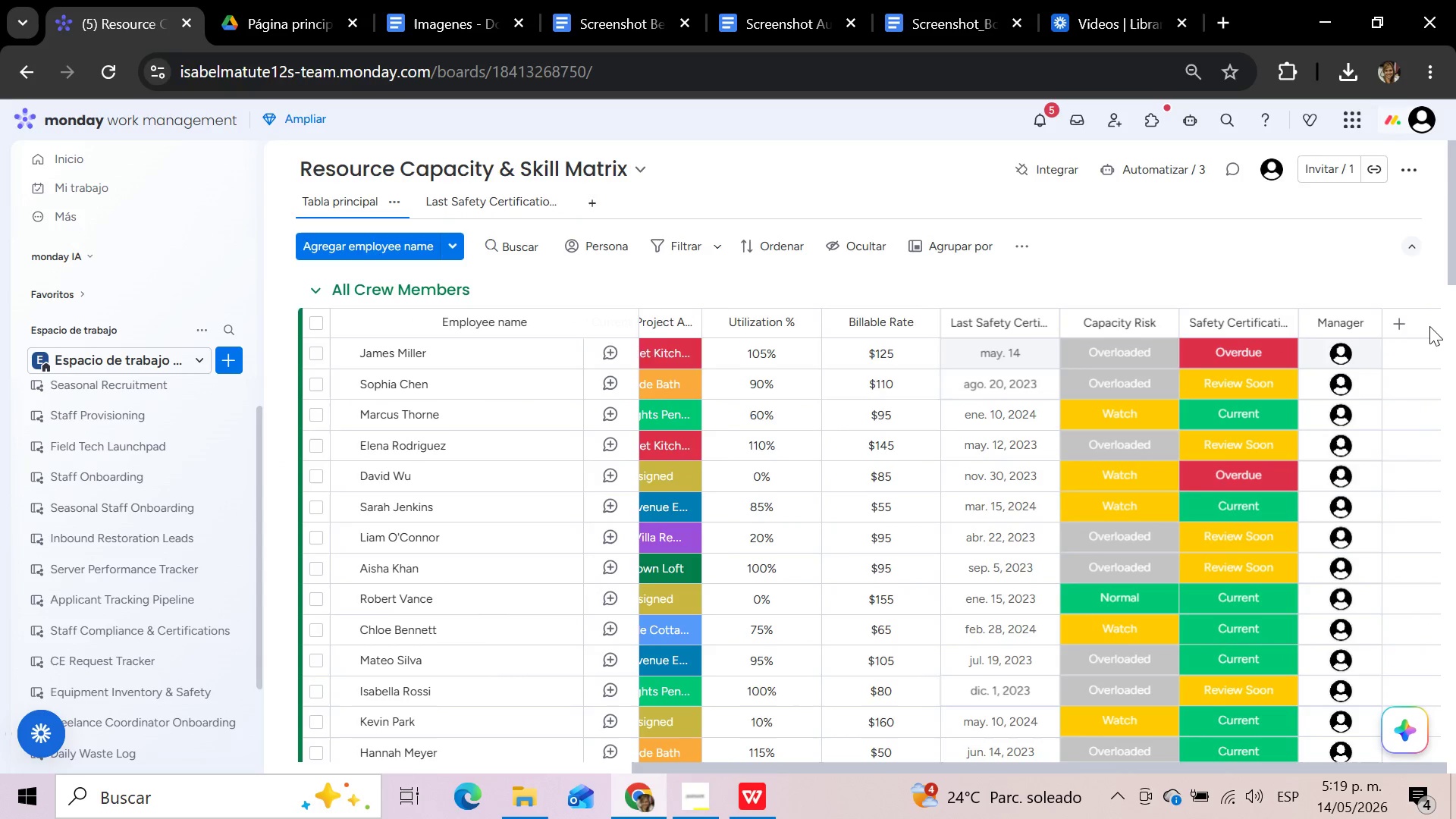 
wait(5.59)
 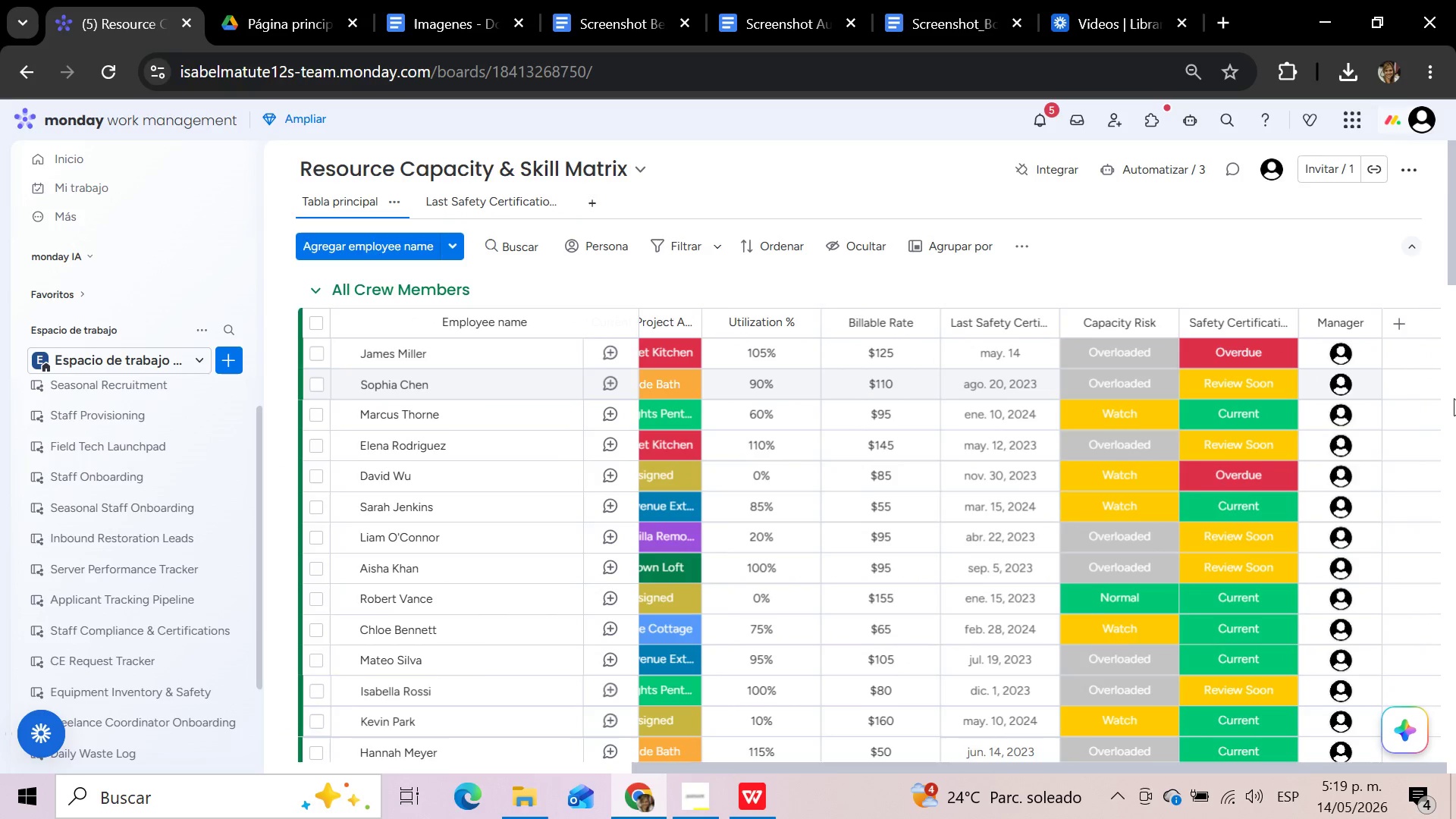 
left_click([1398, 323])
 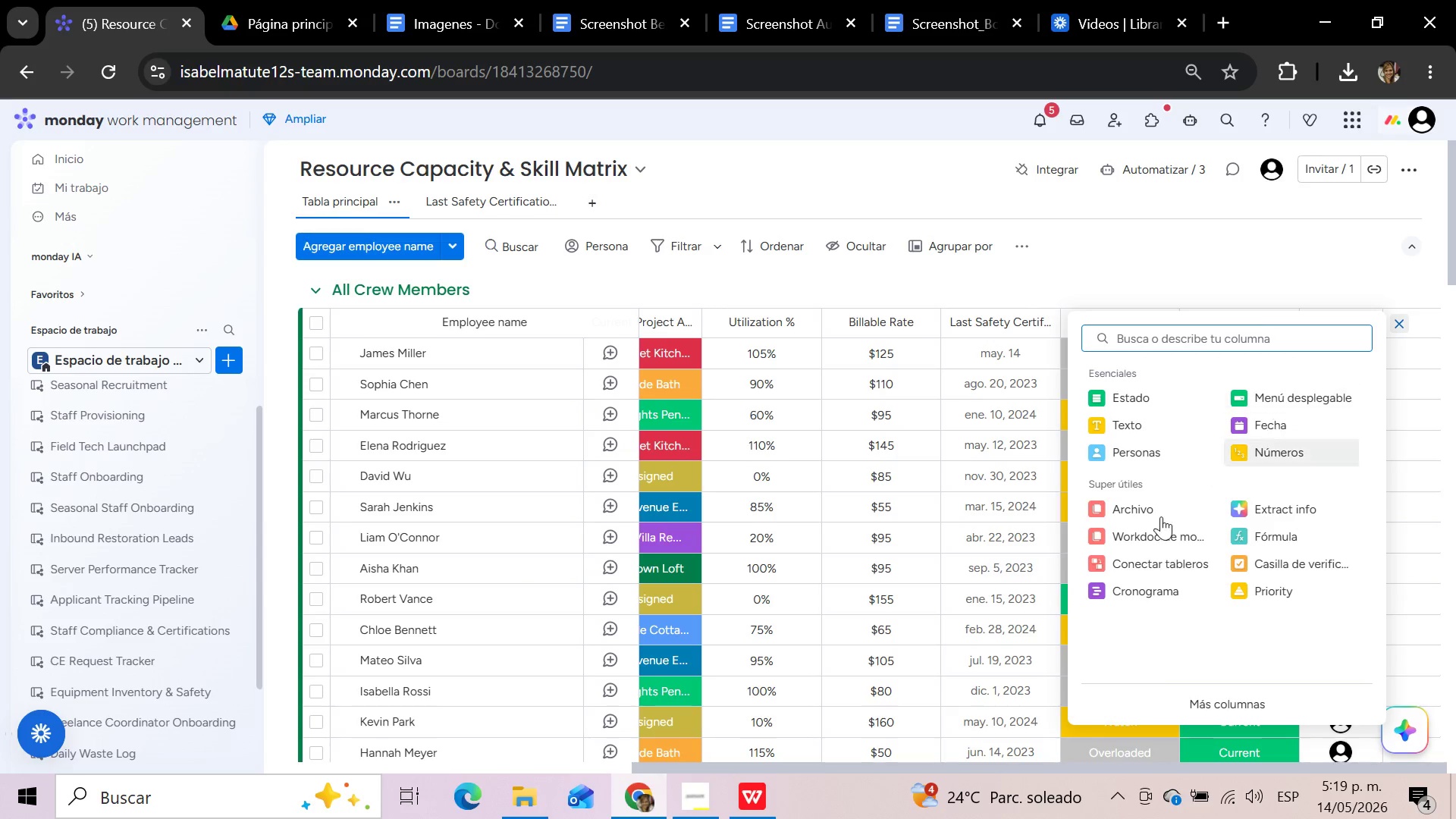 
left_click([1129, 595])
 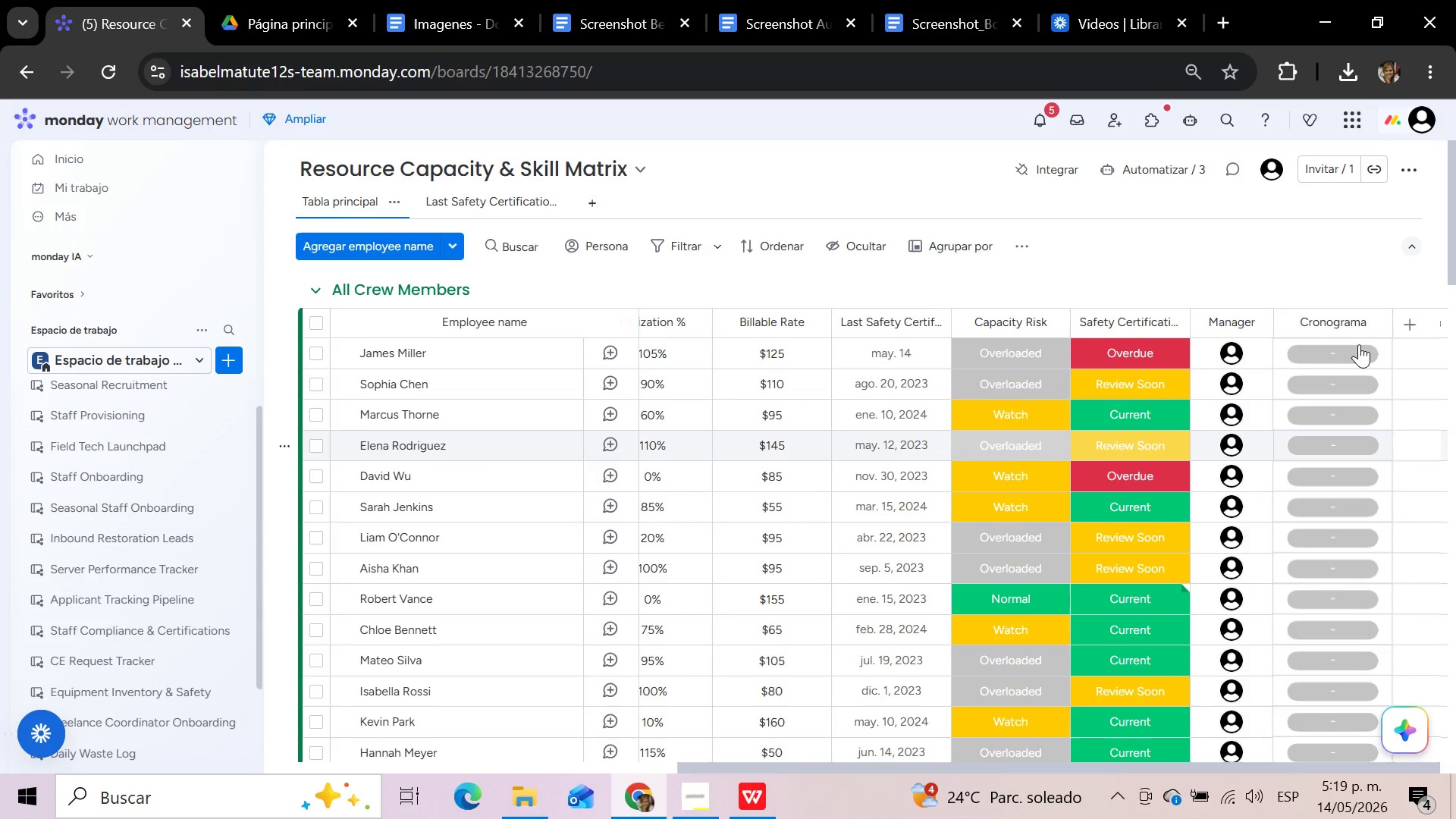 
left_click([1360, 324])
 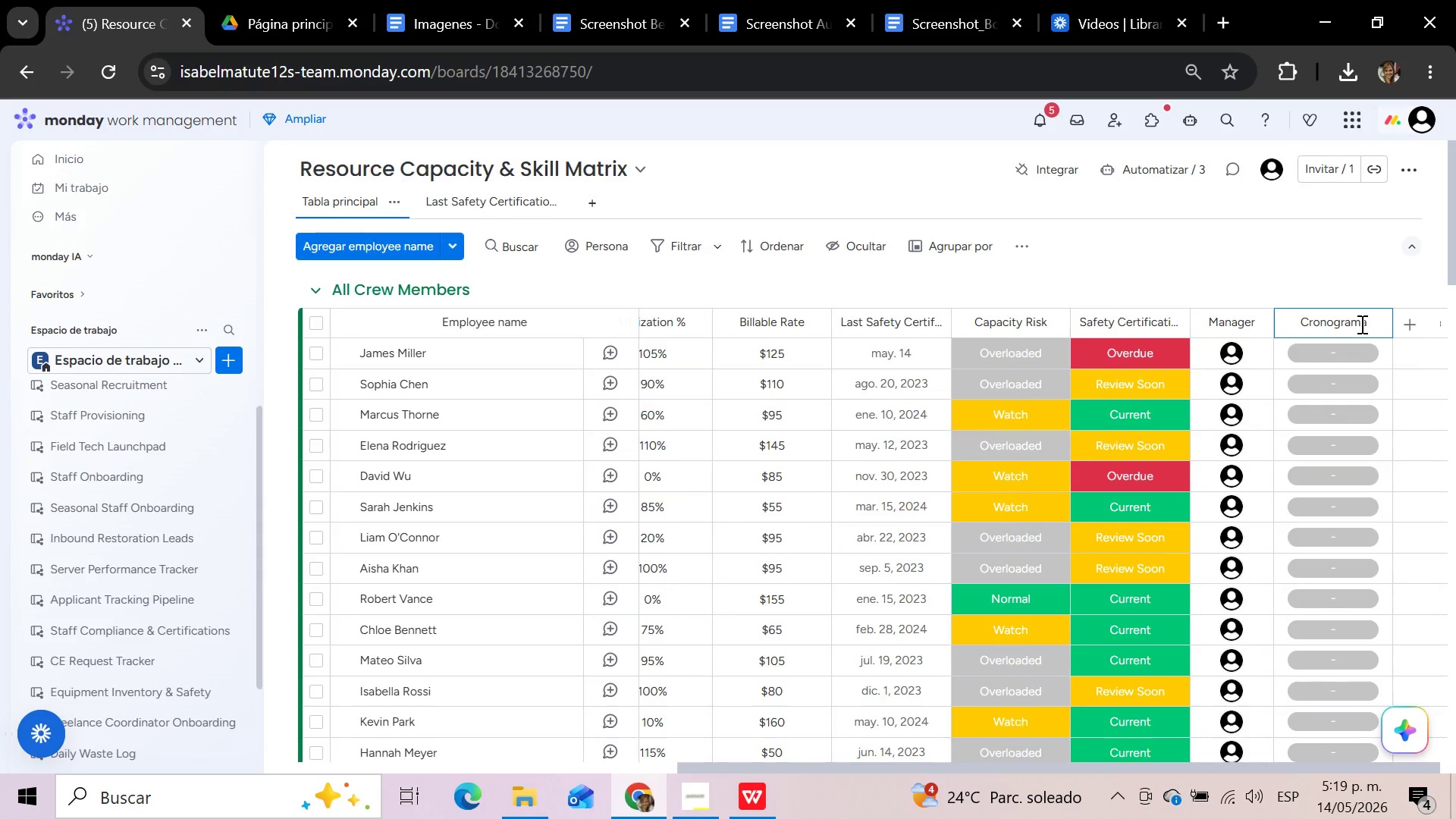 
hold_key(key=Backspace, duration=1.38)
 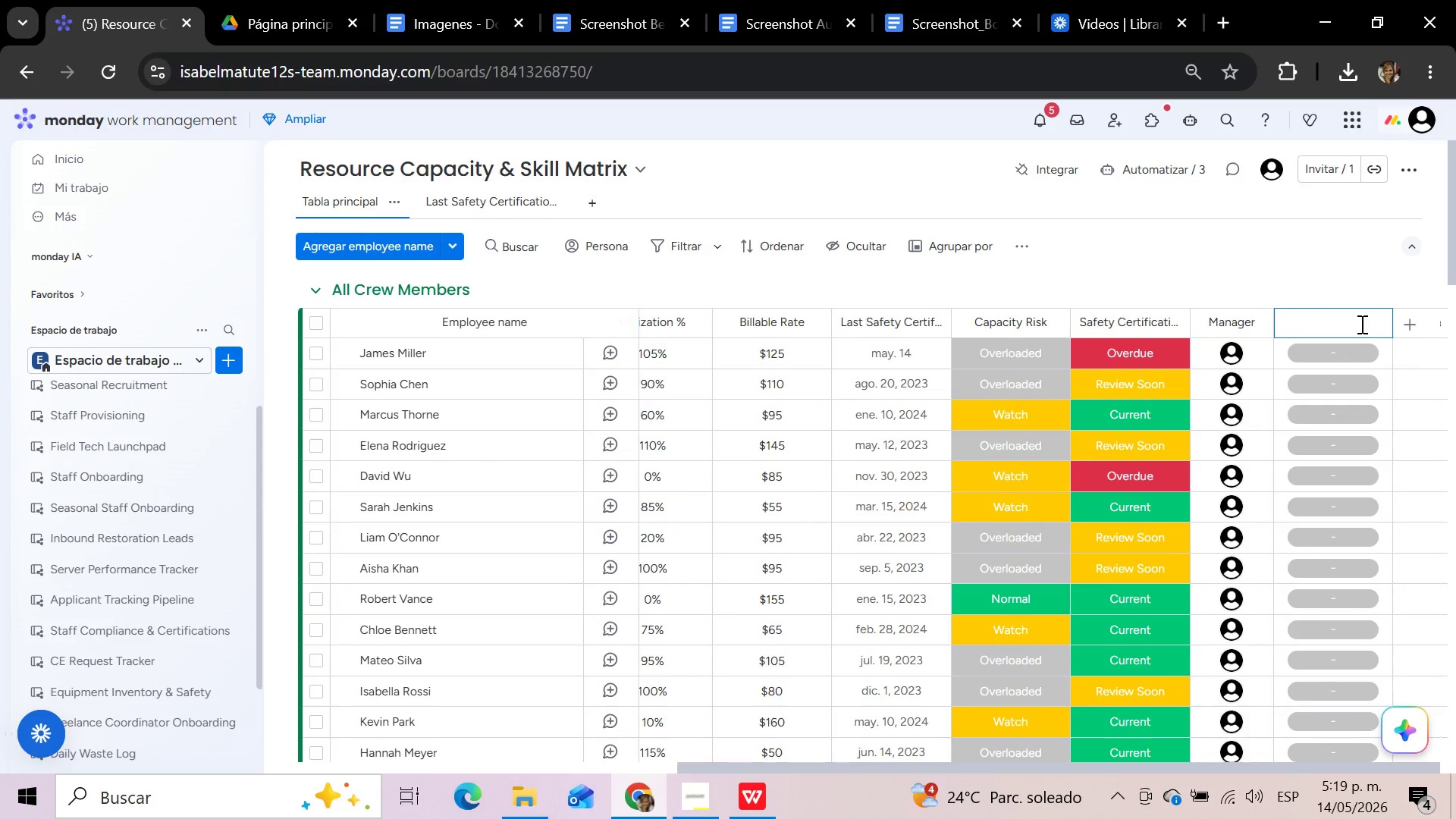 
type(Assignment Timeline)
 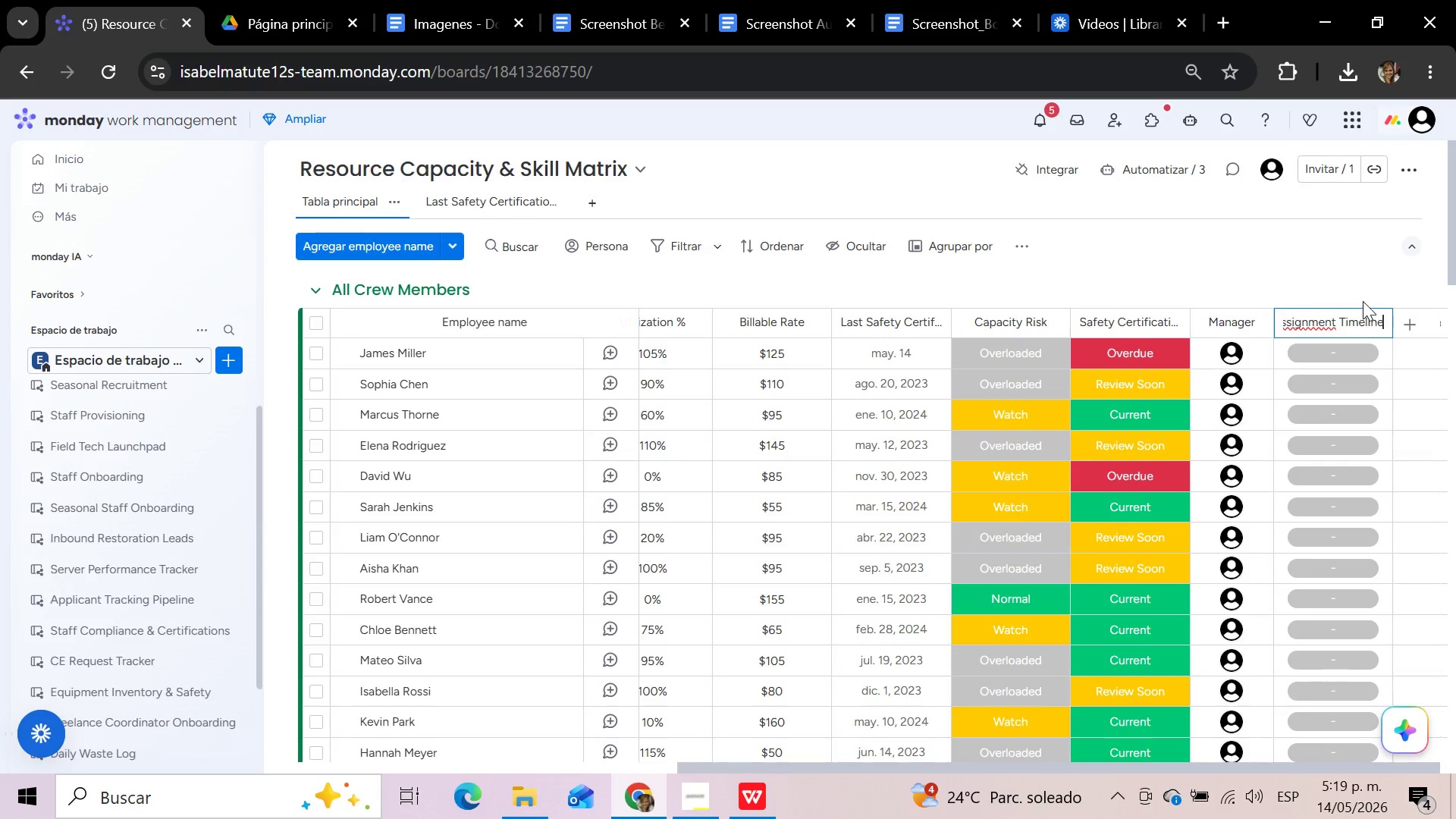 
left_click([1360, 275])
 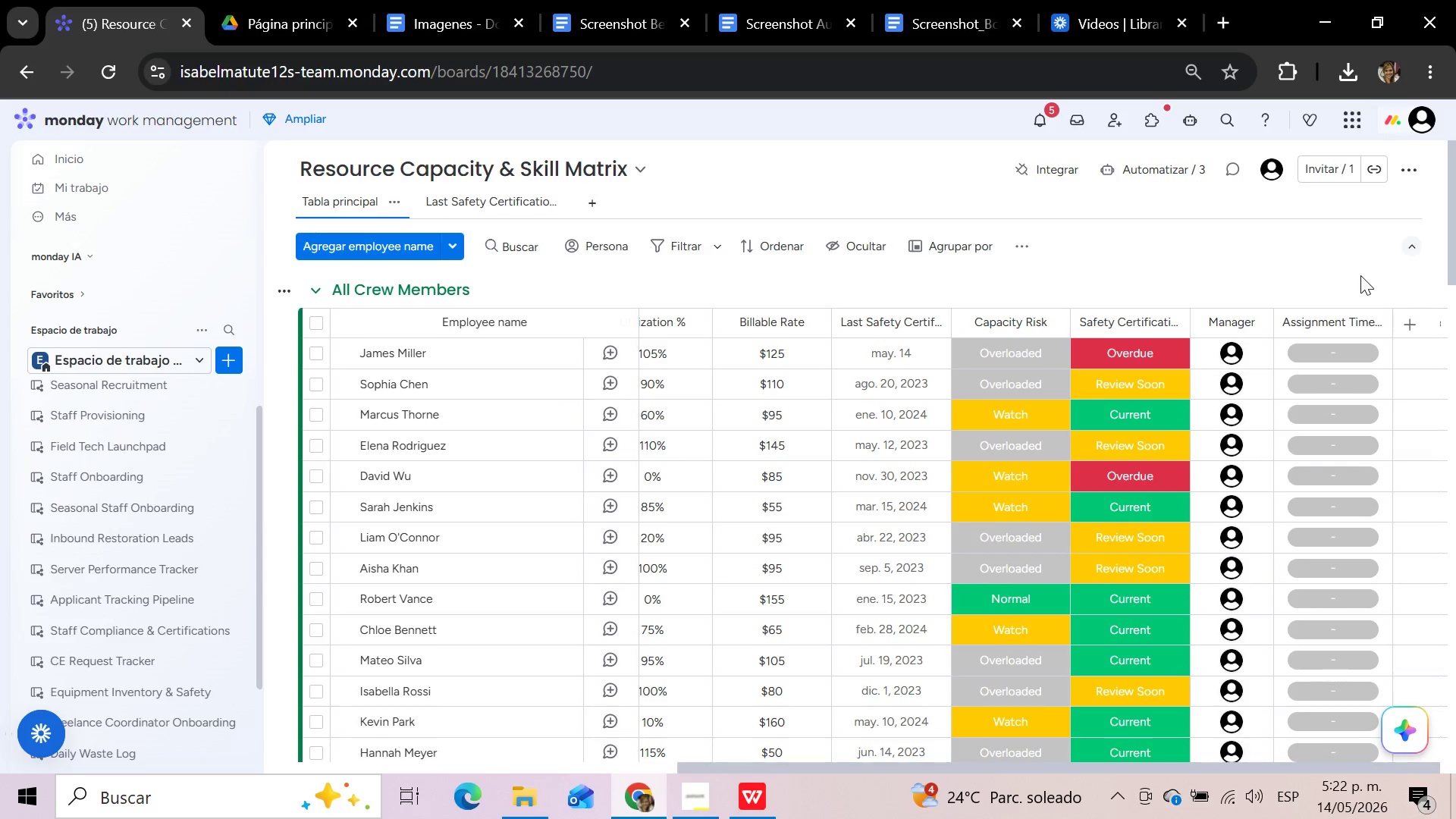 
wait(161.44)
 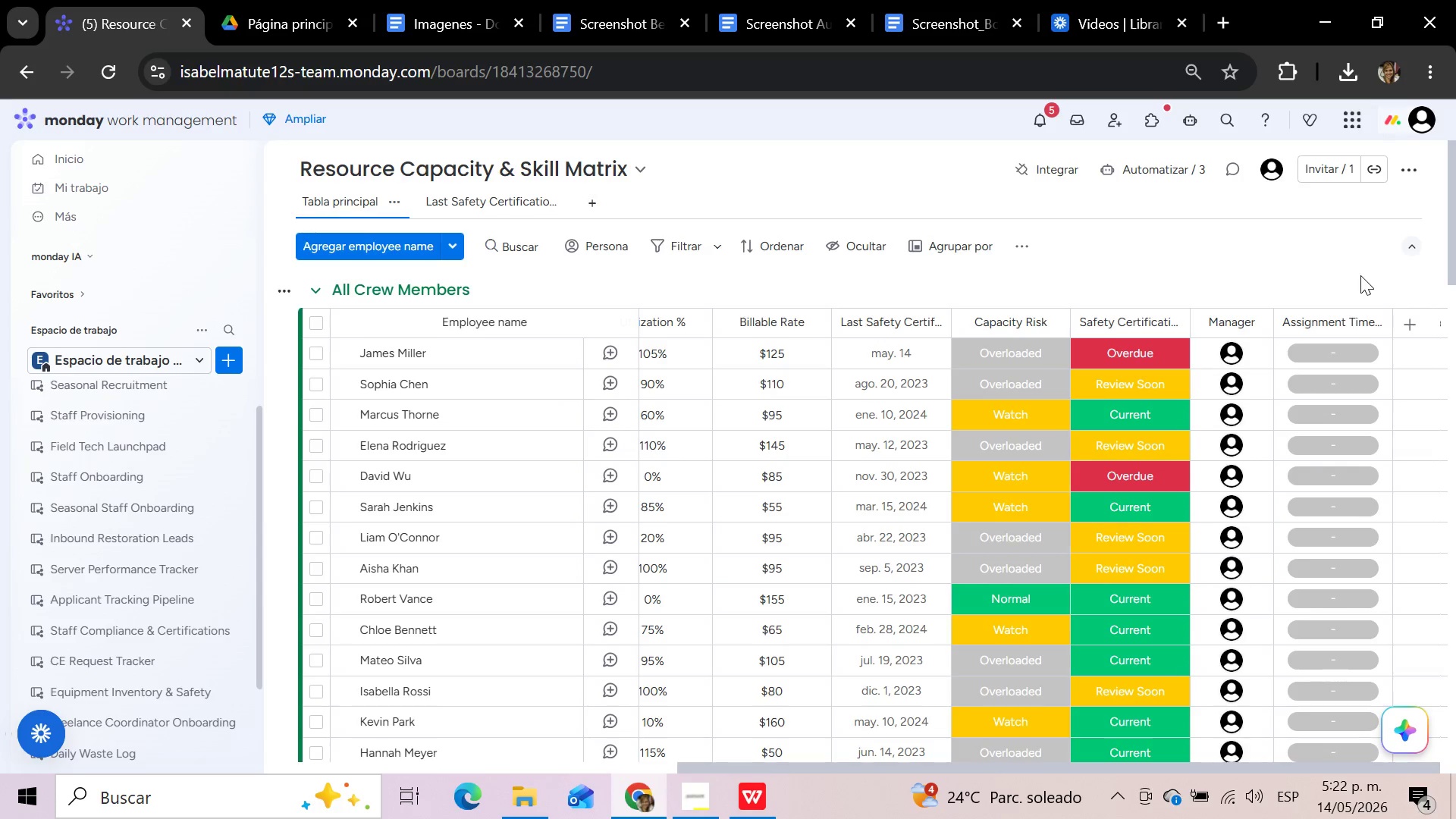 
left_click([1413, 736])
 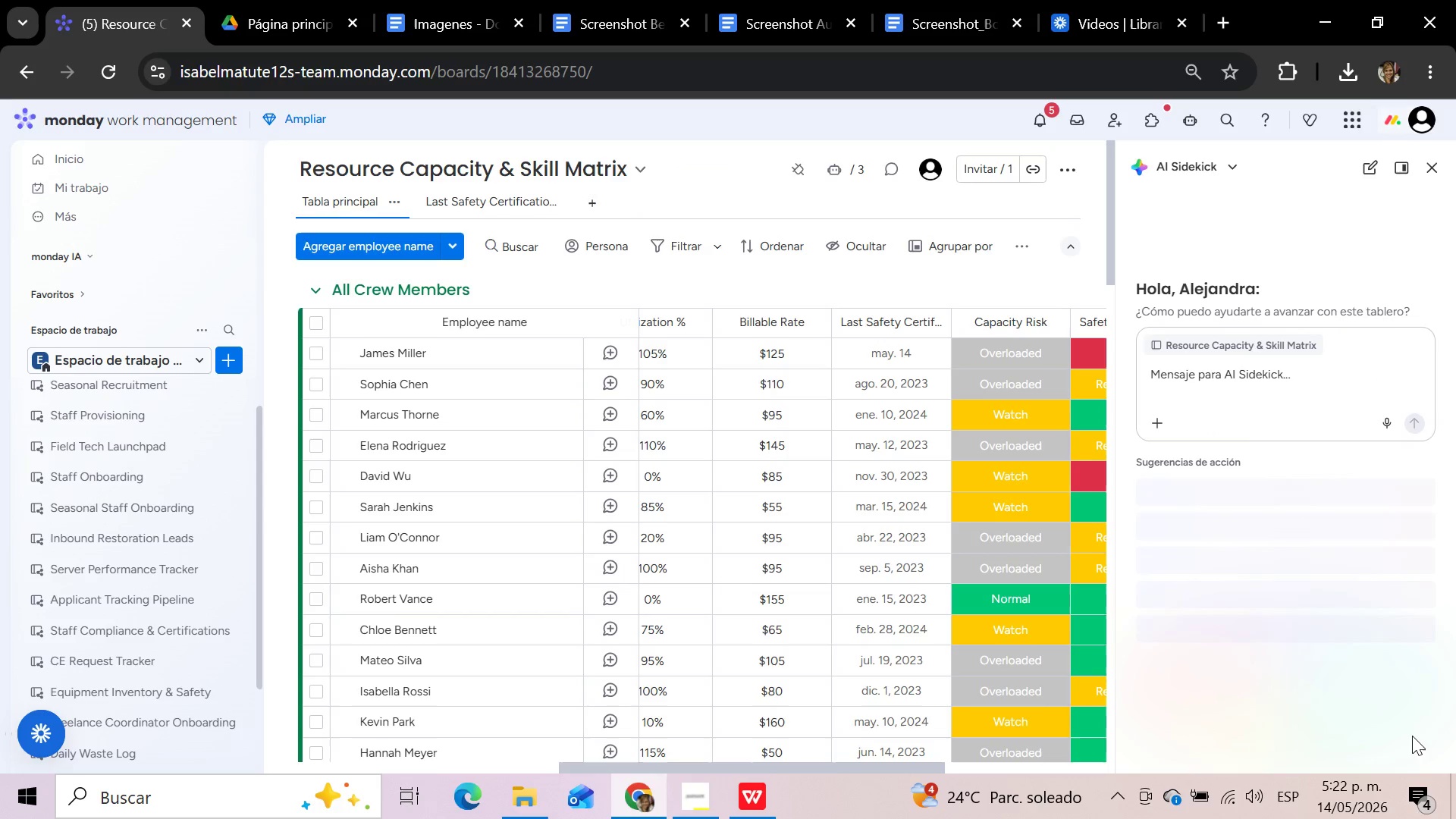 
left_click([1207, 400])
 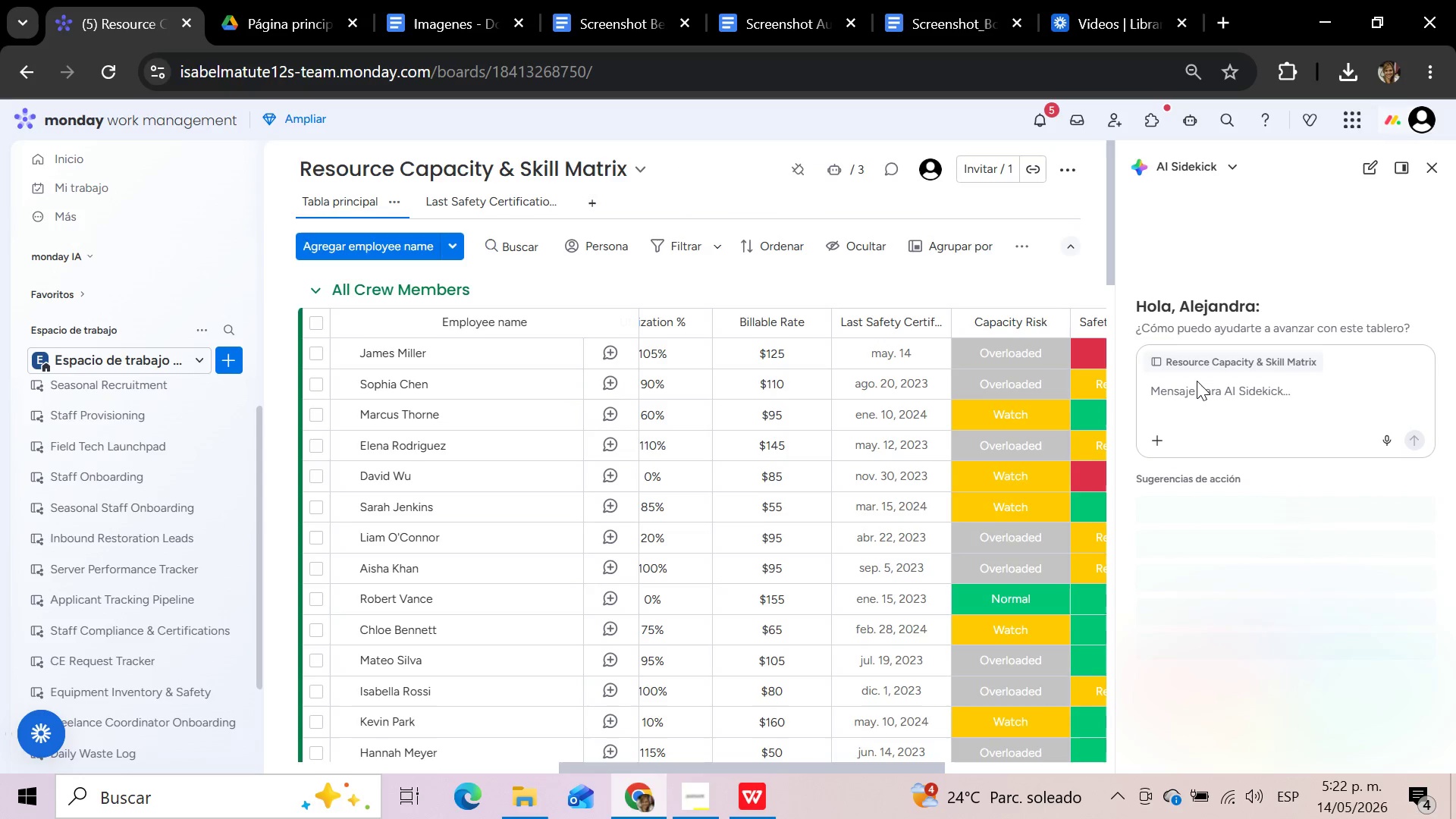 
left_click([1197, 381])
 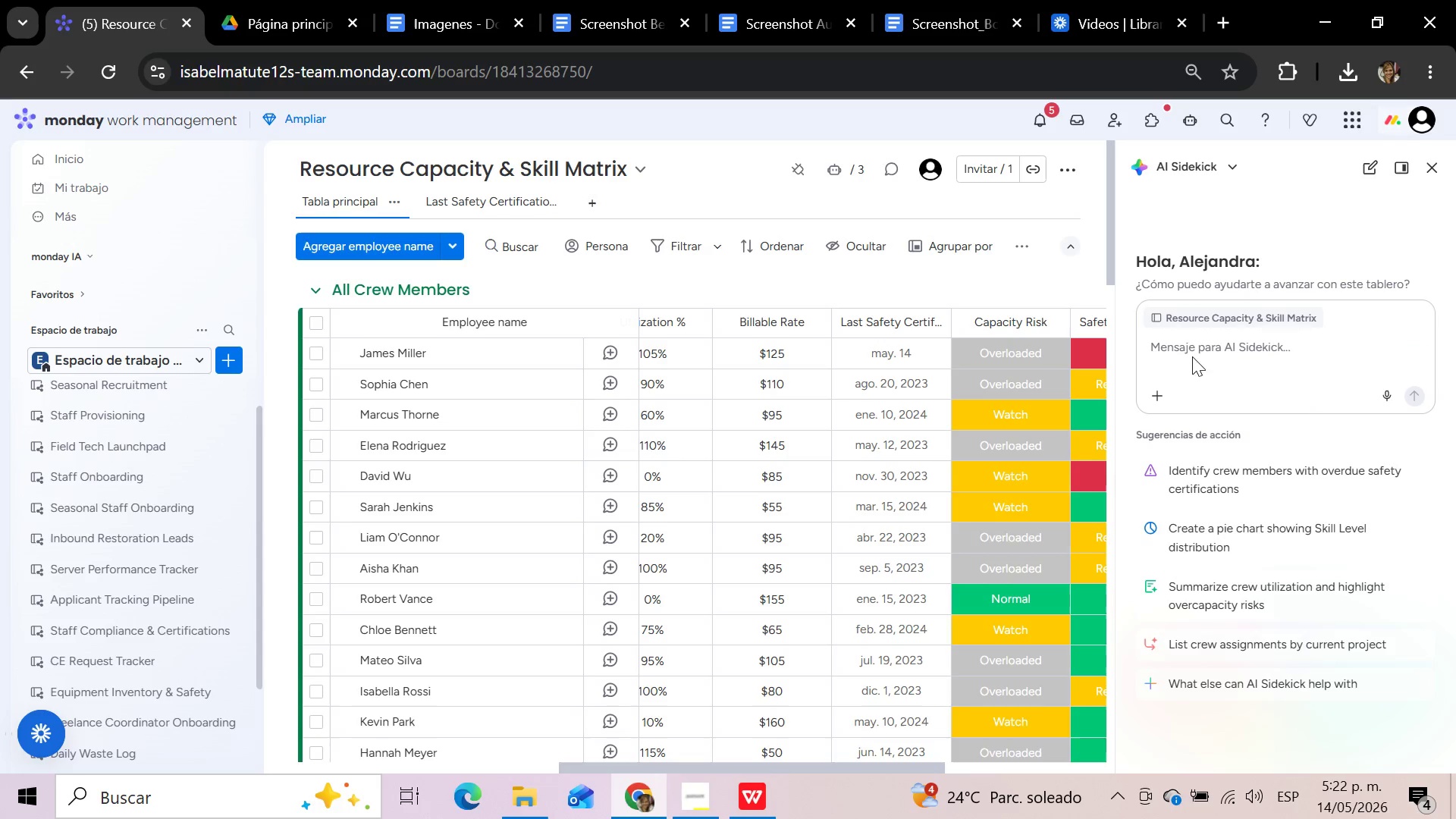 
left_click([1181, 355])
 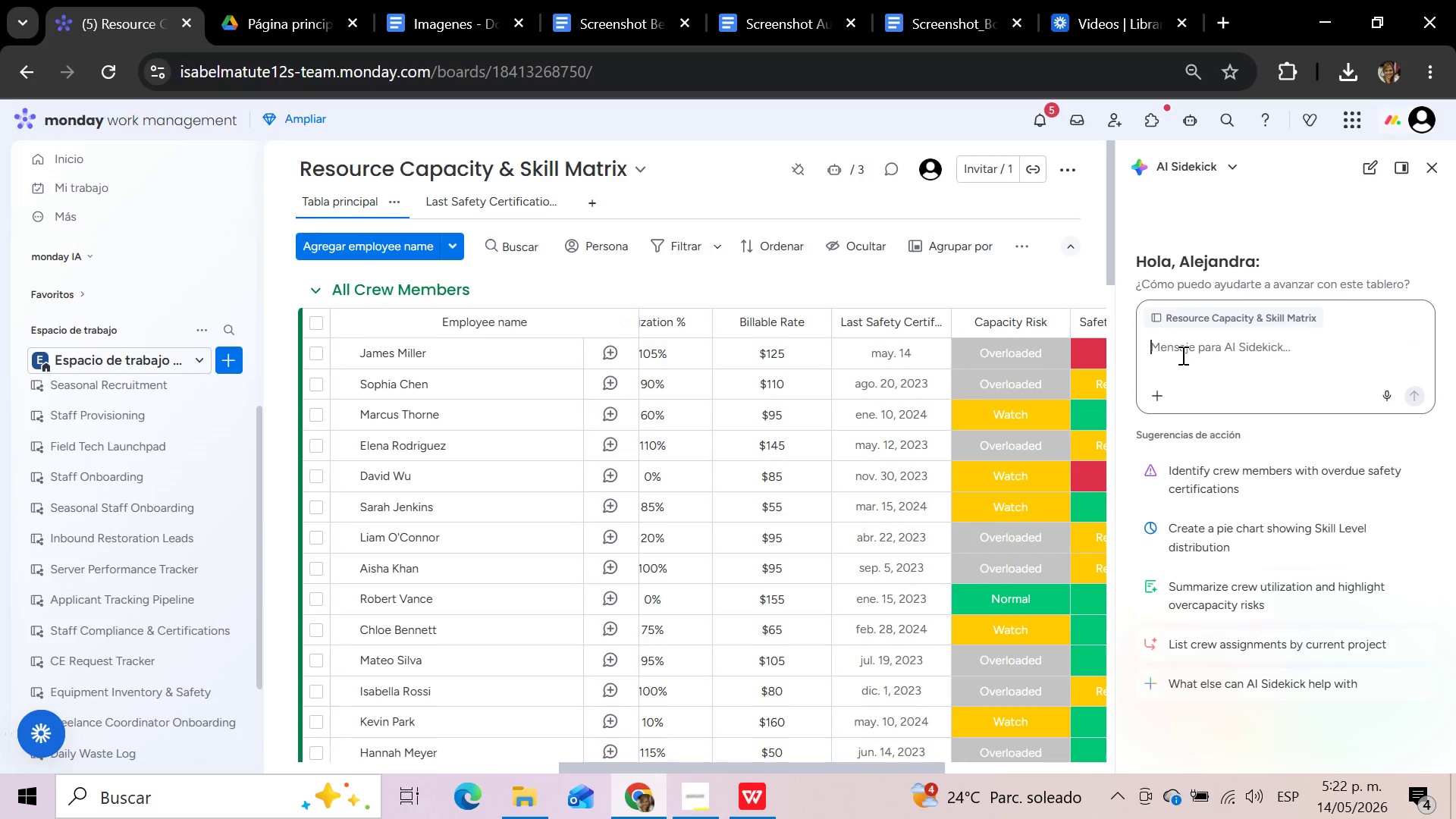 
type(colocame fechas e )
key(Backspace)
type(n a cl)
key(Backspace)
key(Backspace)
key(Backspace)
key(Backspace)
type(la columna de )
 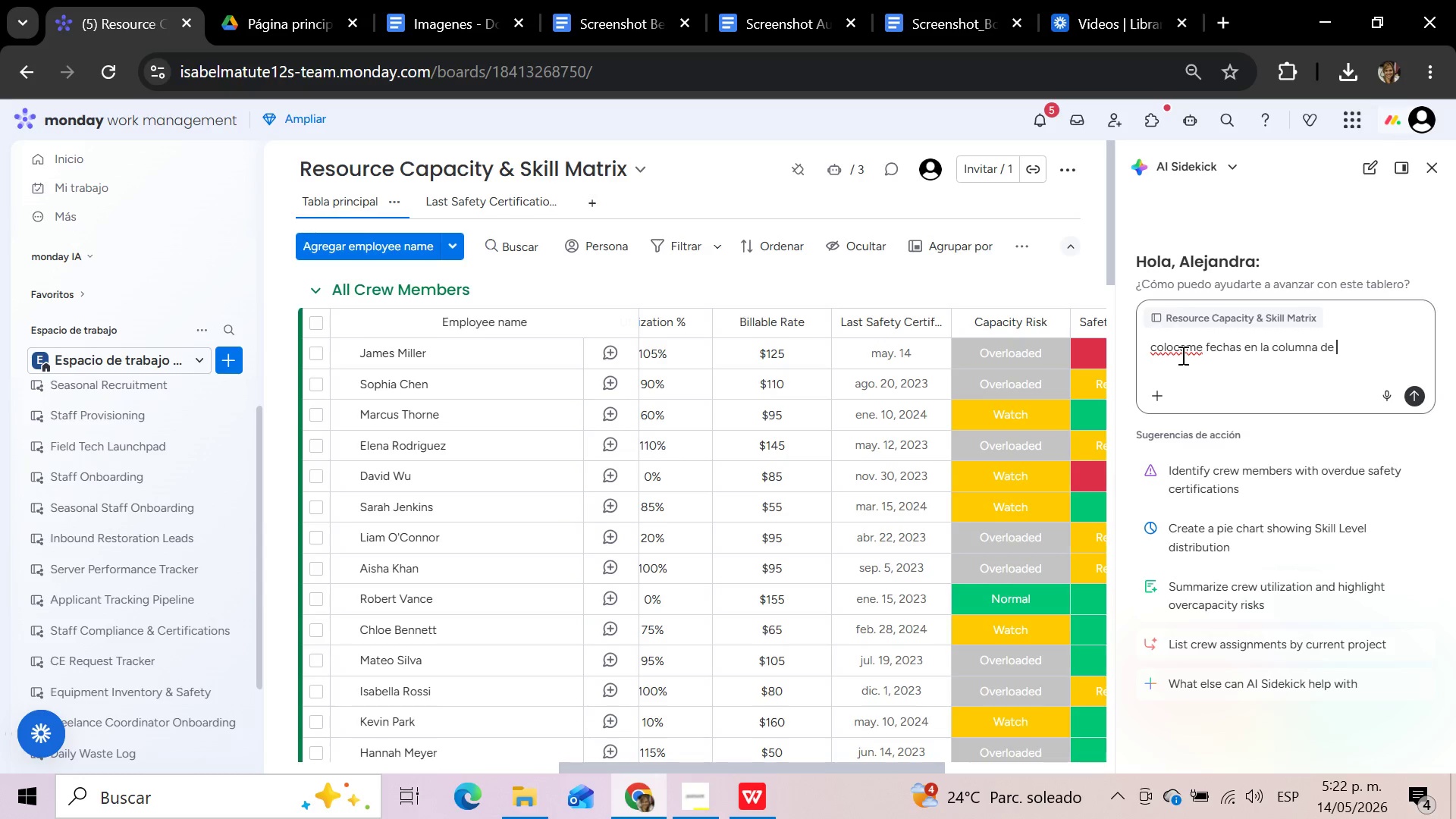 
wait(9.34)
 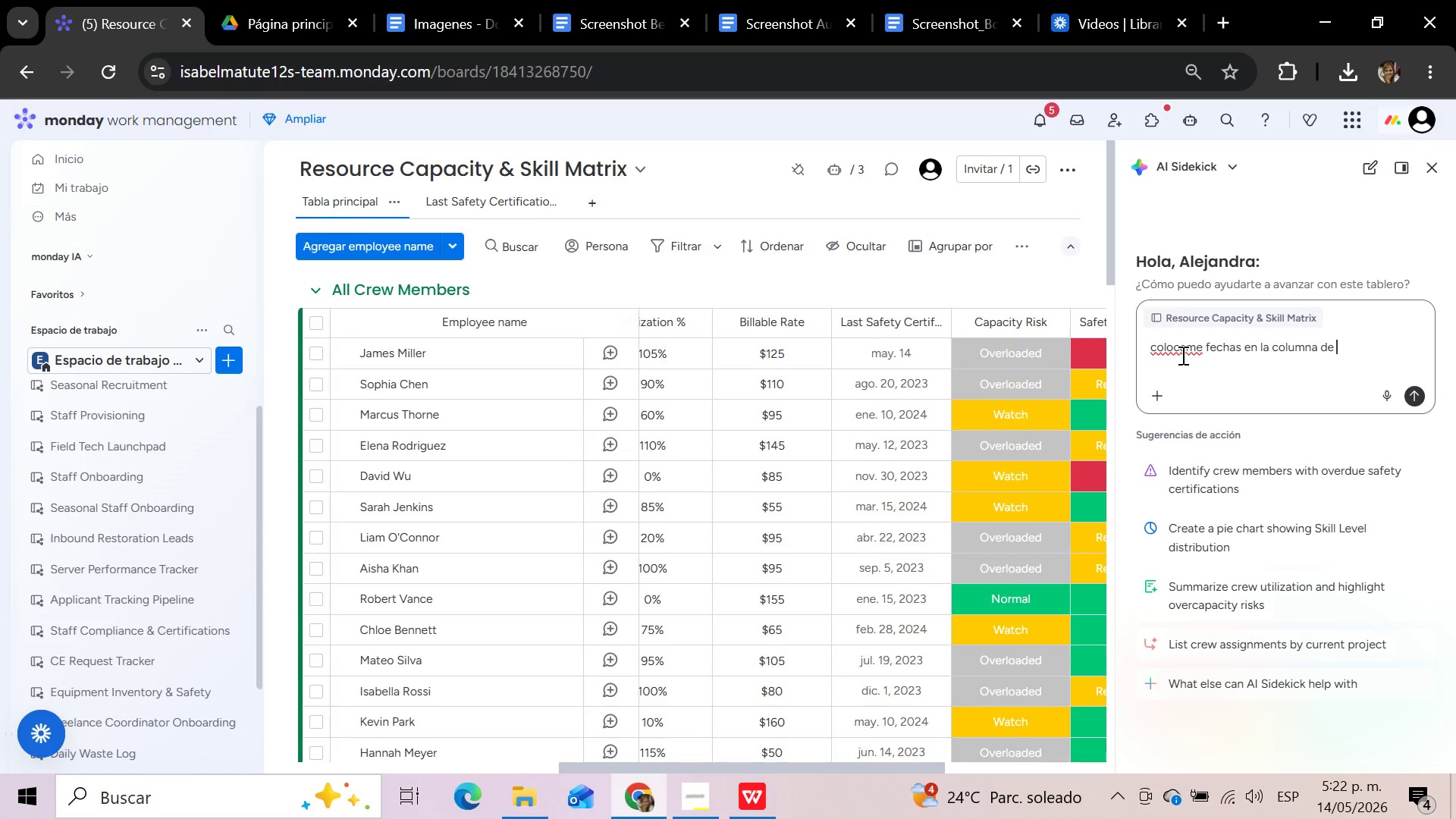 
type(asignment timeline)
 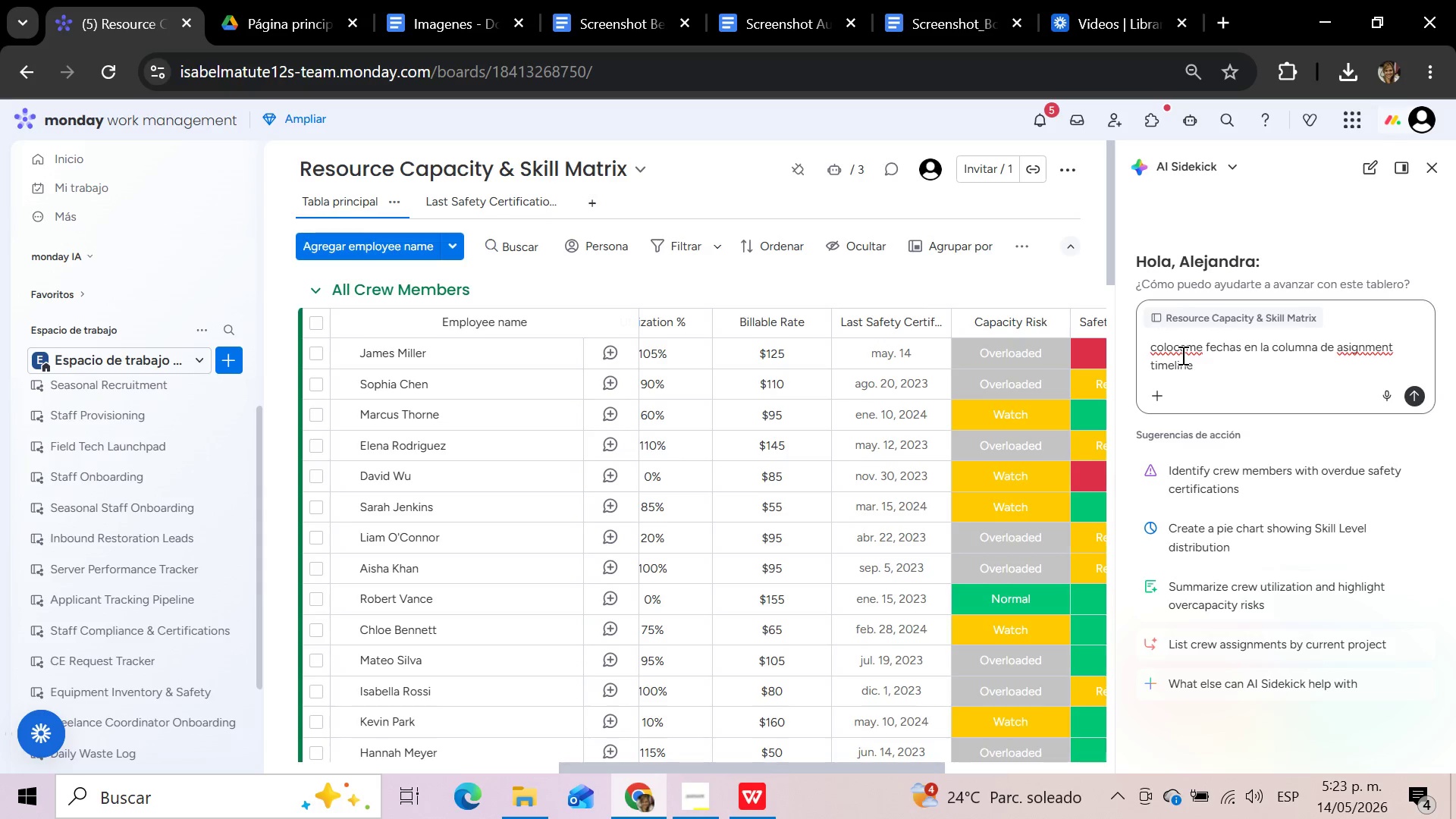 
wait(6.41)
 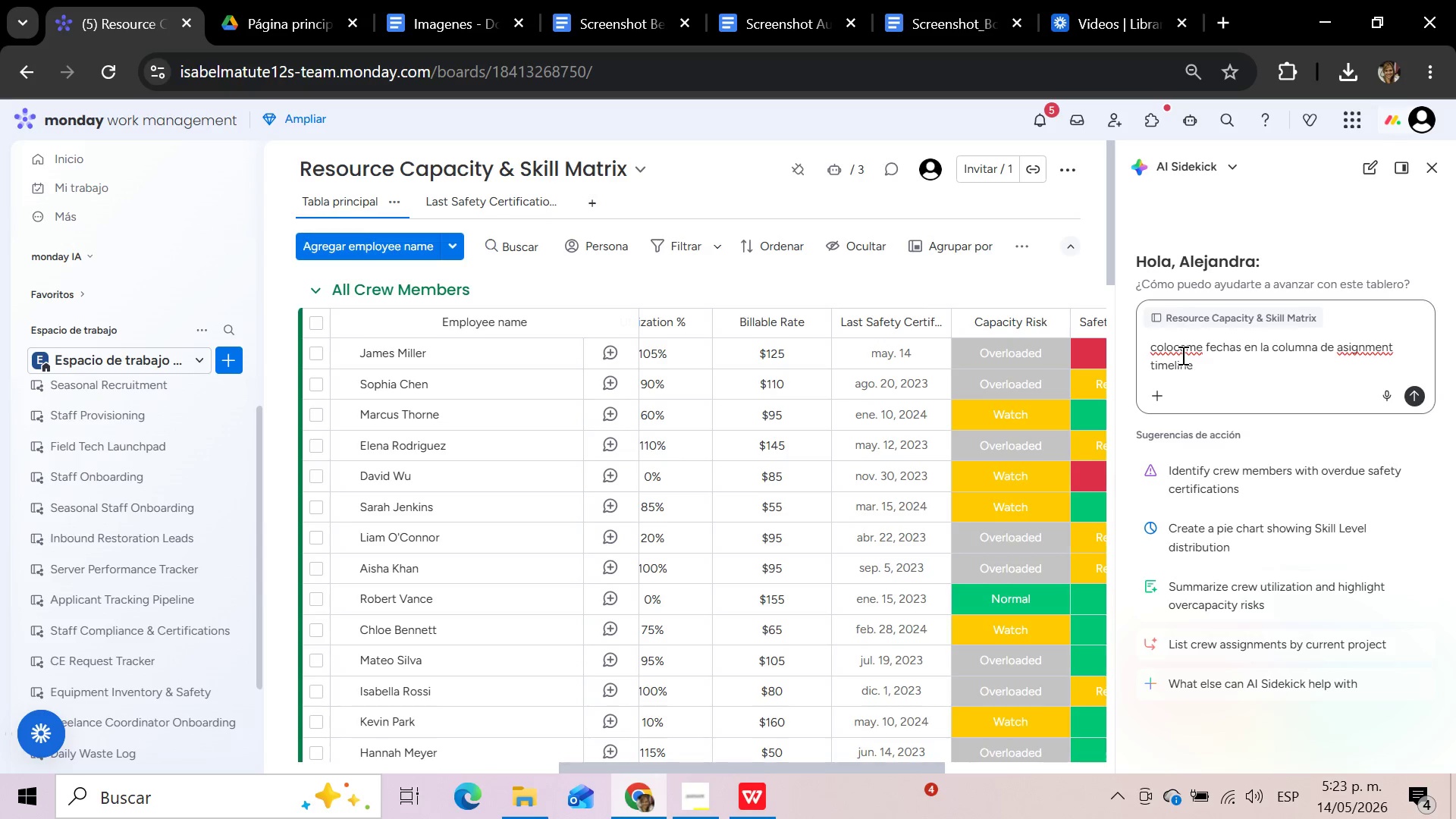 
type( en rangos de trabajo que sean realistas)
 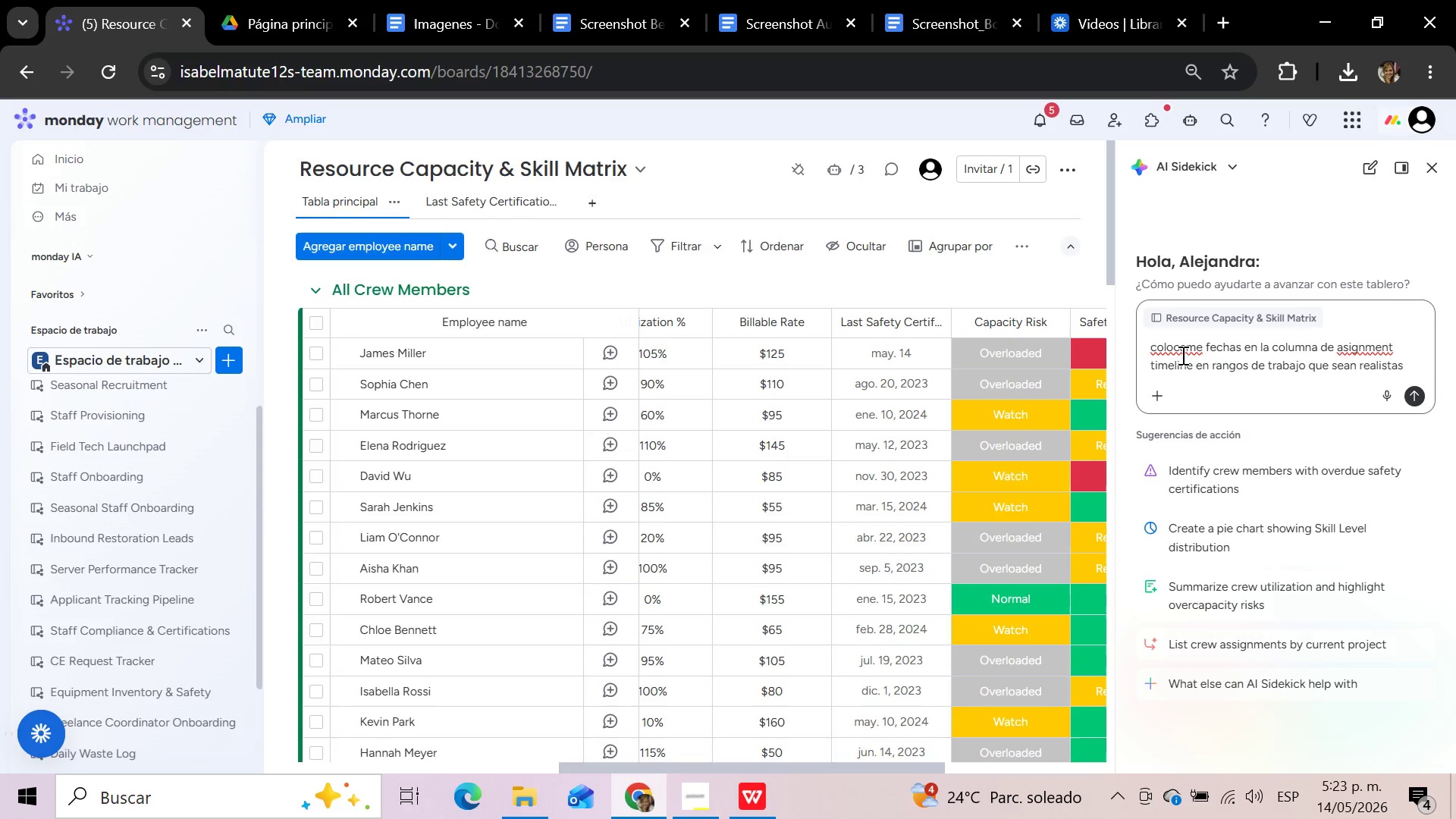 
type( por ejep)
key(Backspace)
type(mplo del a)
key(Backspace)
type(1 al 15 de mayo )
 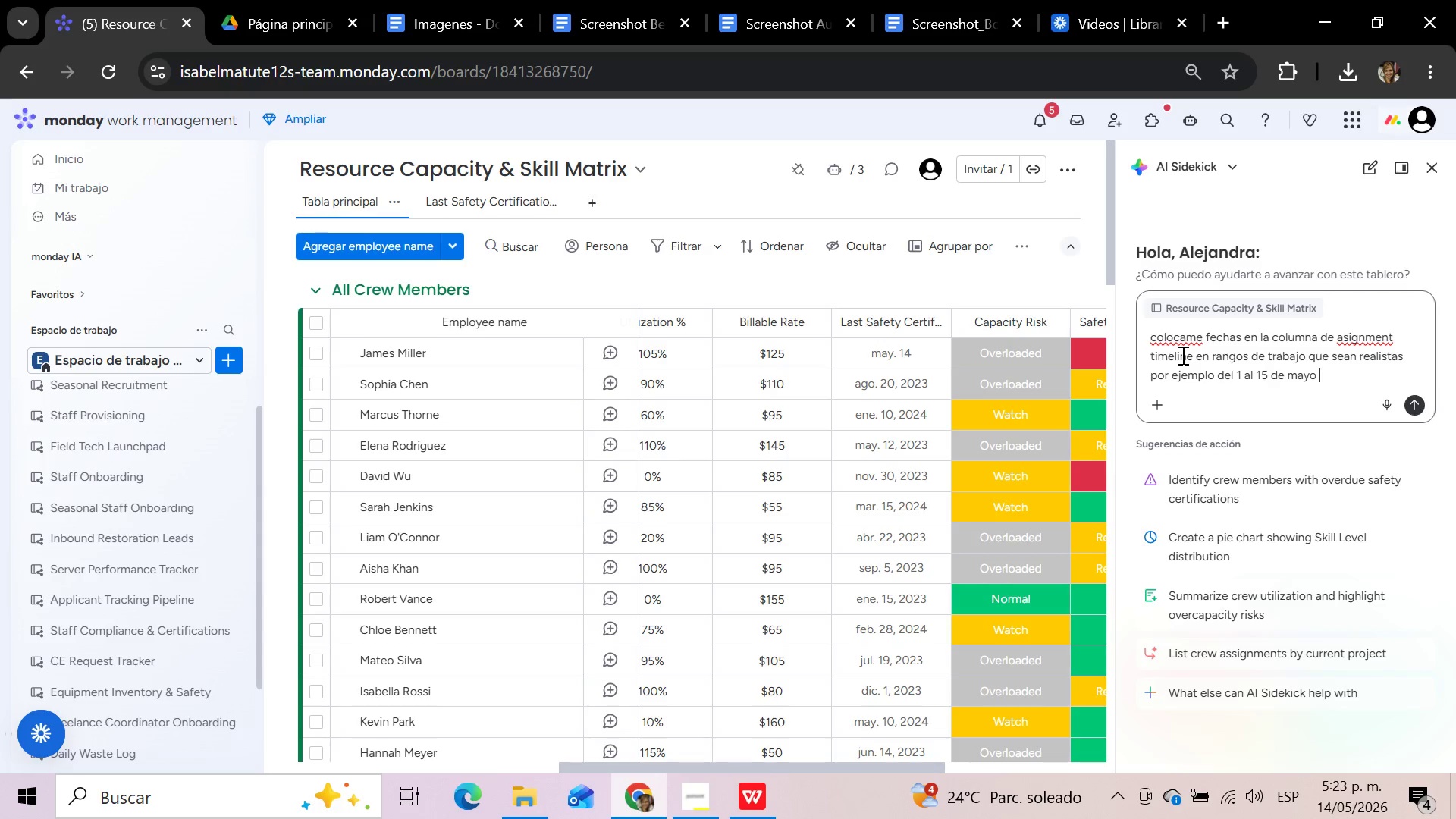 
wait(8.34)
 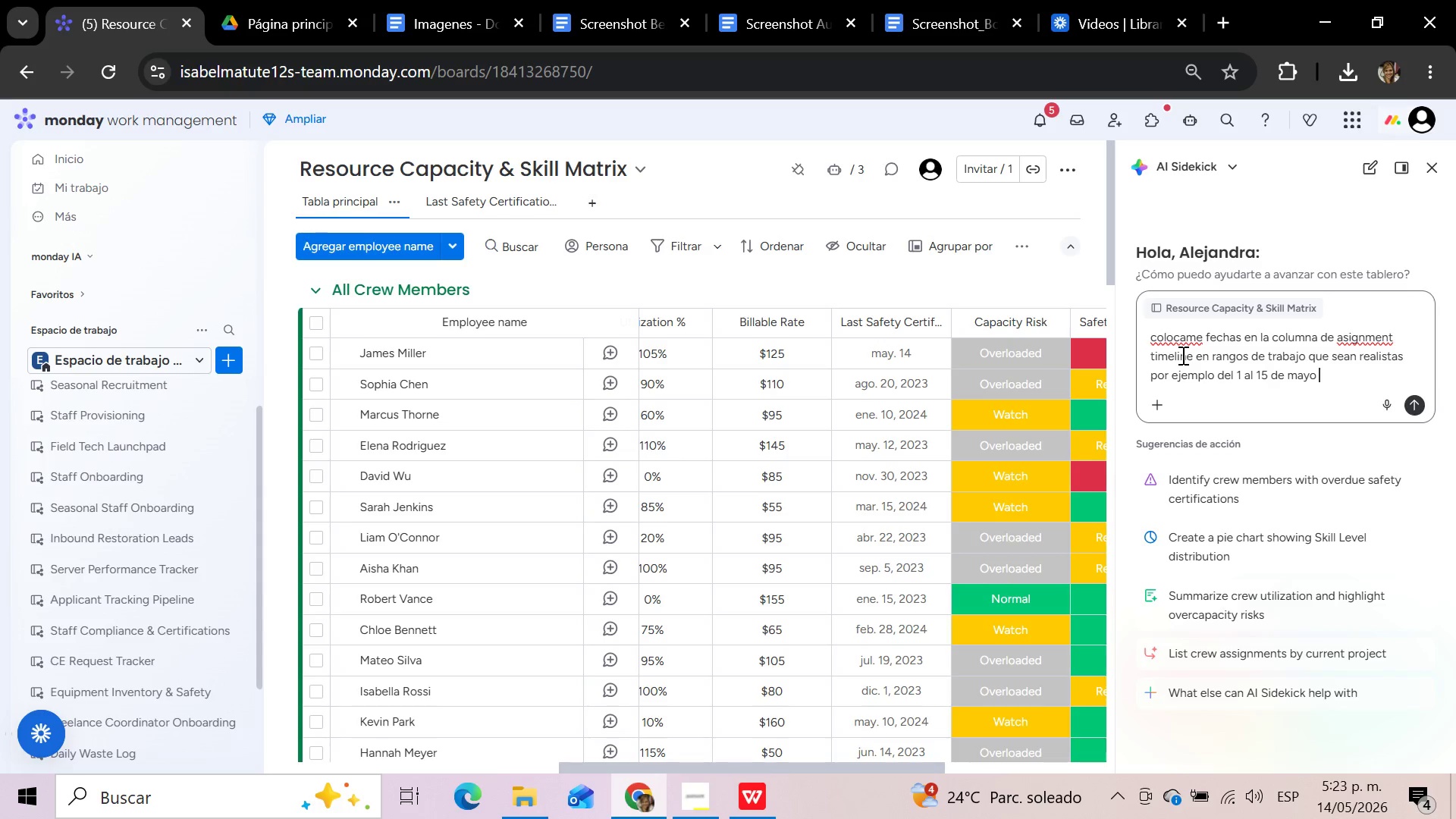 
key(Backspace)
type(, del 5 al 2 de mayo )
 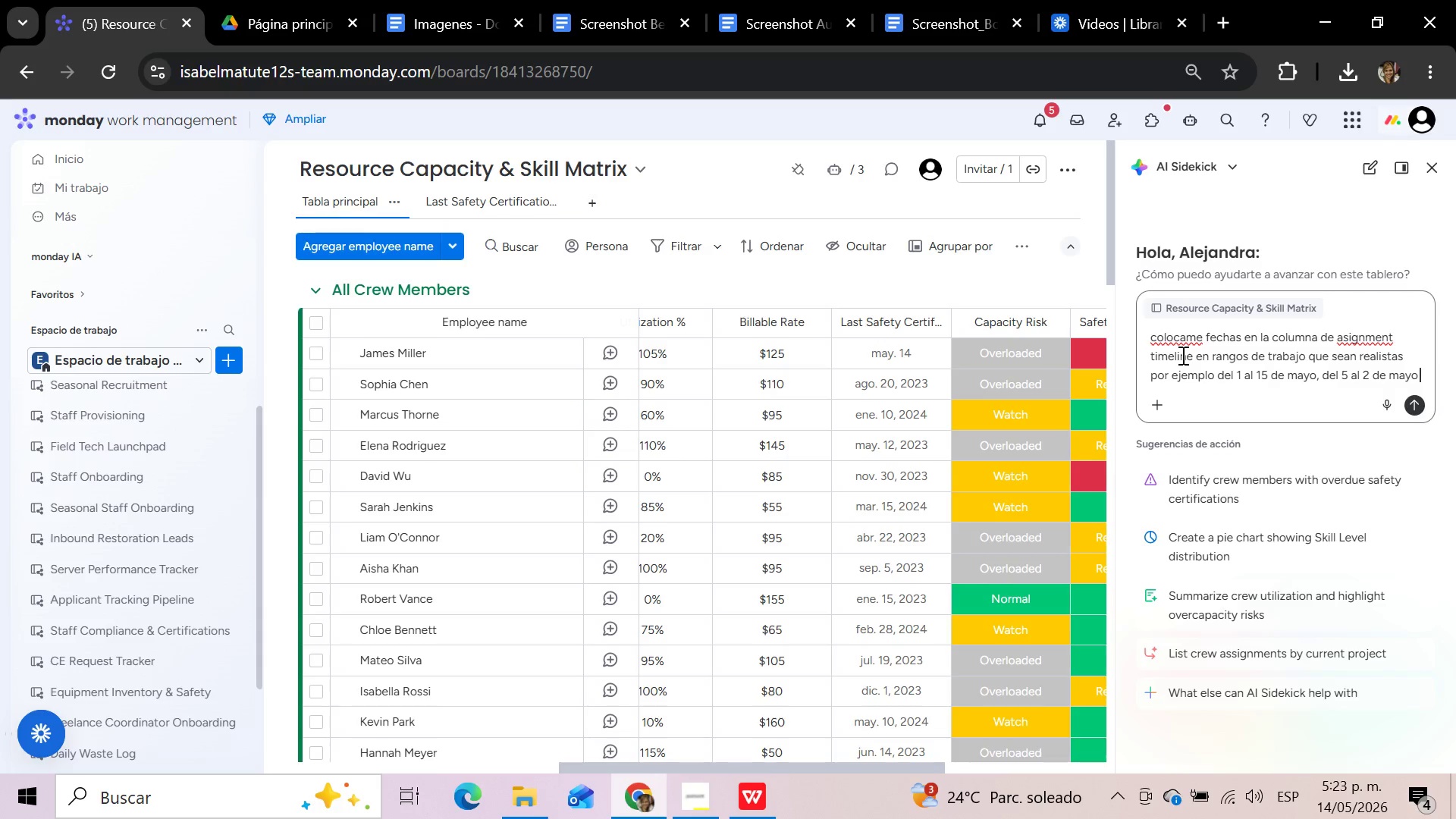 
wait(10.73)
 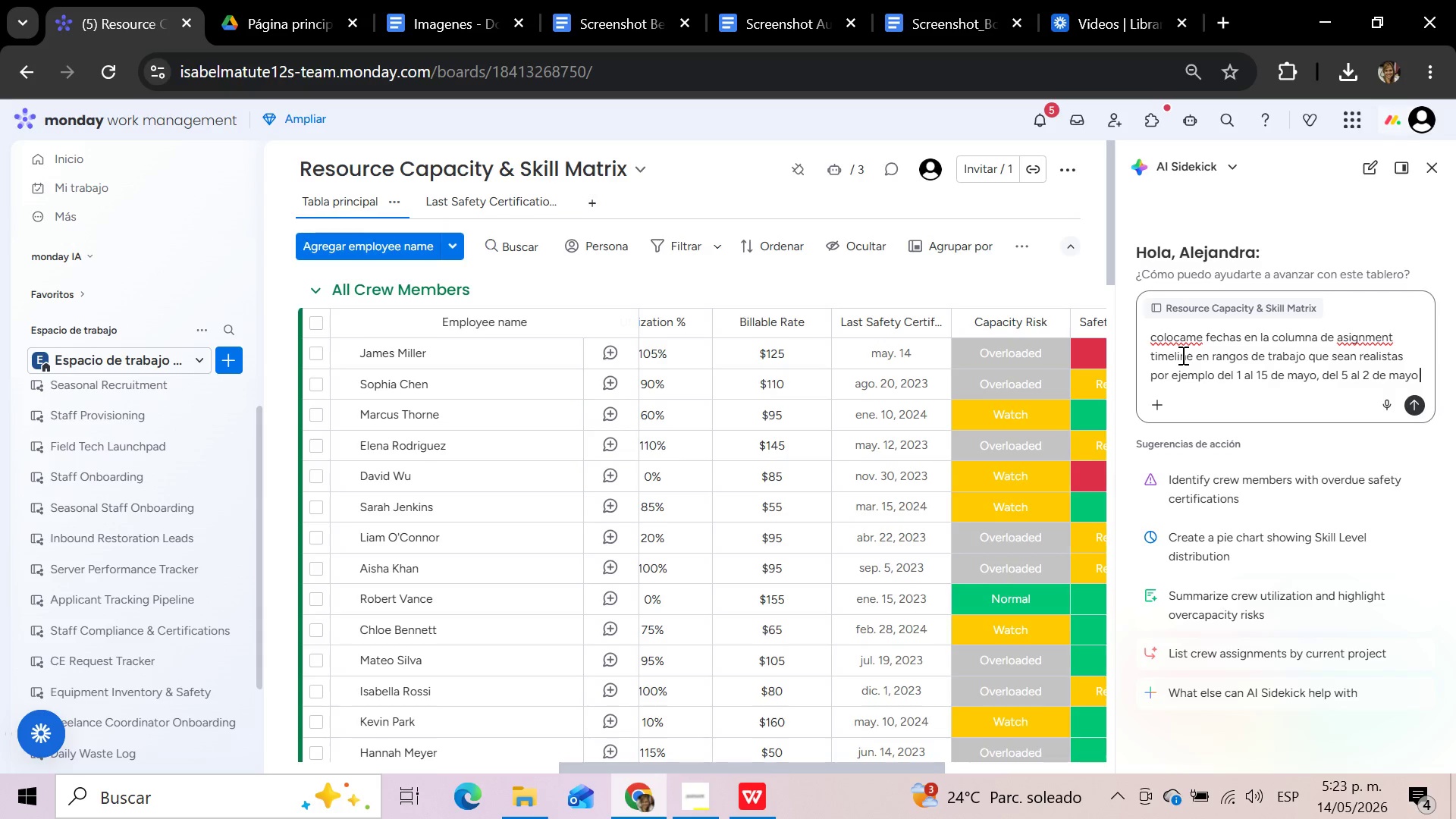 
type(. que os emp)
key(Backspace)
key(Backspace)
key(Backspace)
key(Backspace)
key(Backspace)
key(Backspace)
type(los empleados con utiizacn)
key(Backspace)
key(Backspace)
type(ion % alta tengas timelines mas largos)
 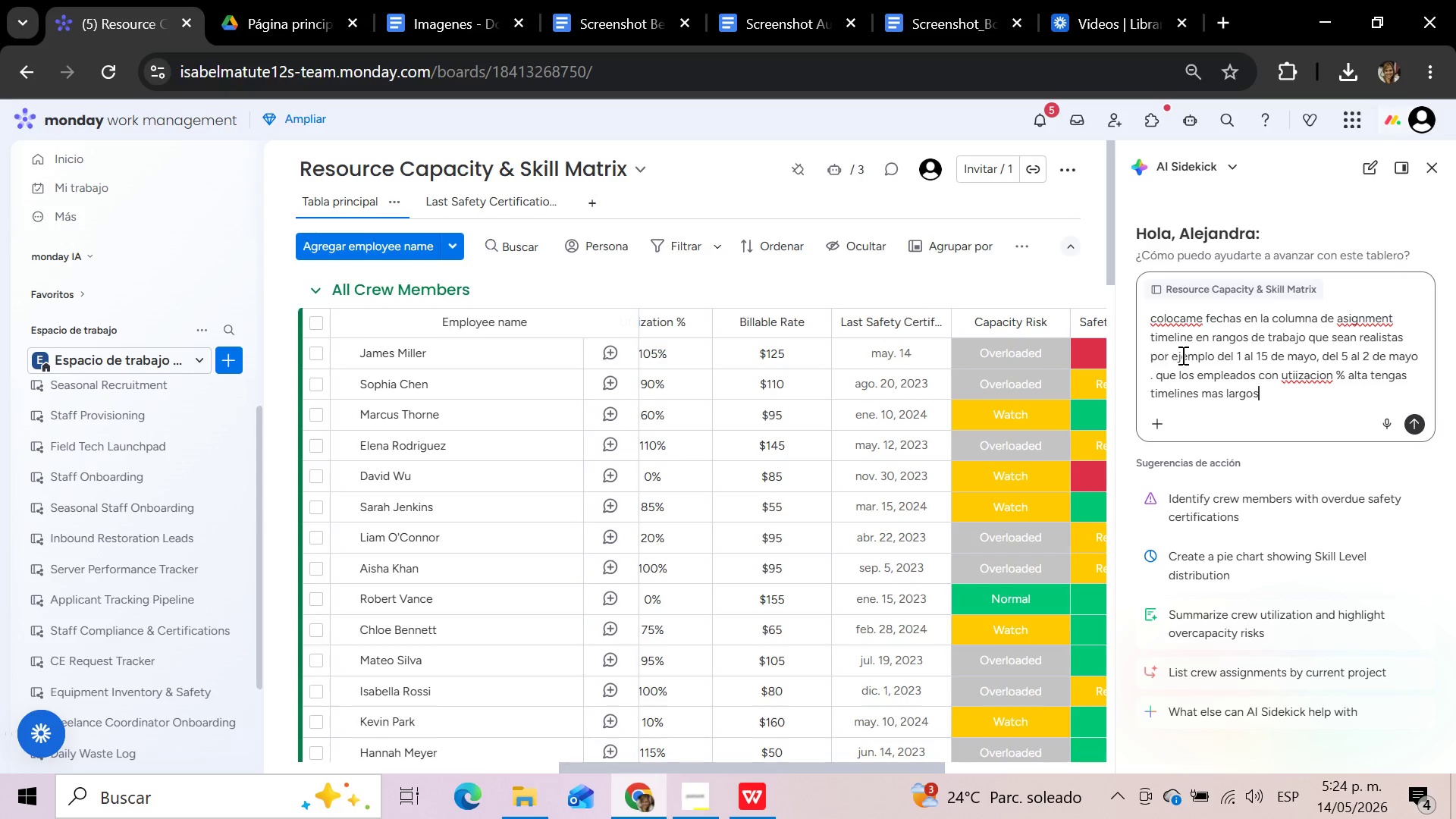 
type( entonces haz que sean realistas)
 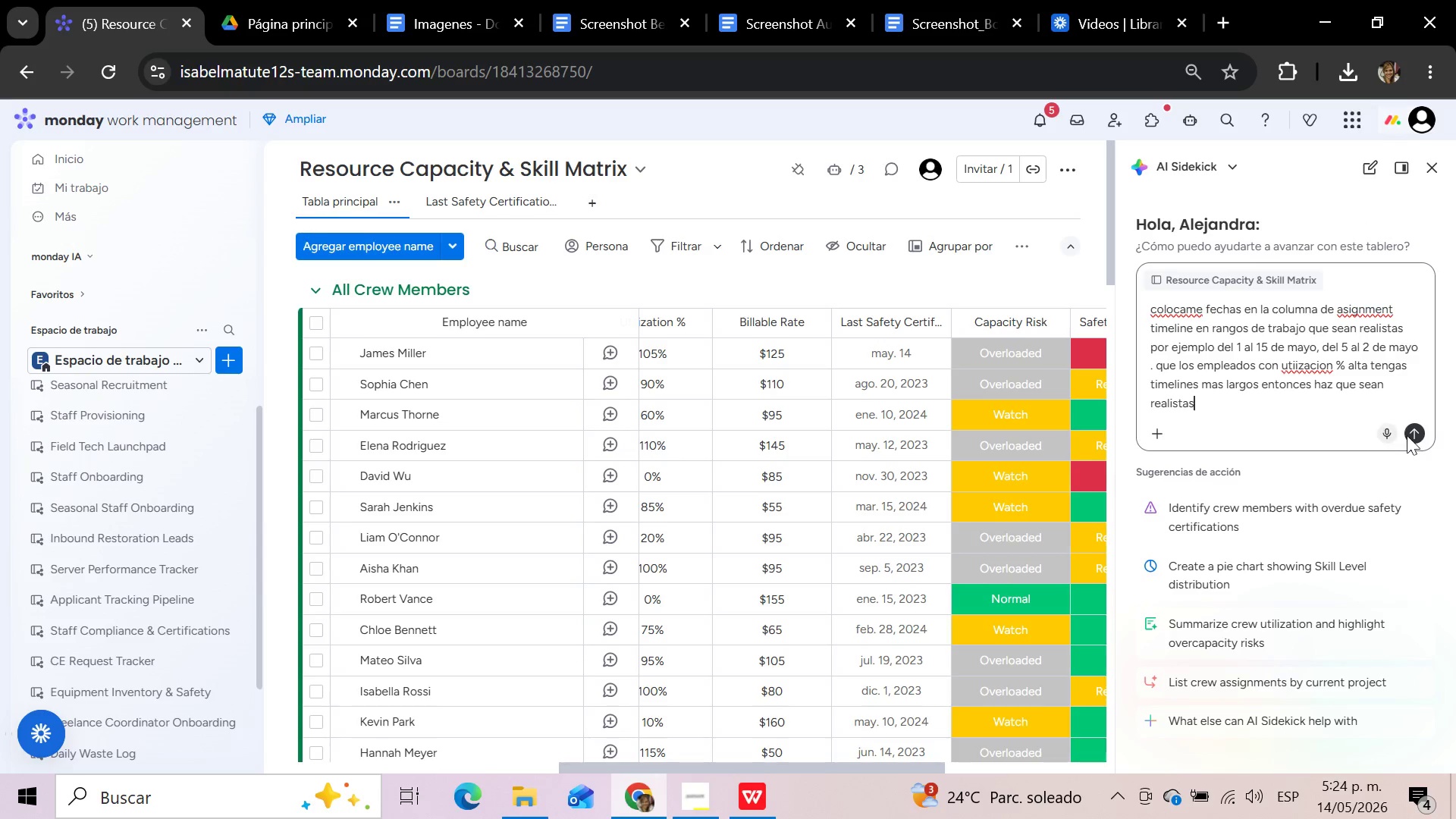 
left_click([1422, 438])
 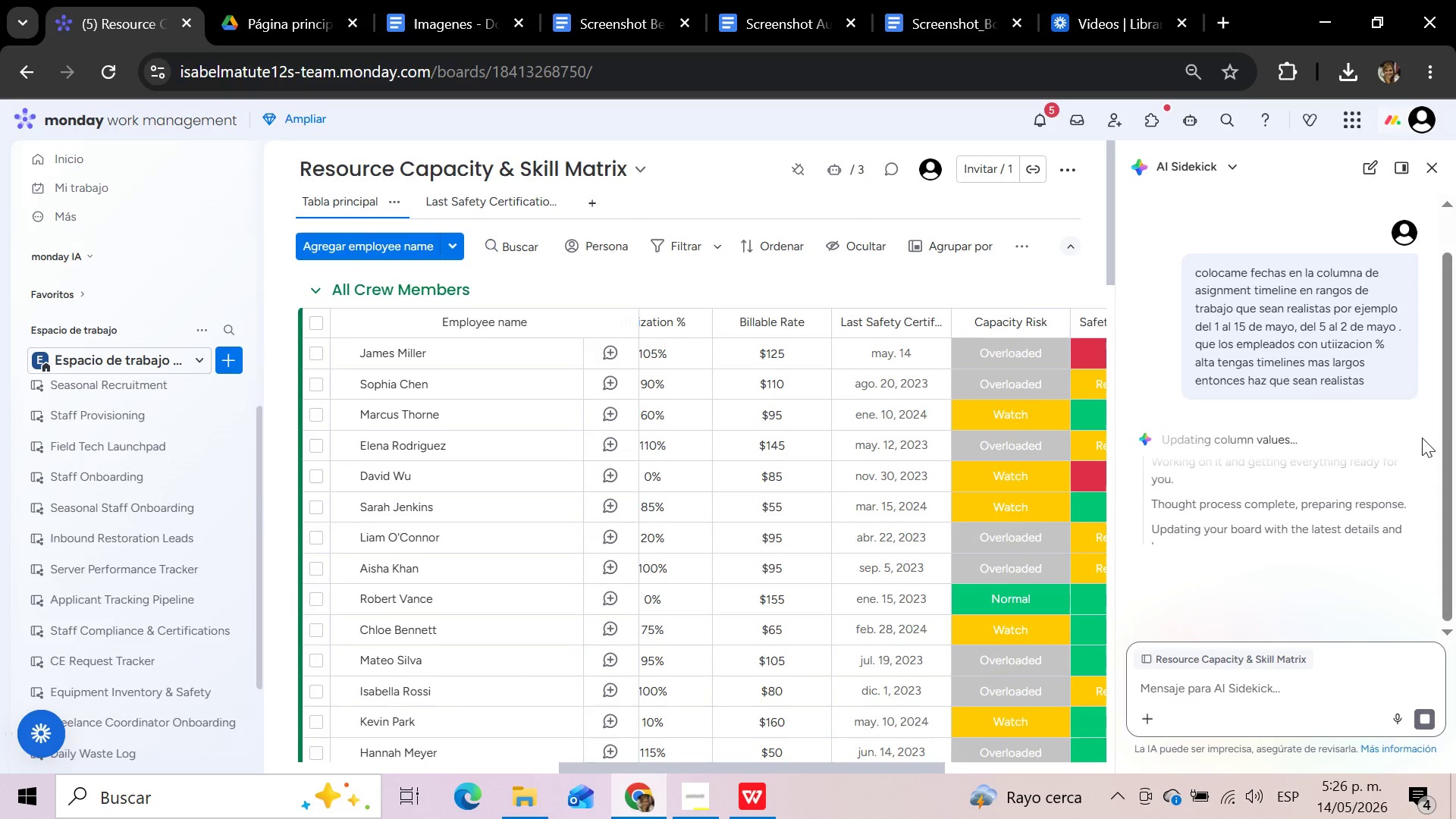 
wait(89.19)
 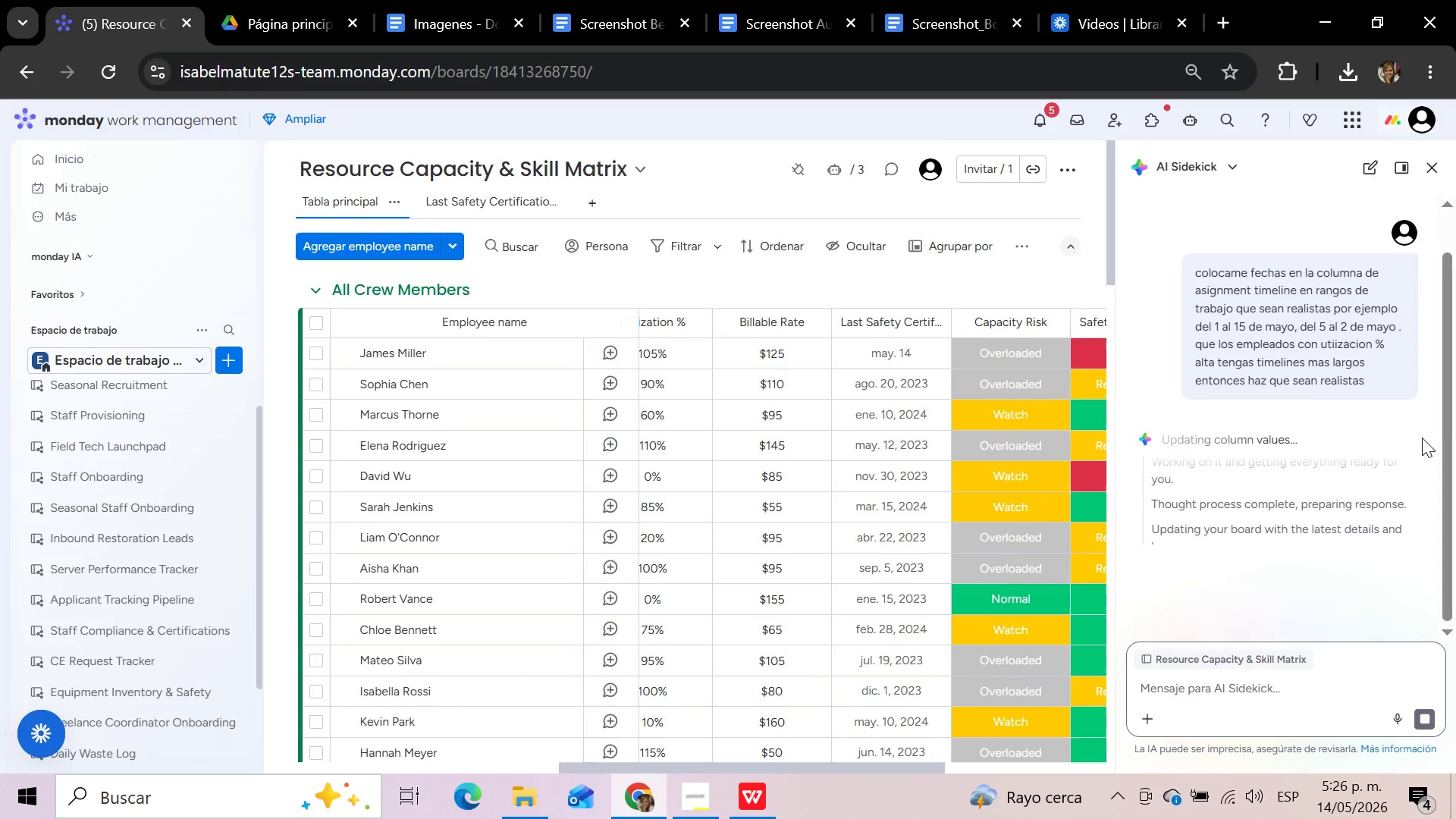 
scroll: coordinate [1374, 539], scroll_direction: down, amount: 6.0
 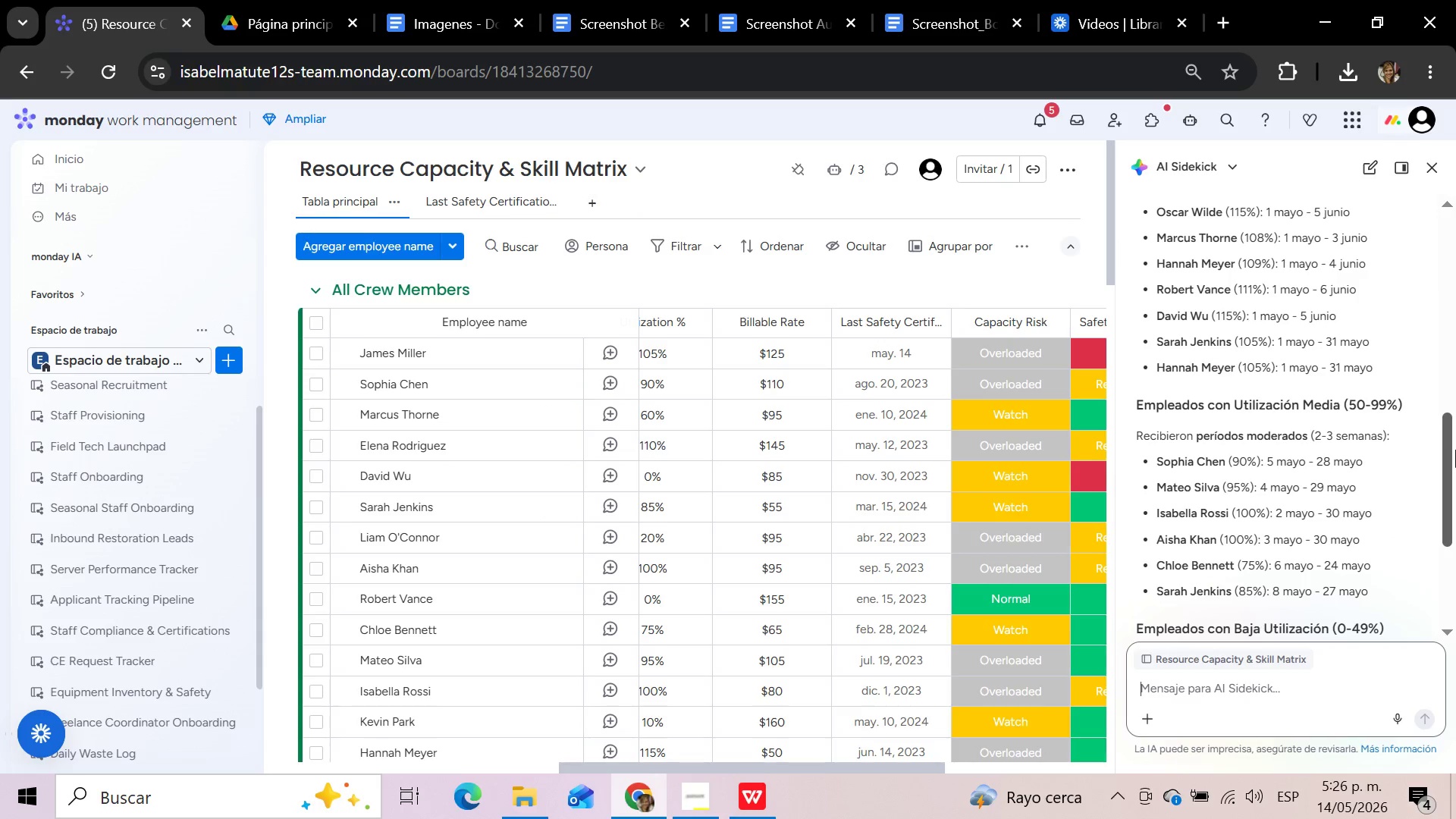 
wait(9.2)
 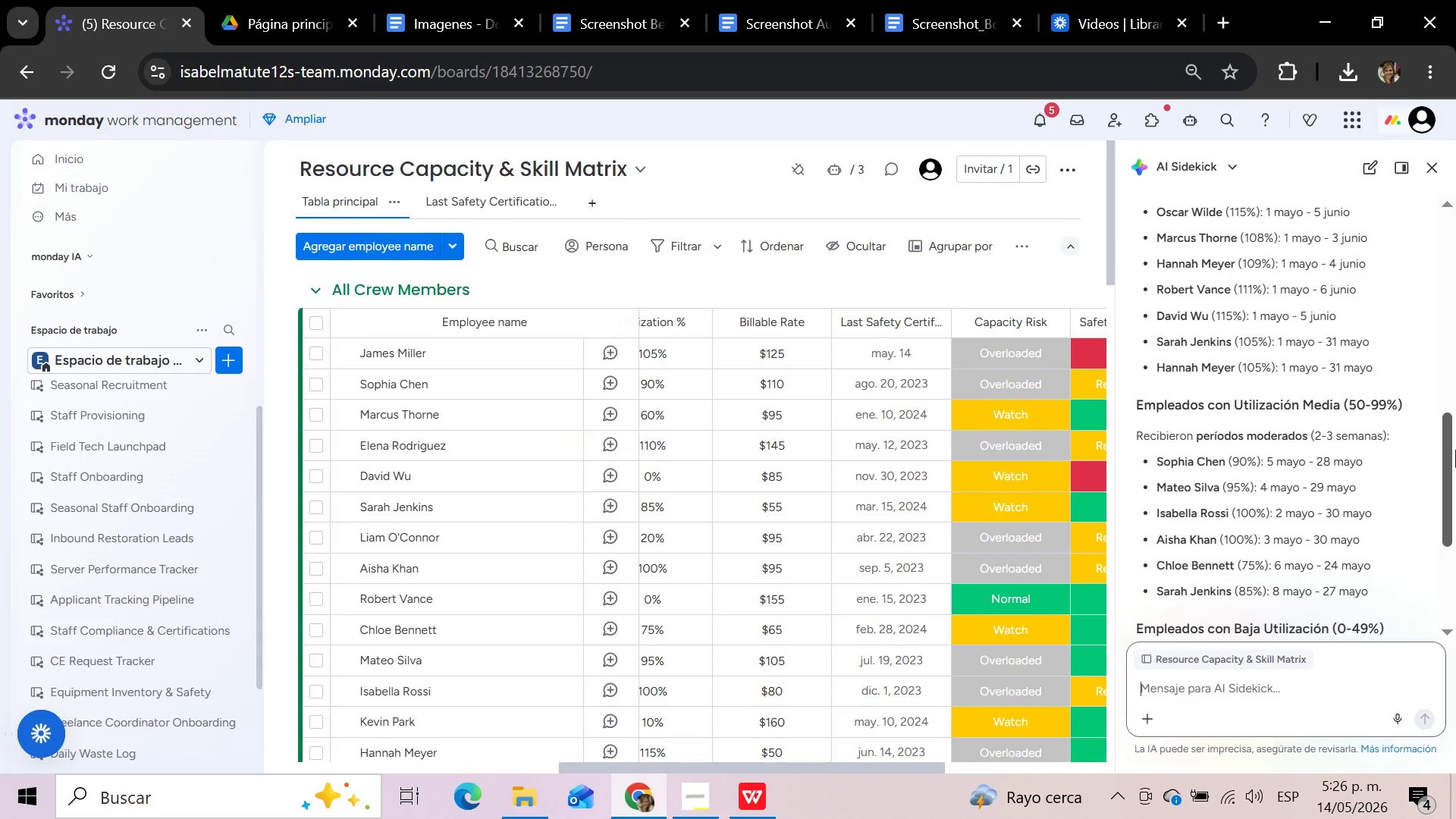 
mouse_move([1436, 178])
 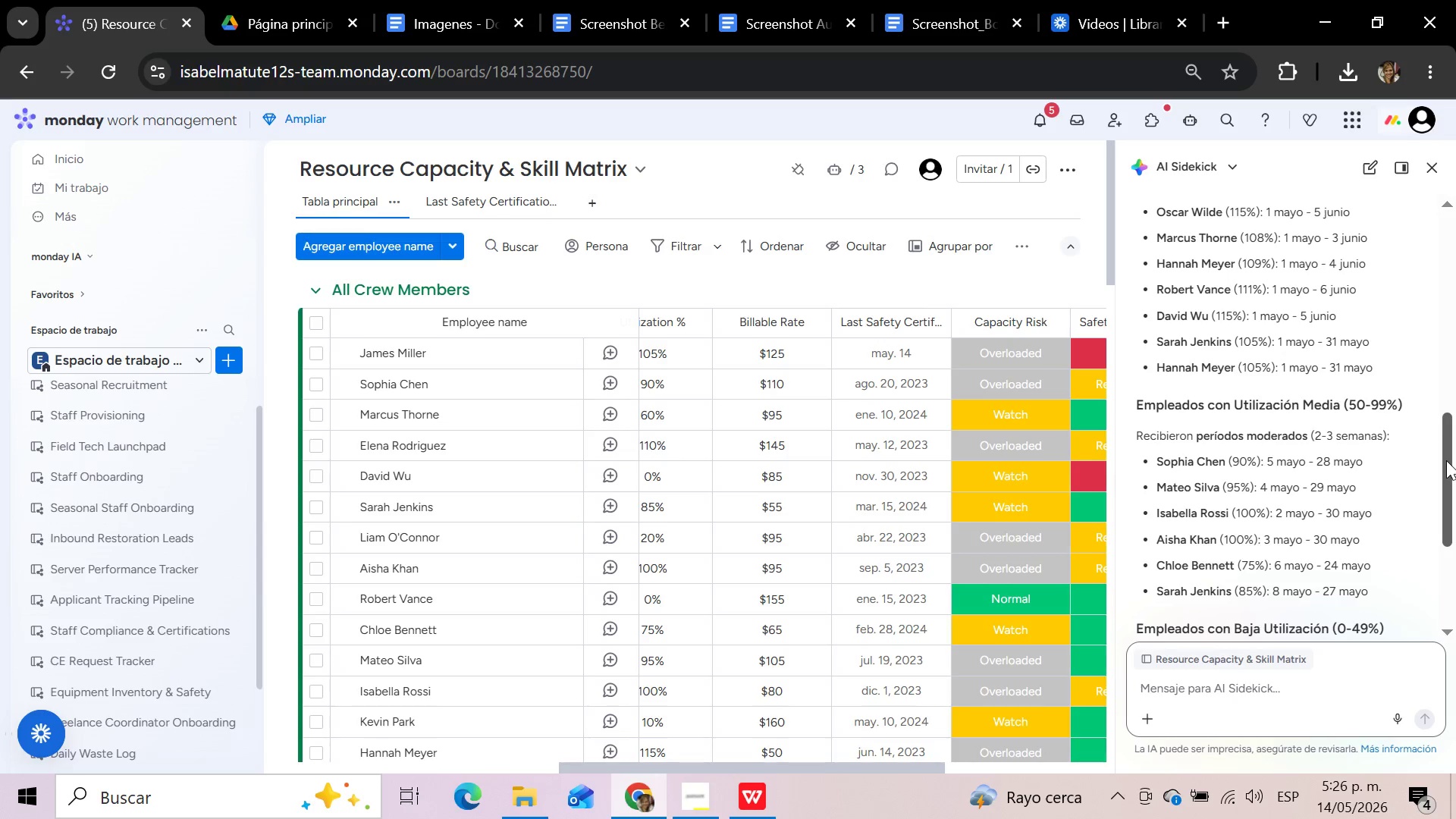 
left_click_drag(start_coordinate=[1446, 460], to_coordinate=[1438, 616])
 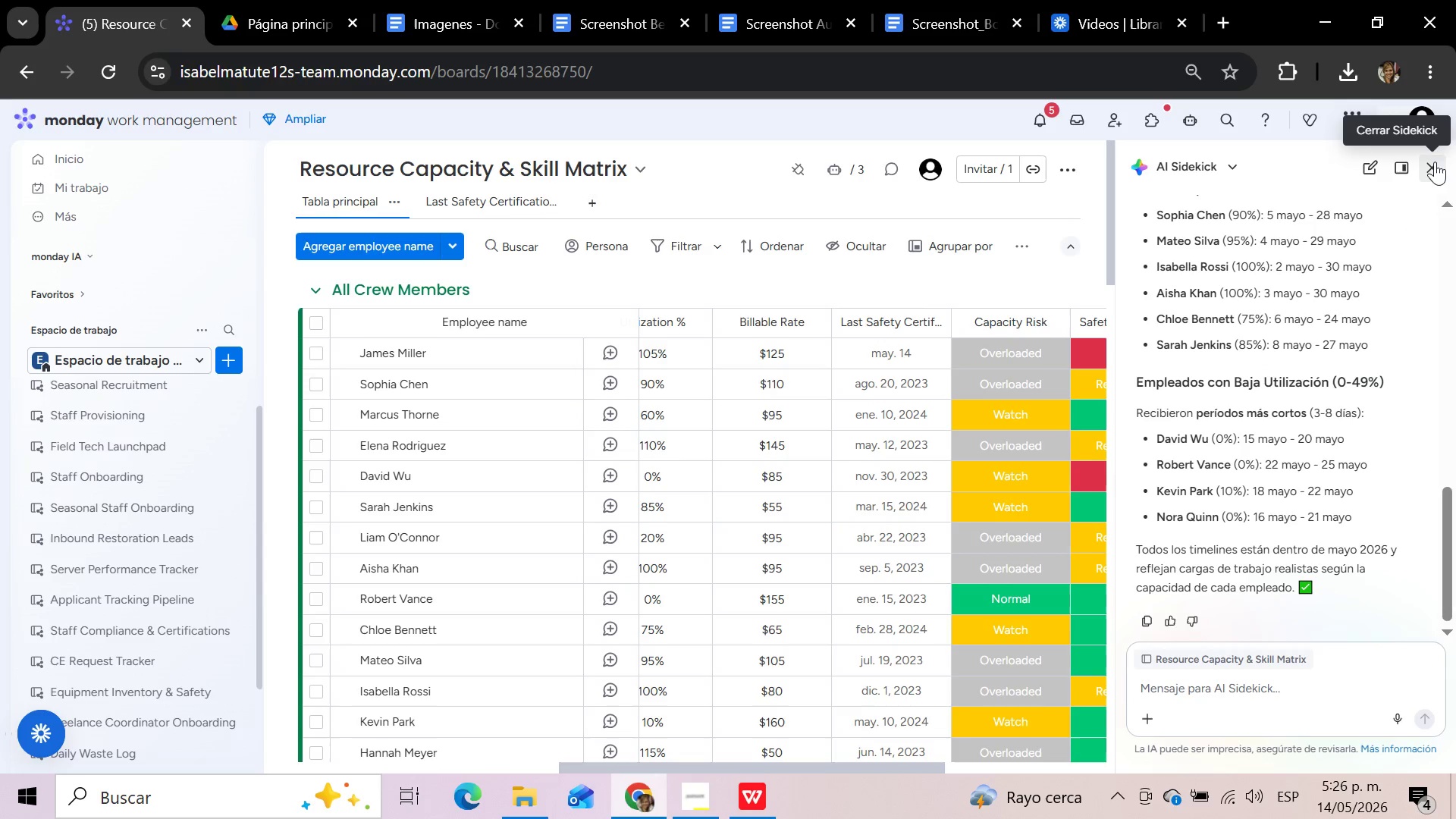 
left_click([1435, 162])
 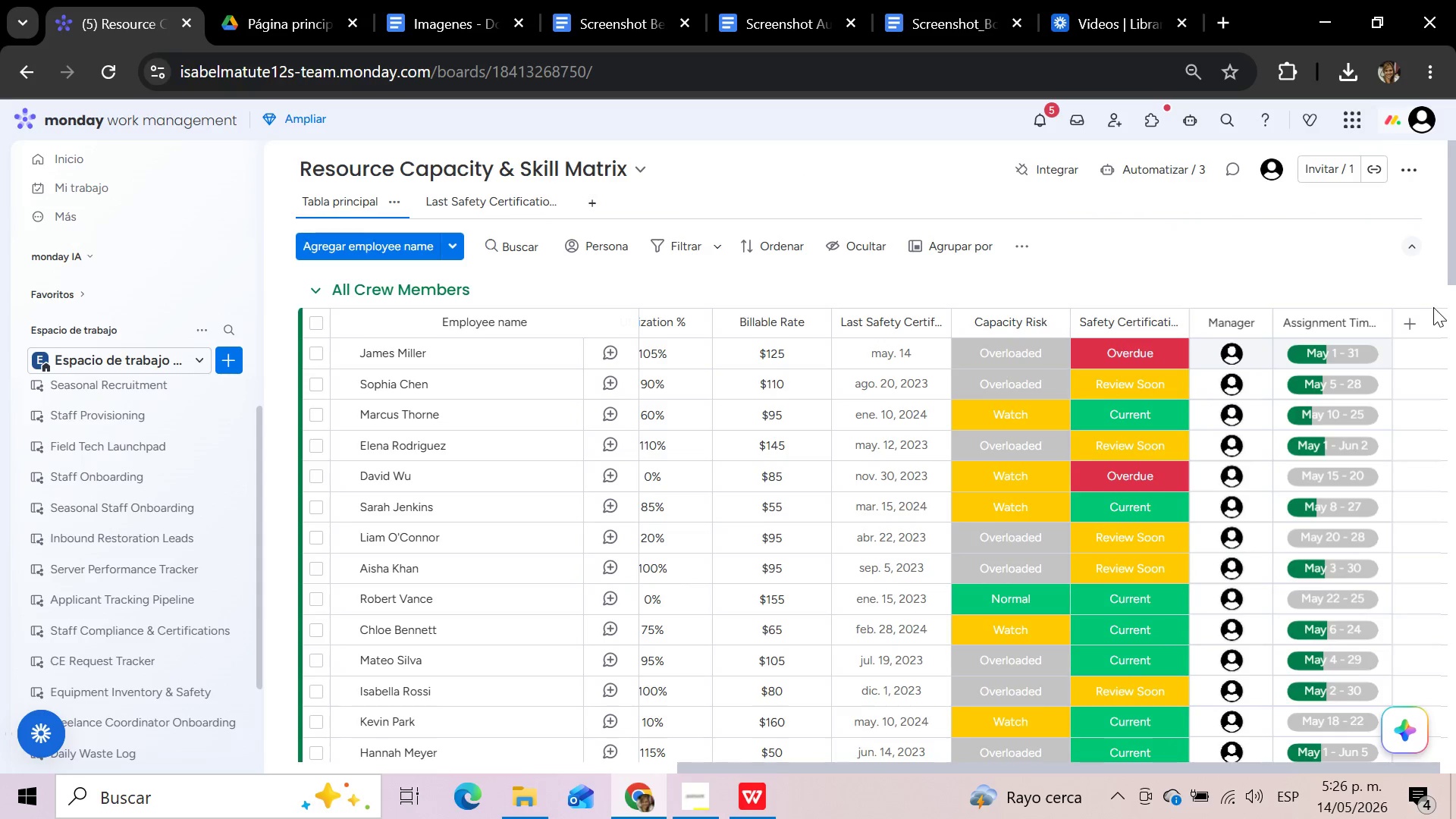 
scroll: coordinate [1370, 412], scroll_direction: up, amount: 1.0
 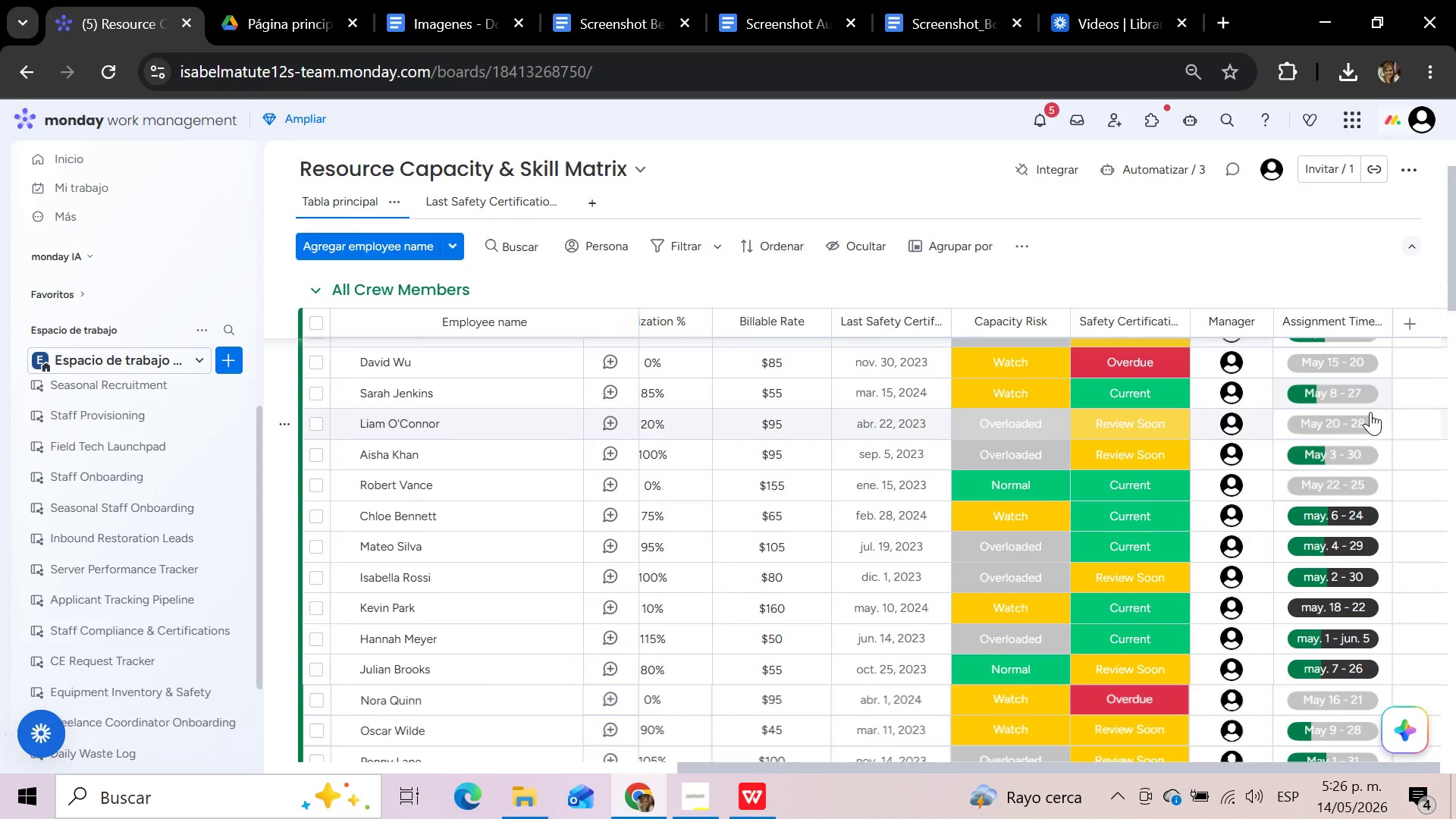 
scroll: coordinate [1370, 412], scroll_direction: down, amount: 3.0
 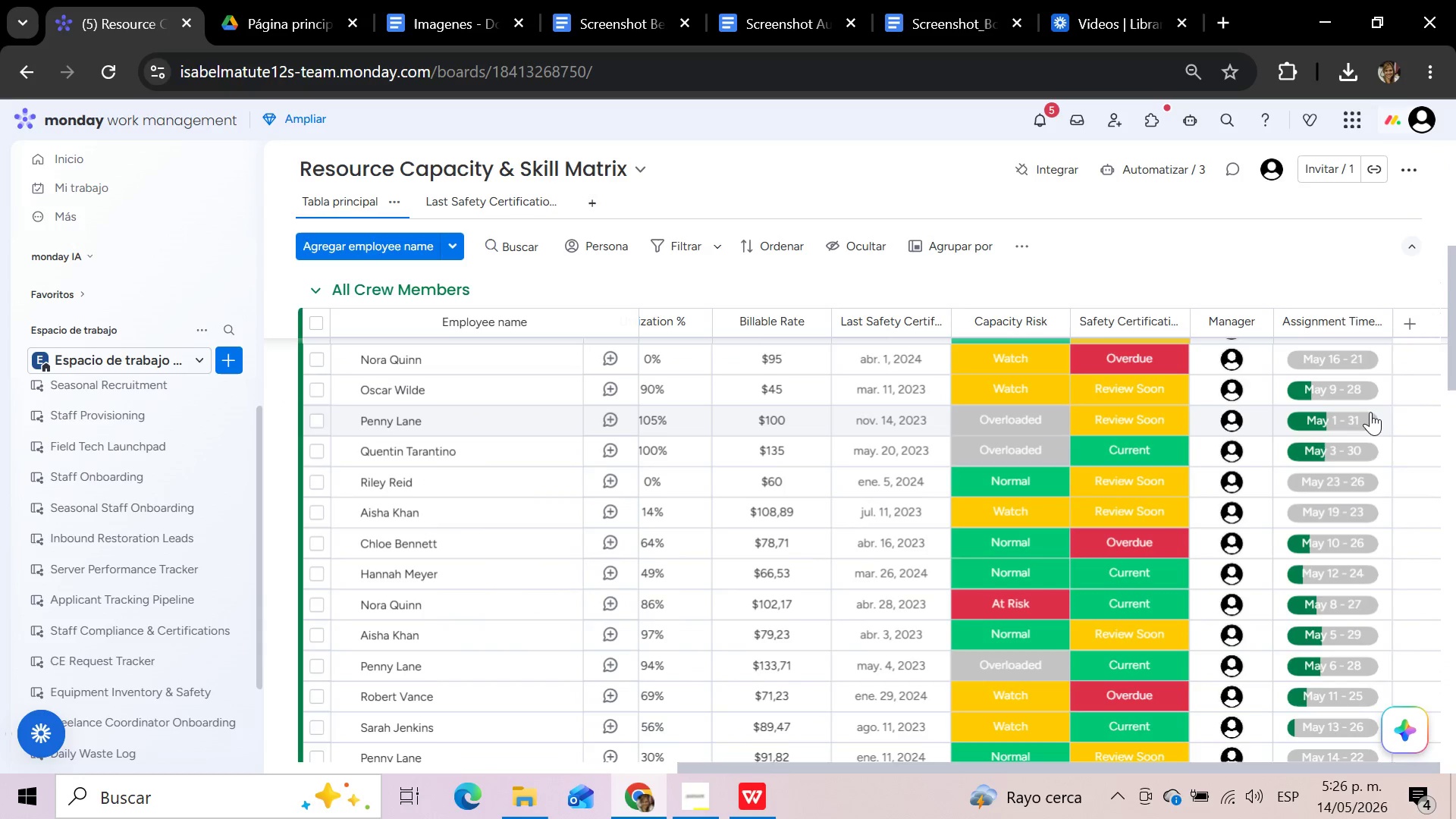 
scroll: coordinate [1370, 412], scroll_direction: up, amount: 14.0
 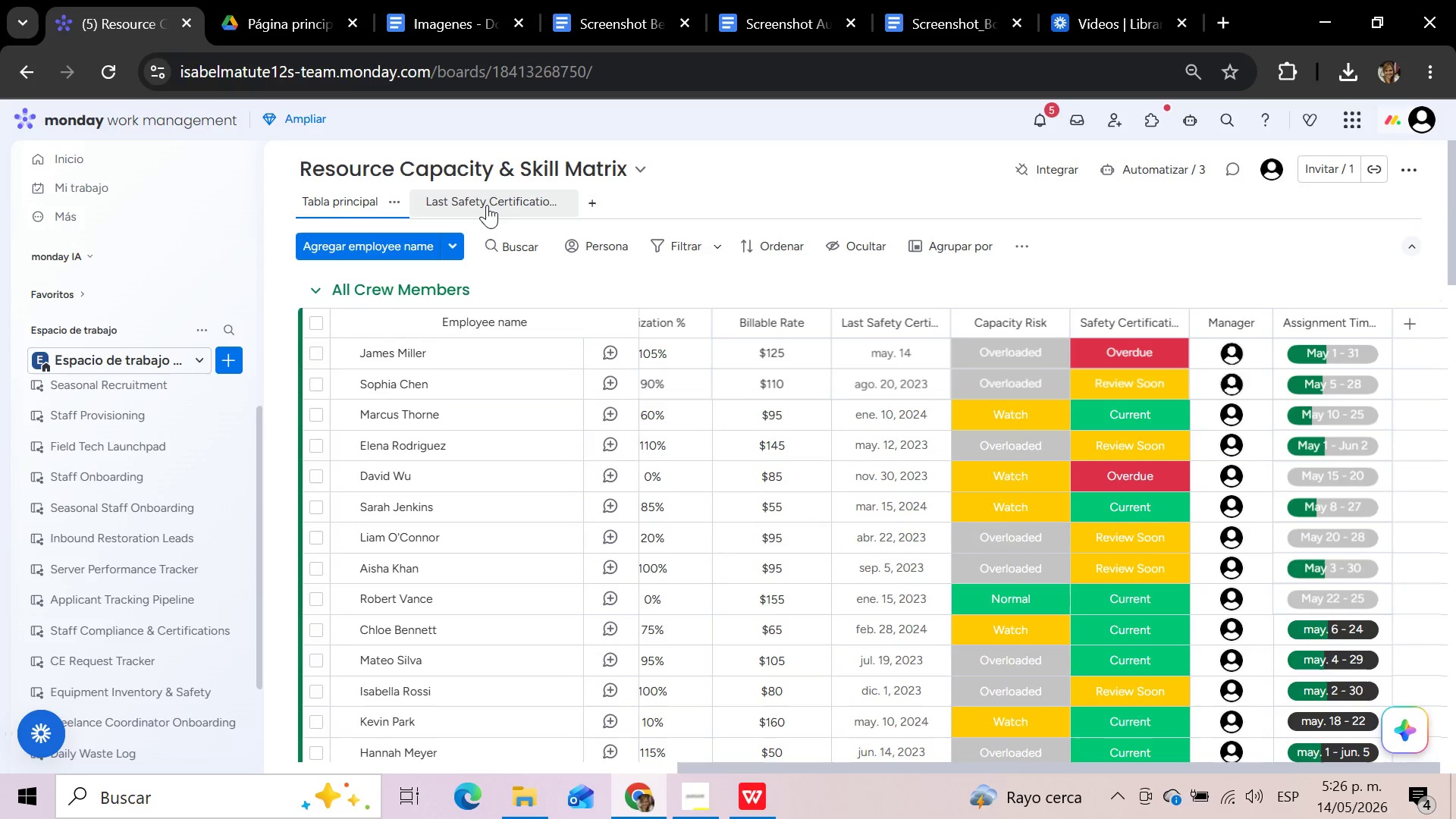 
left_click([487, 205])
 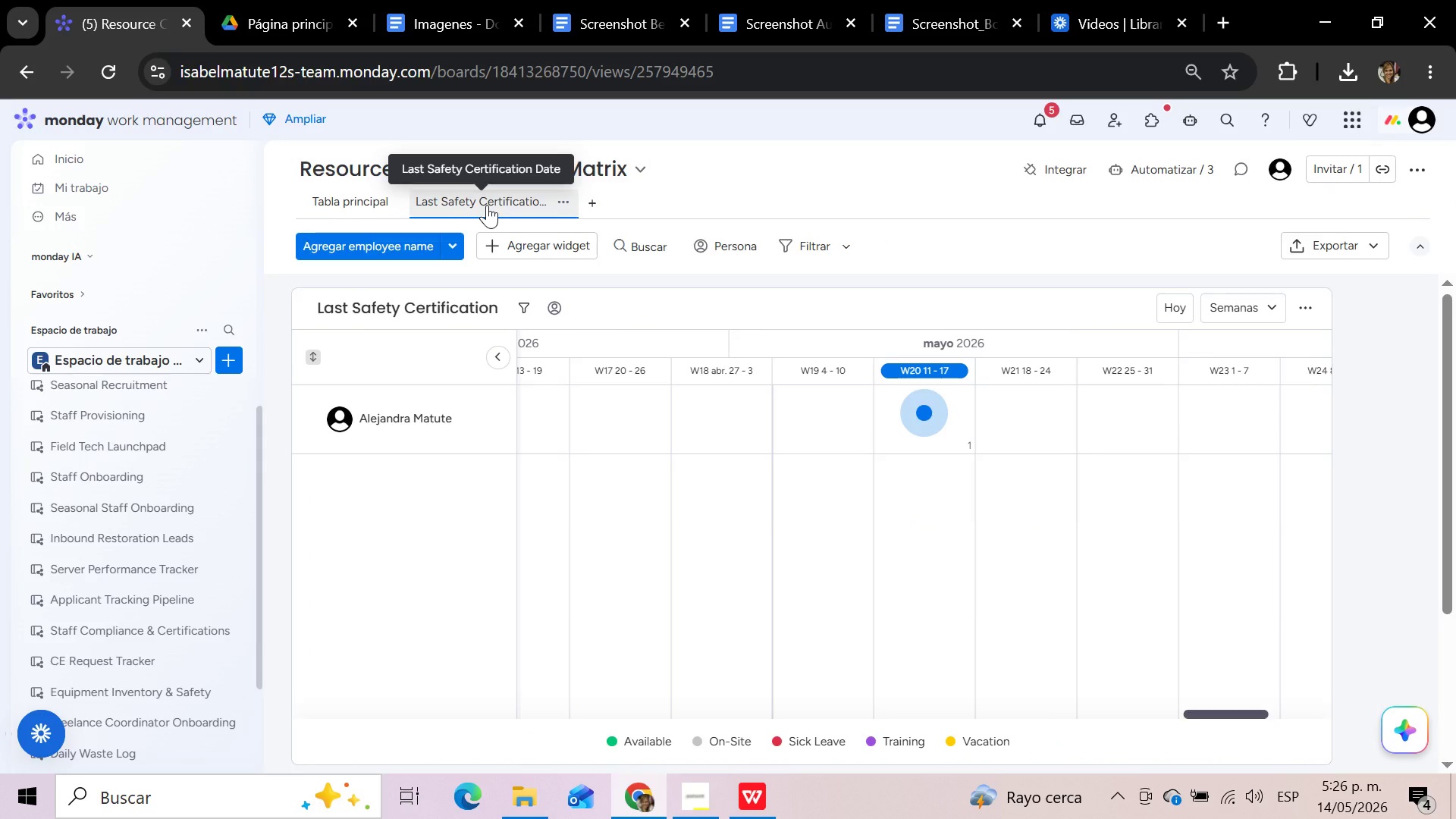 
wait(14.25)
 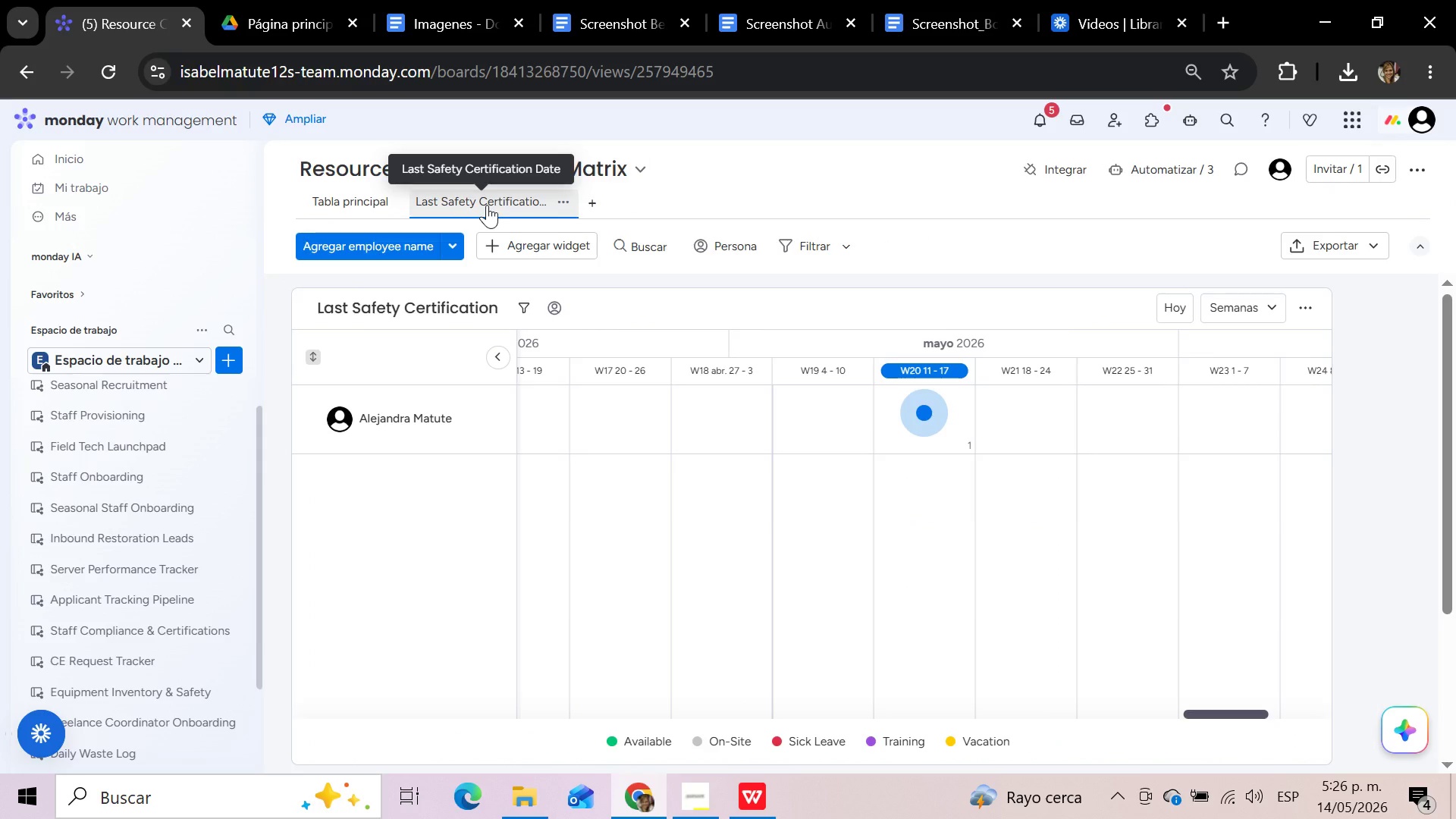 
left_click_drag(start_coordinate=[1210, 716], to_coordinate=[1011, 697])
 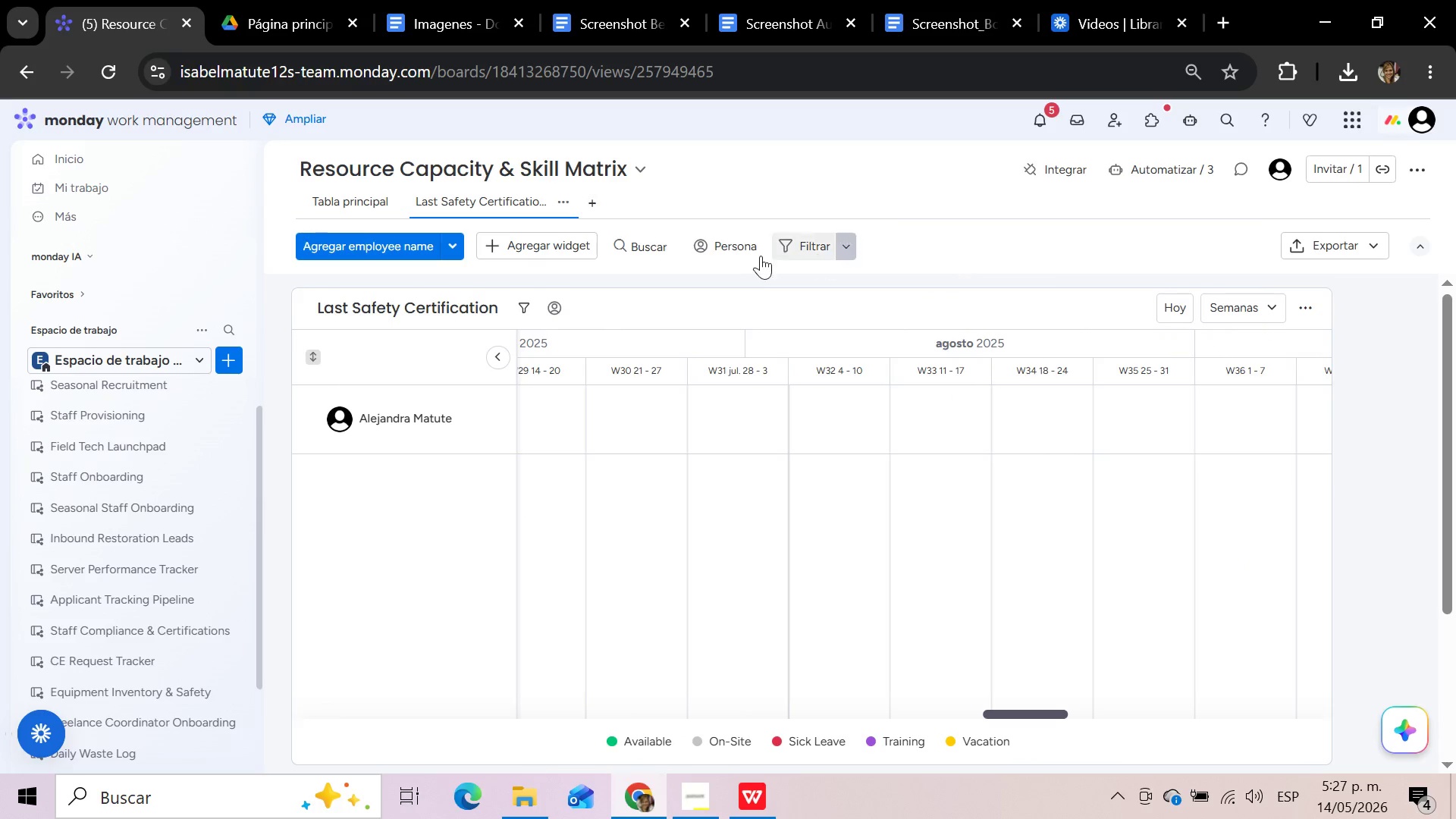 
left_click([1308, 300])
 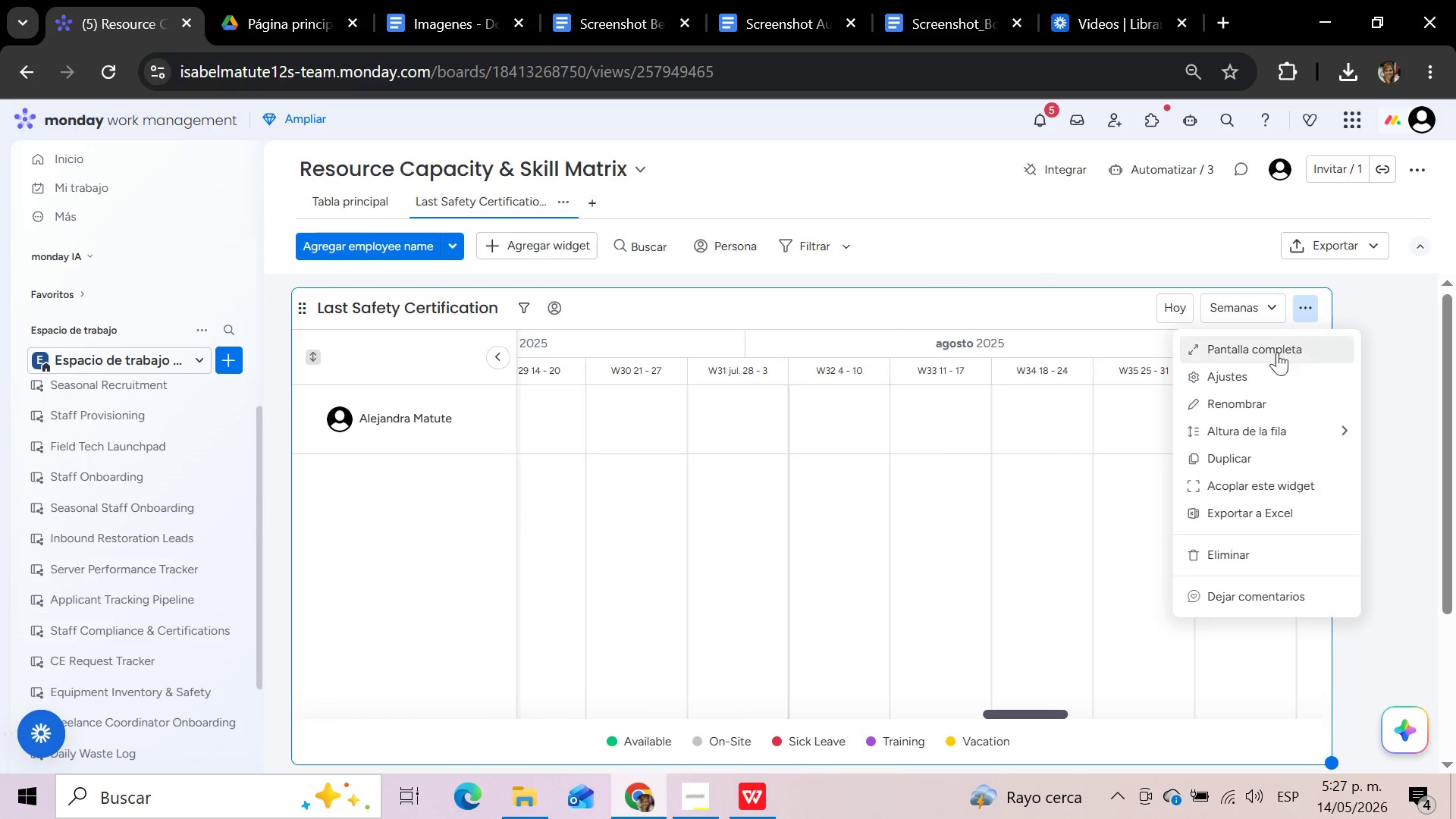 
left_click([1260, 373])
 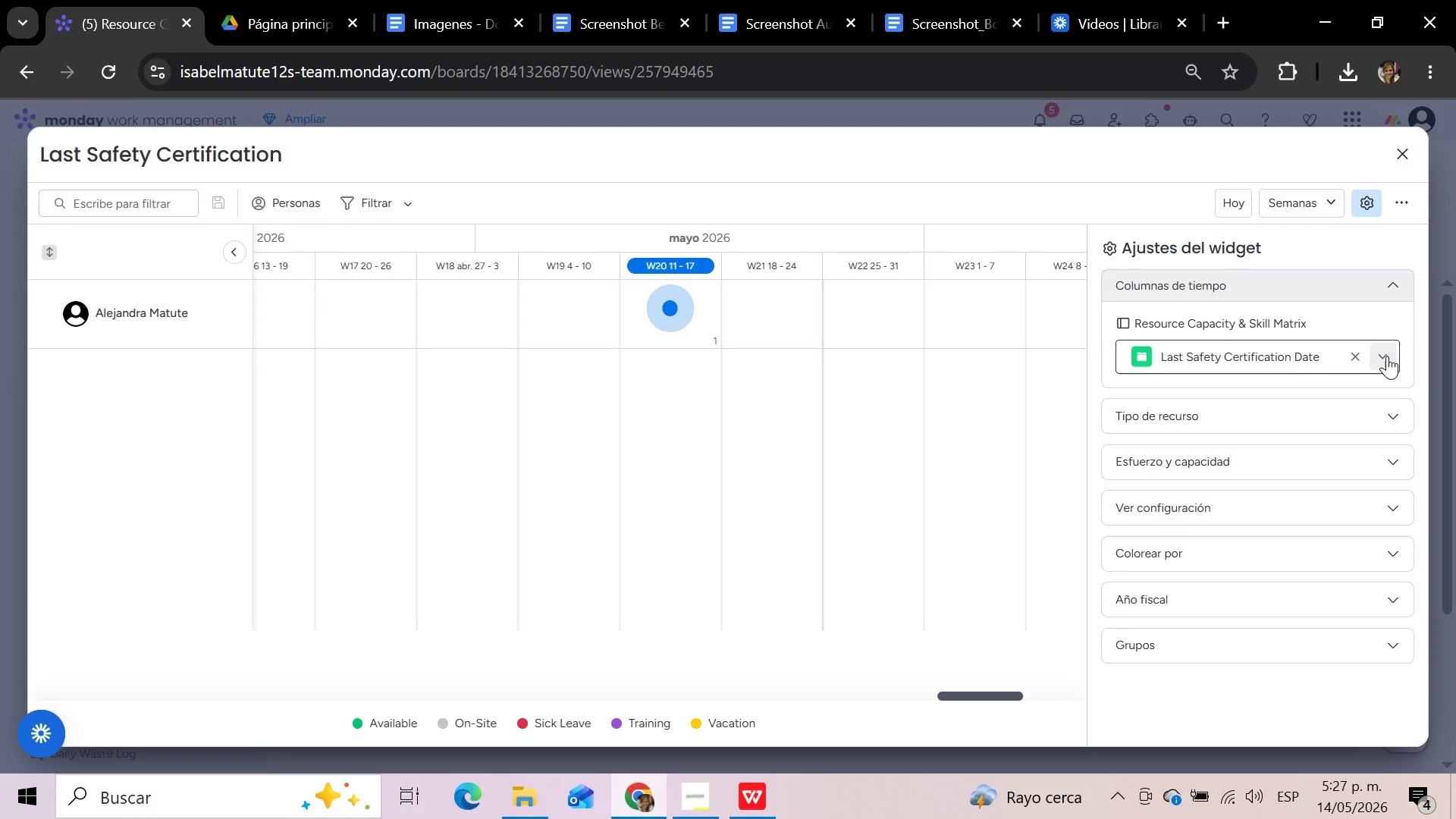 
left_click([1387, 356])
 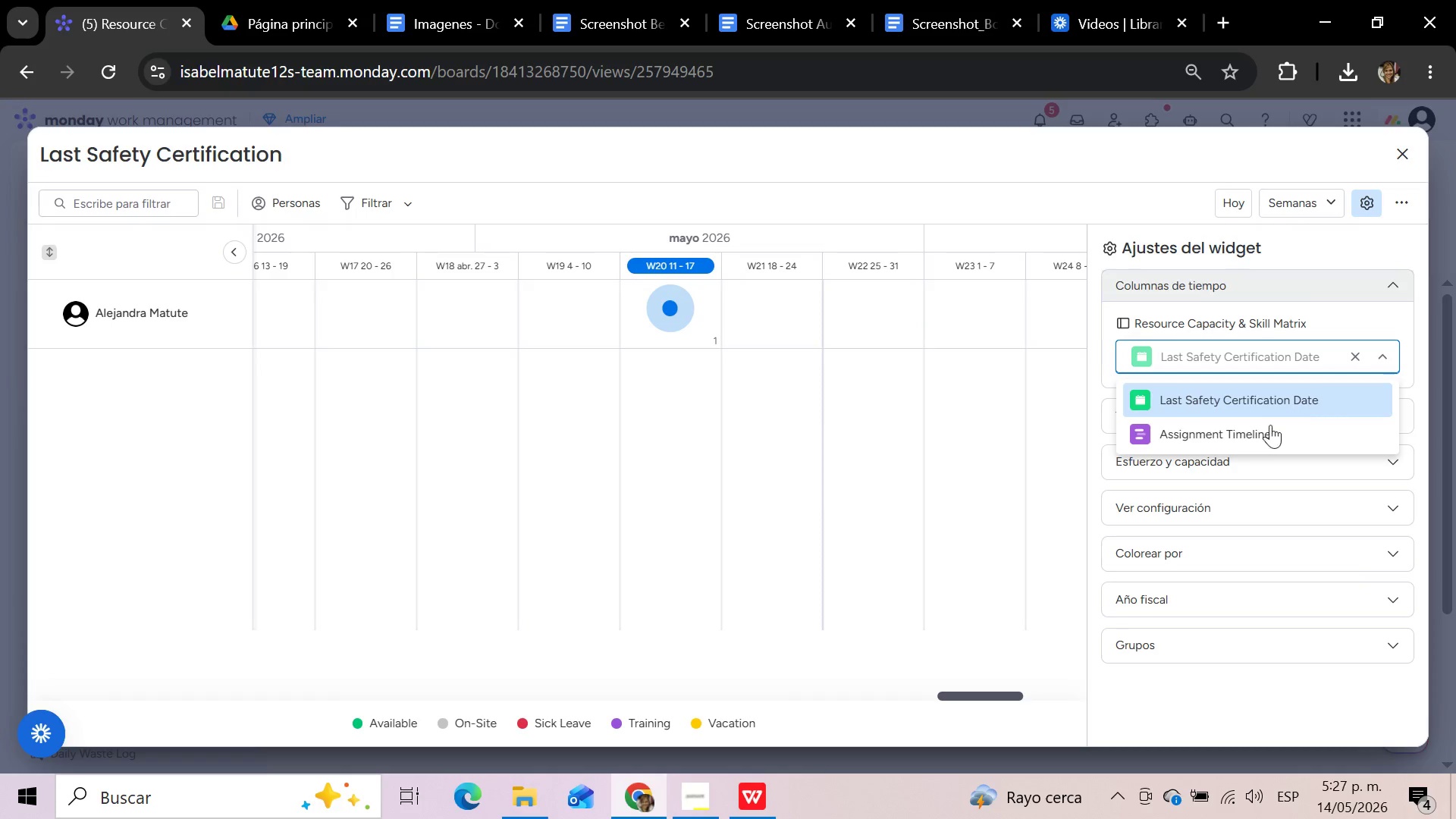 
left_click([1262, 431])
 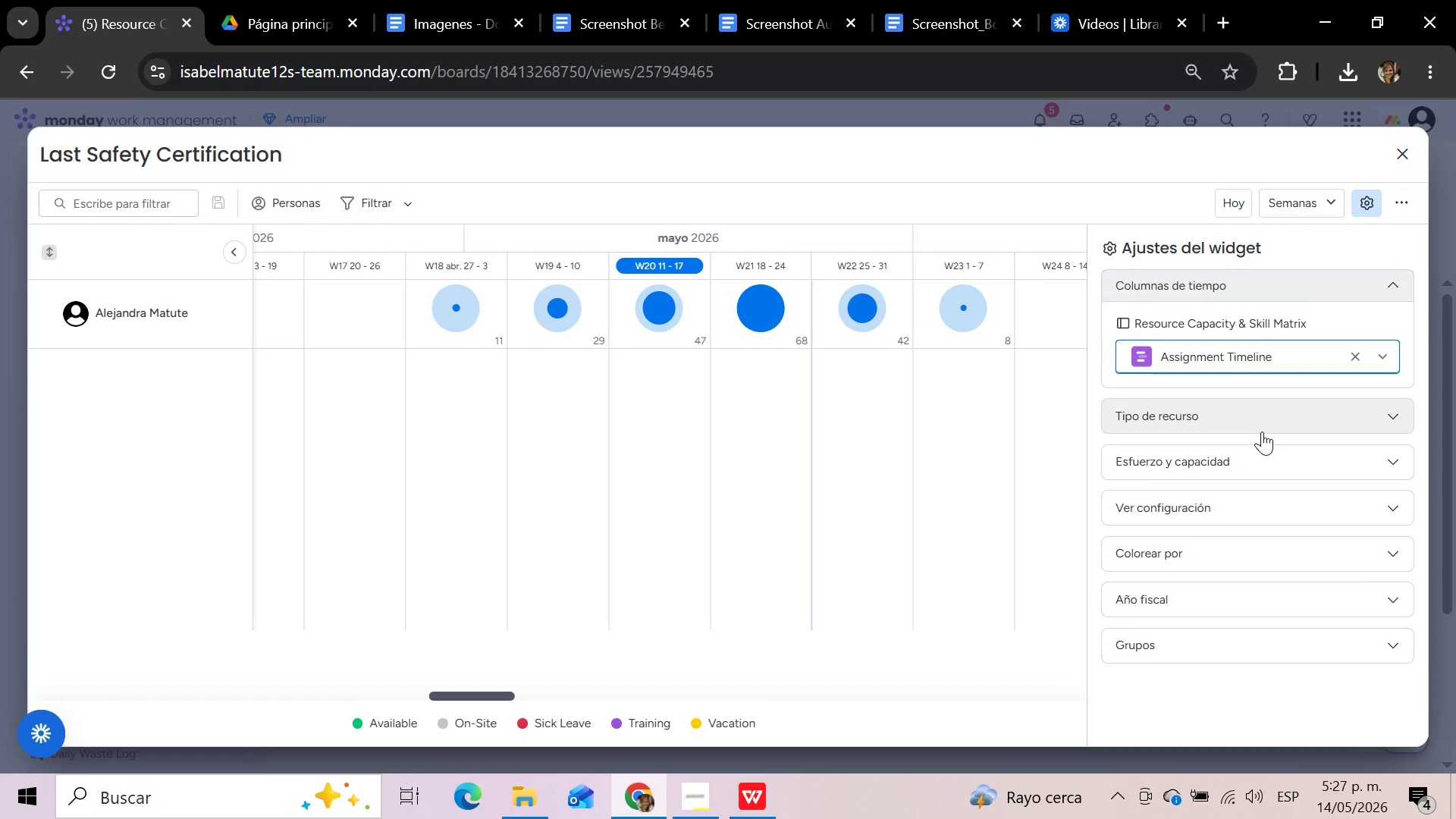 
left_click([1375, 418])
 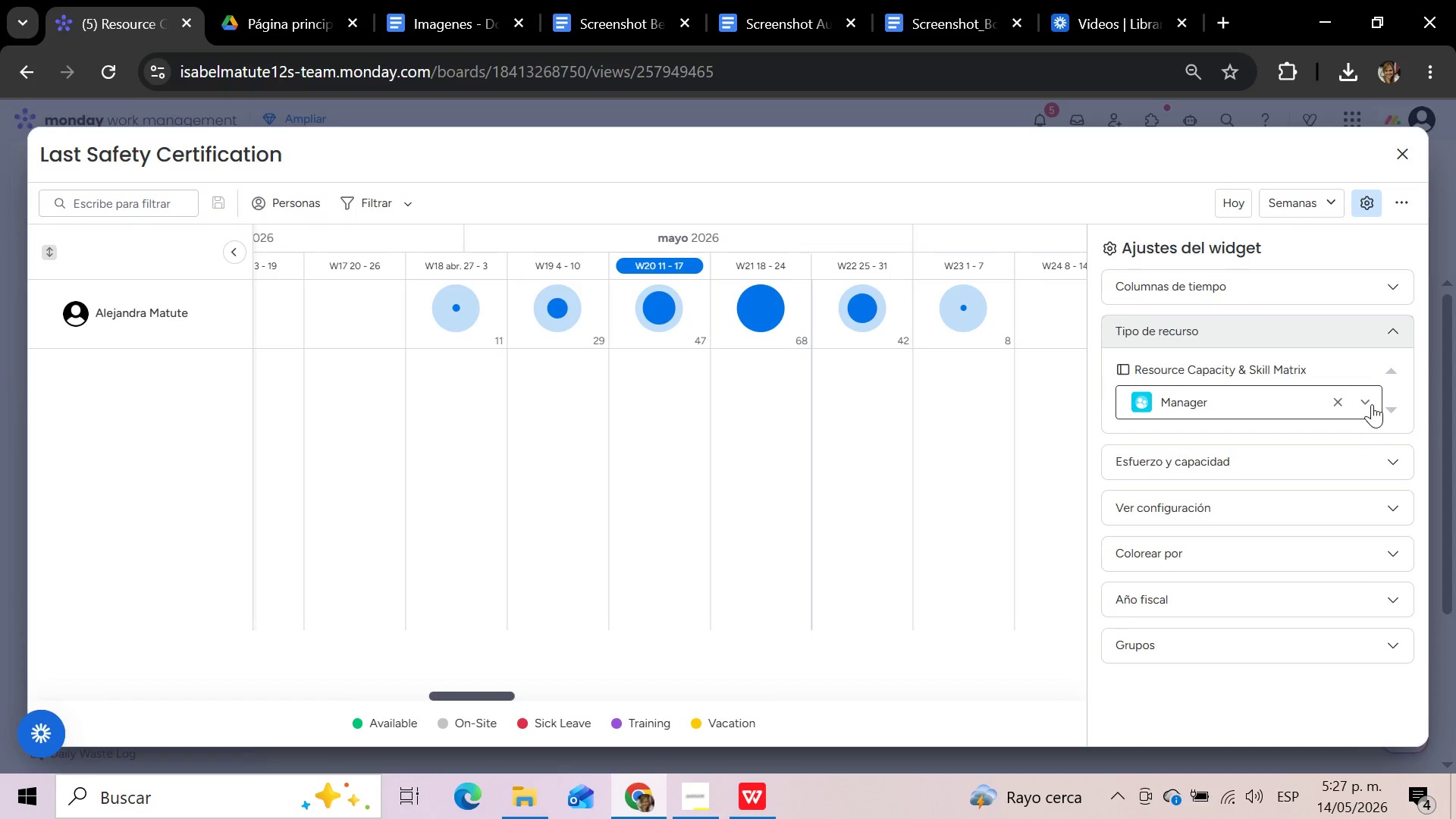 
left_click([1366, 397])
 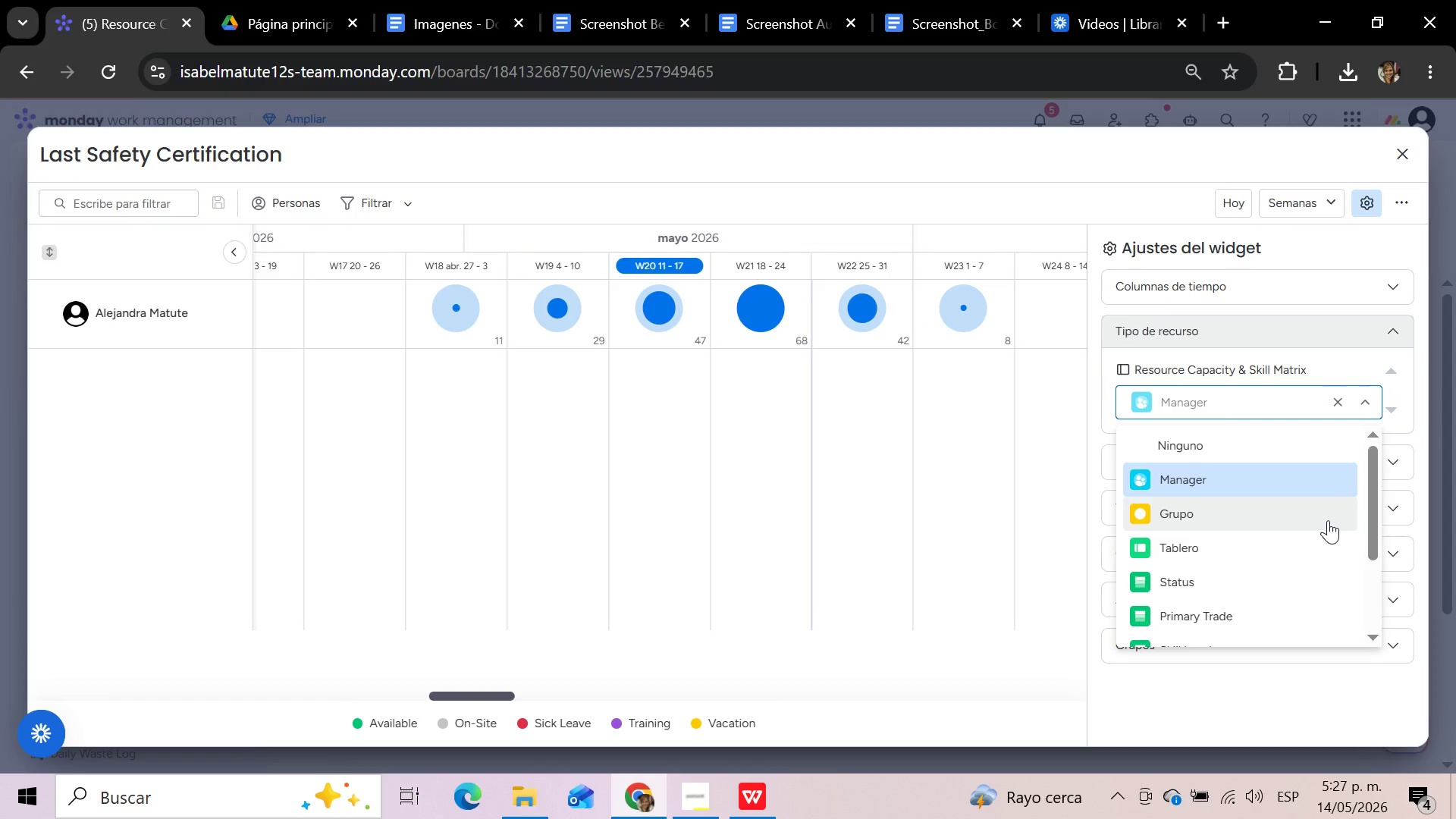 
scroll: coordinate [1328, 520], scroll_direction: up, amount: 1.0
 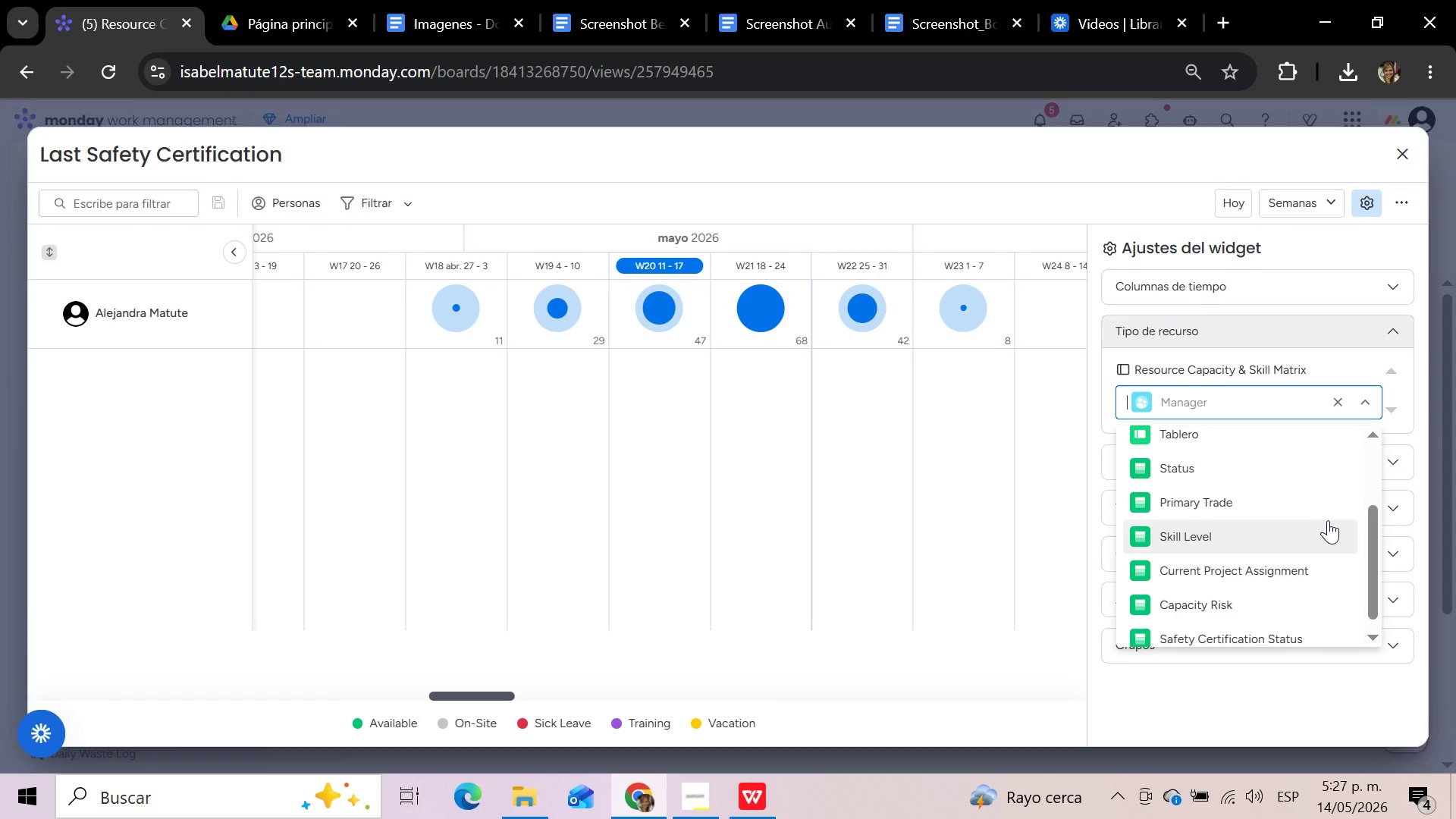 
scroll: coordinate [1328, 520], scroll_direction: down, amount: 2.0
 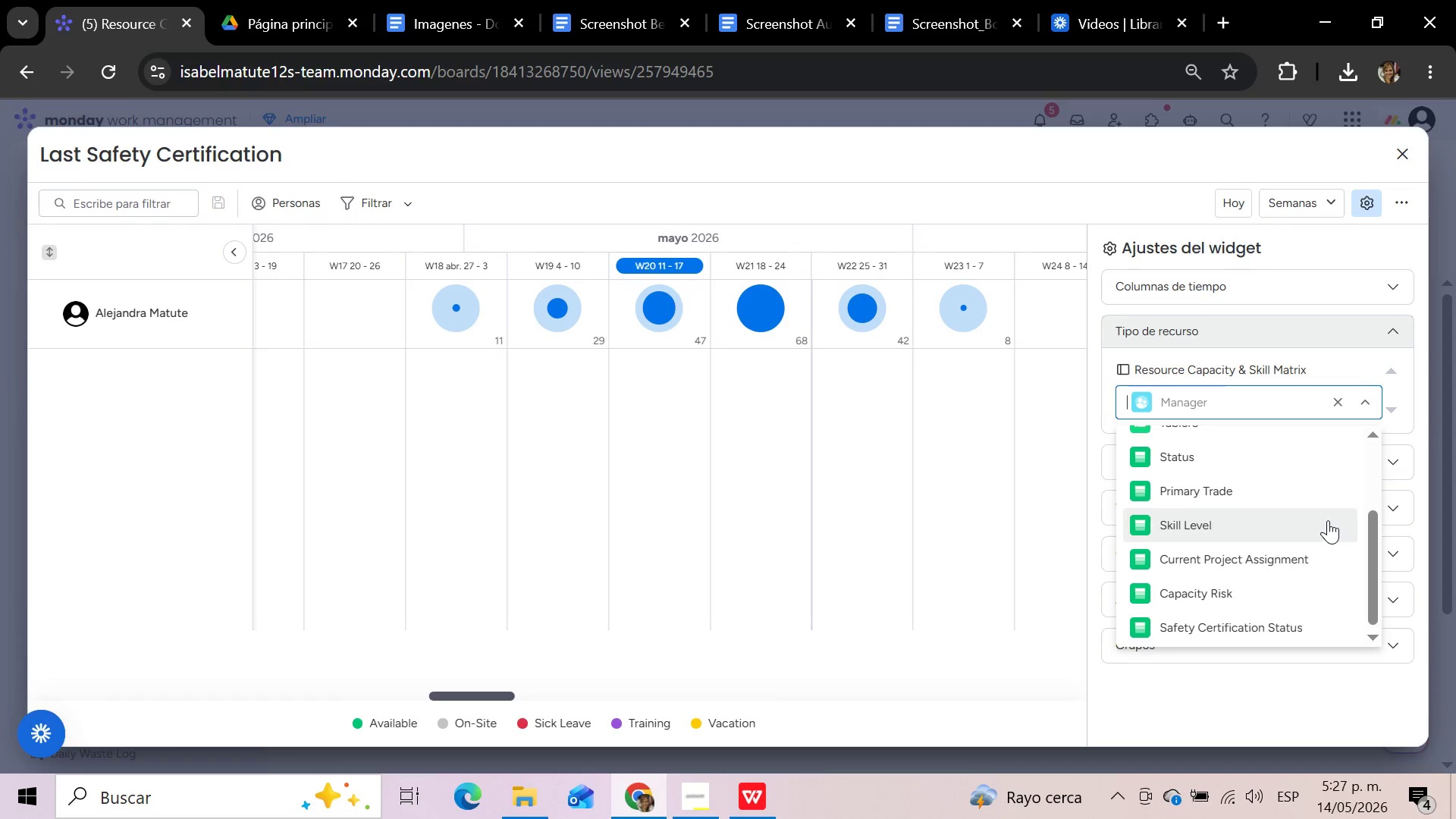 
scroll: coordinate [1328, 520], scroll_direction: up, amount: 4.0
 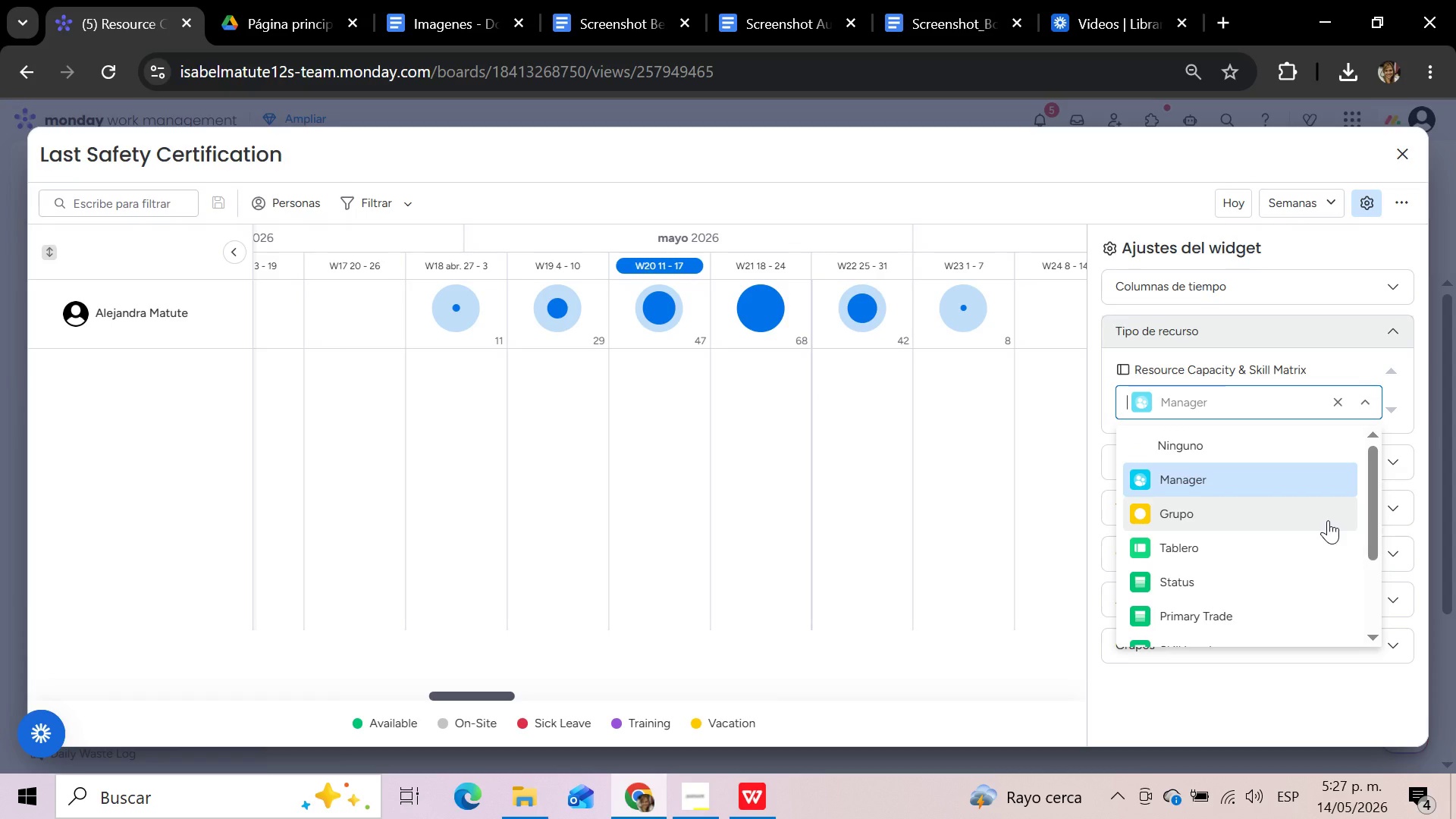 
scroll: coordinate [1328, 520], scroll_direction: down, amount: 2.0
 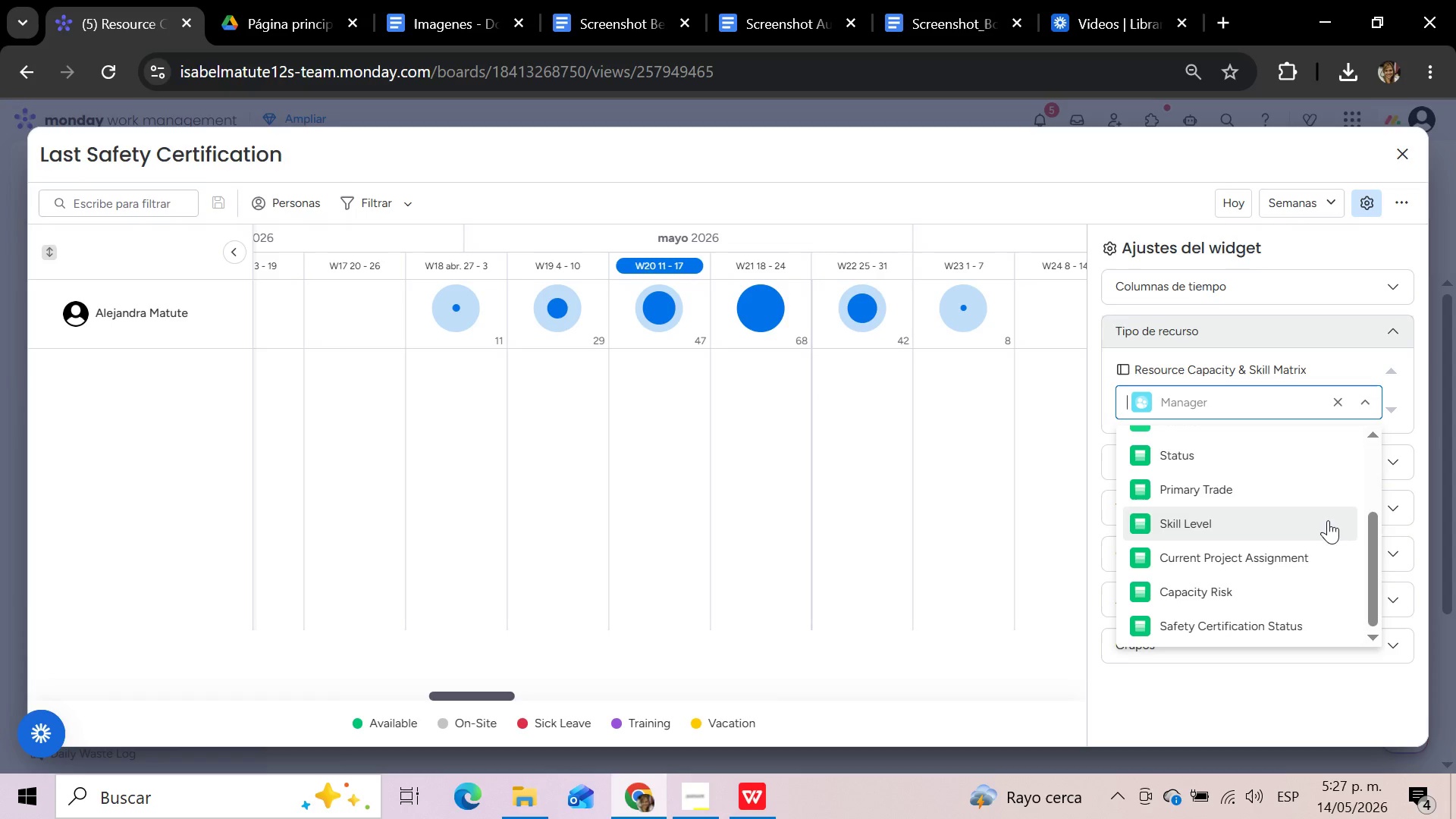 
scroll: coordinate [1328, 520], scroll_direction: up, amount: 5.0
 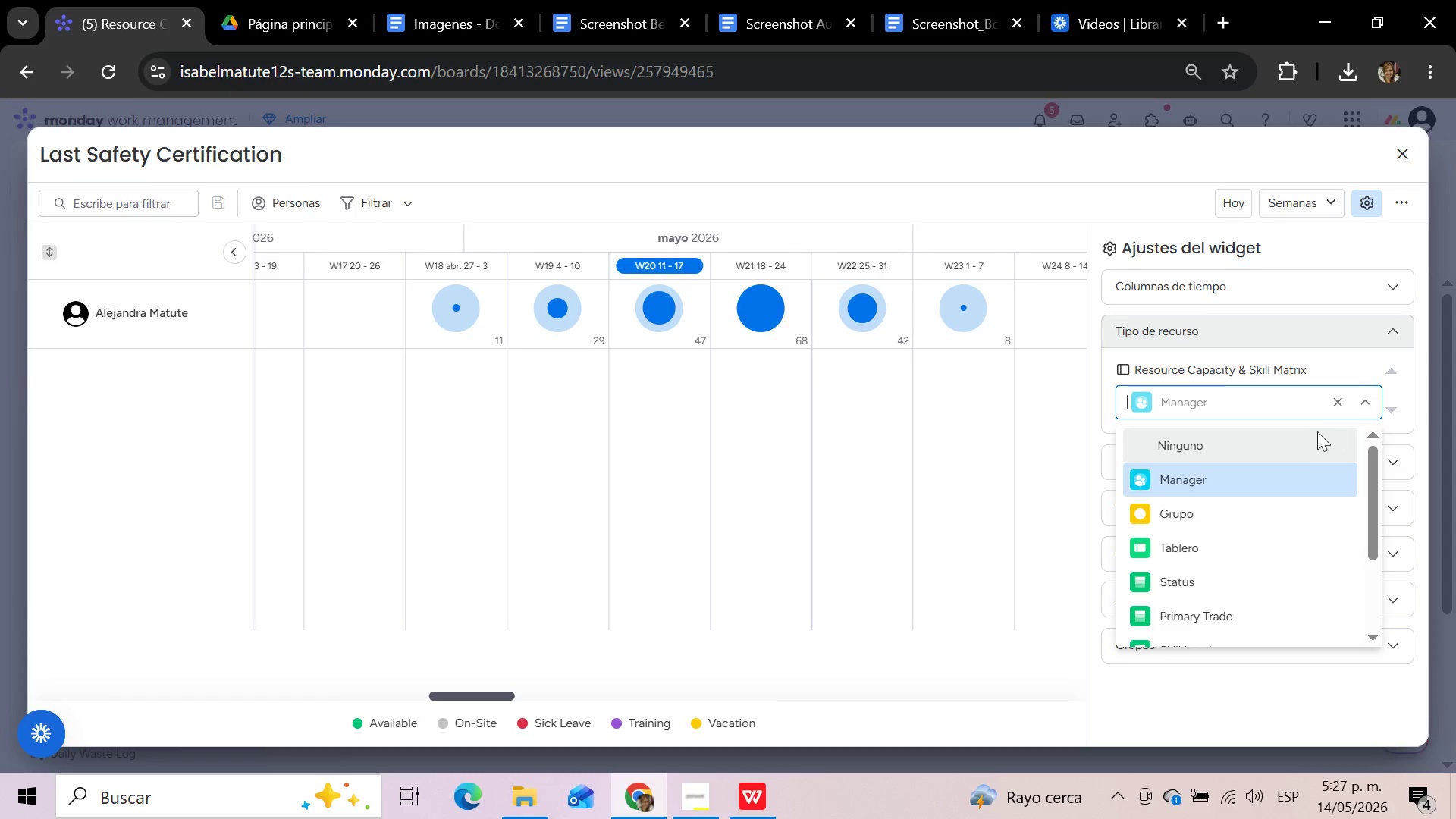 
left_click([1300, 457])
 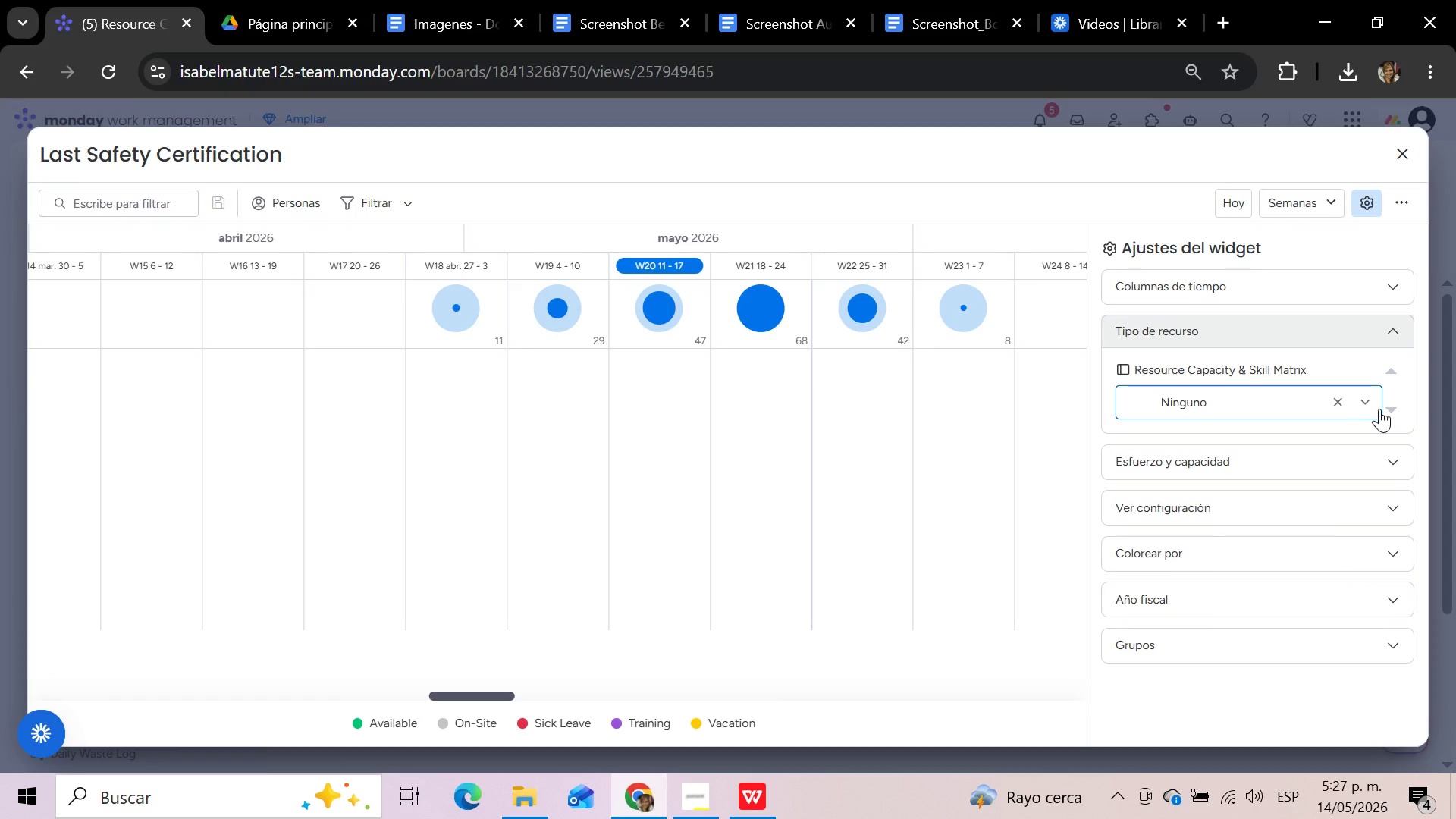 
left_click([1401, 463])
 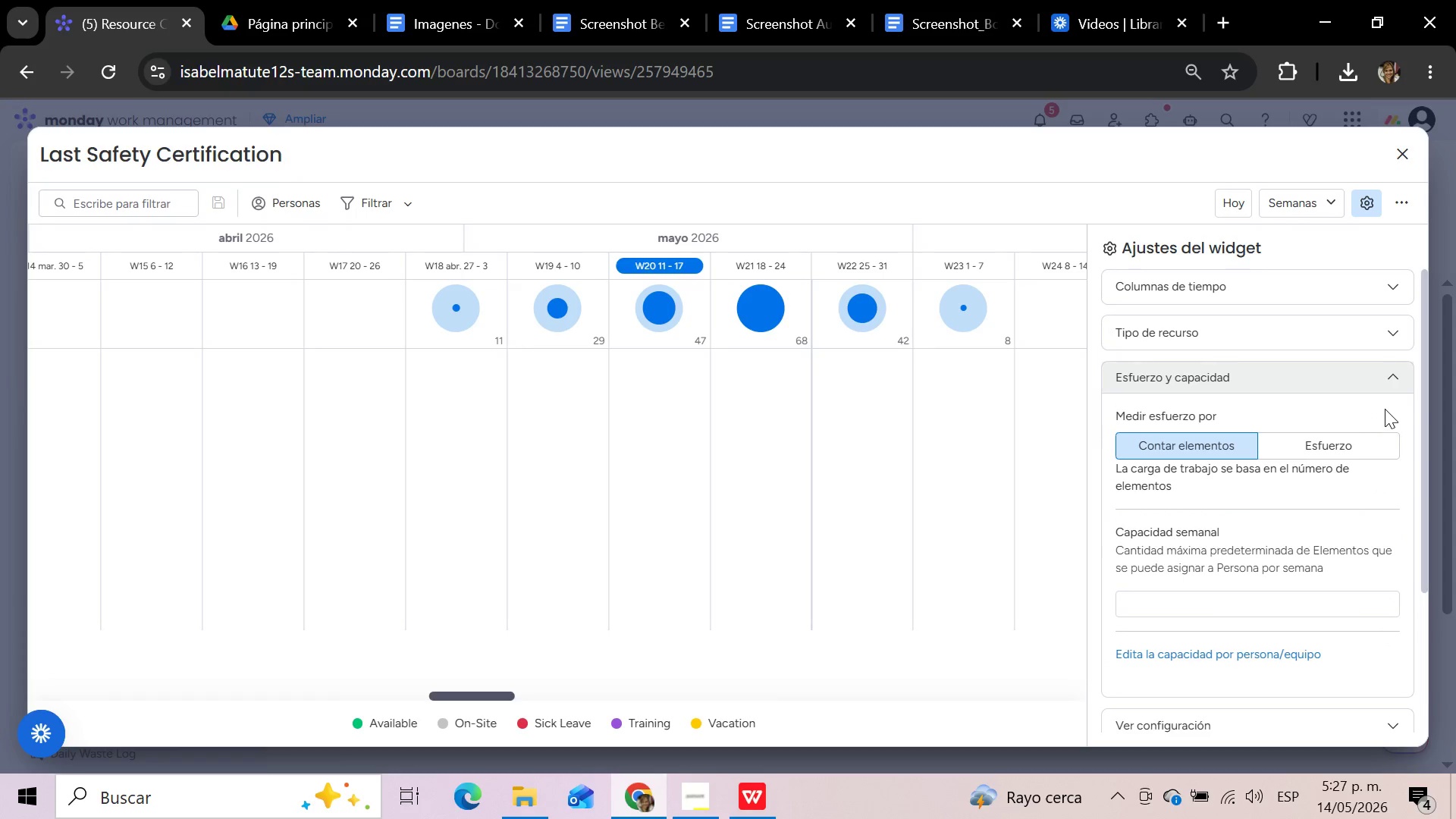 
left_click([1388, 375])
 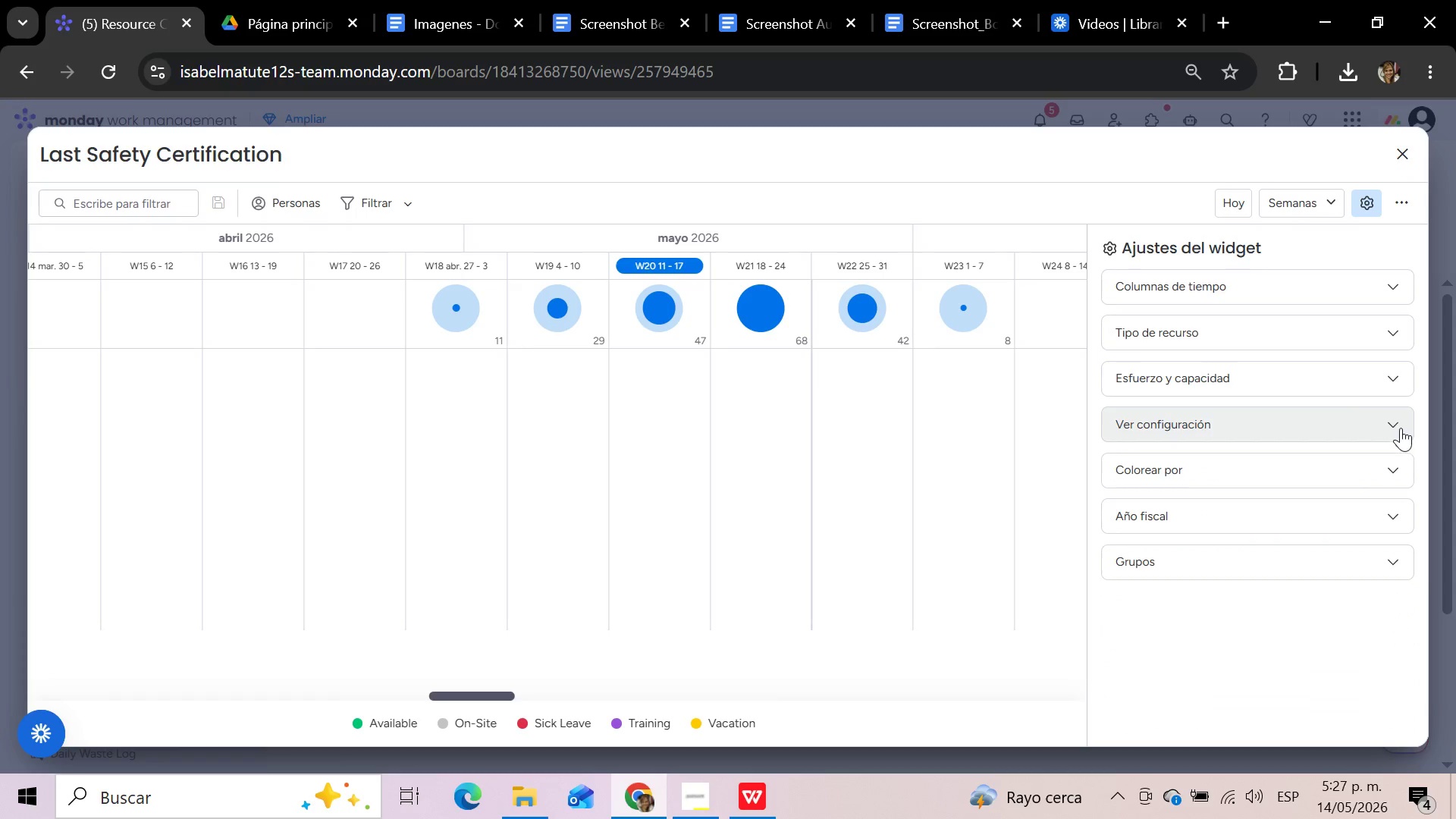 
left_click([1401, 428])
 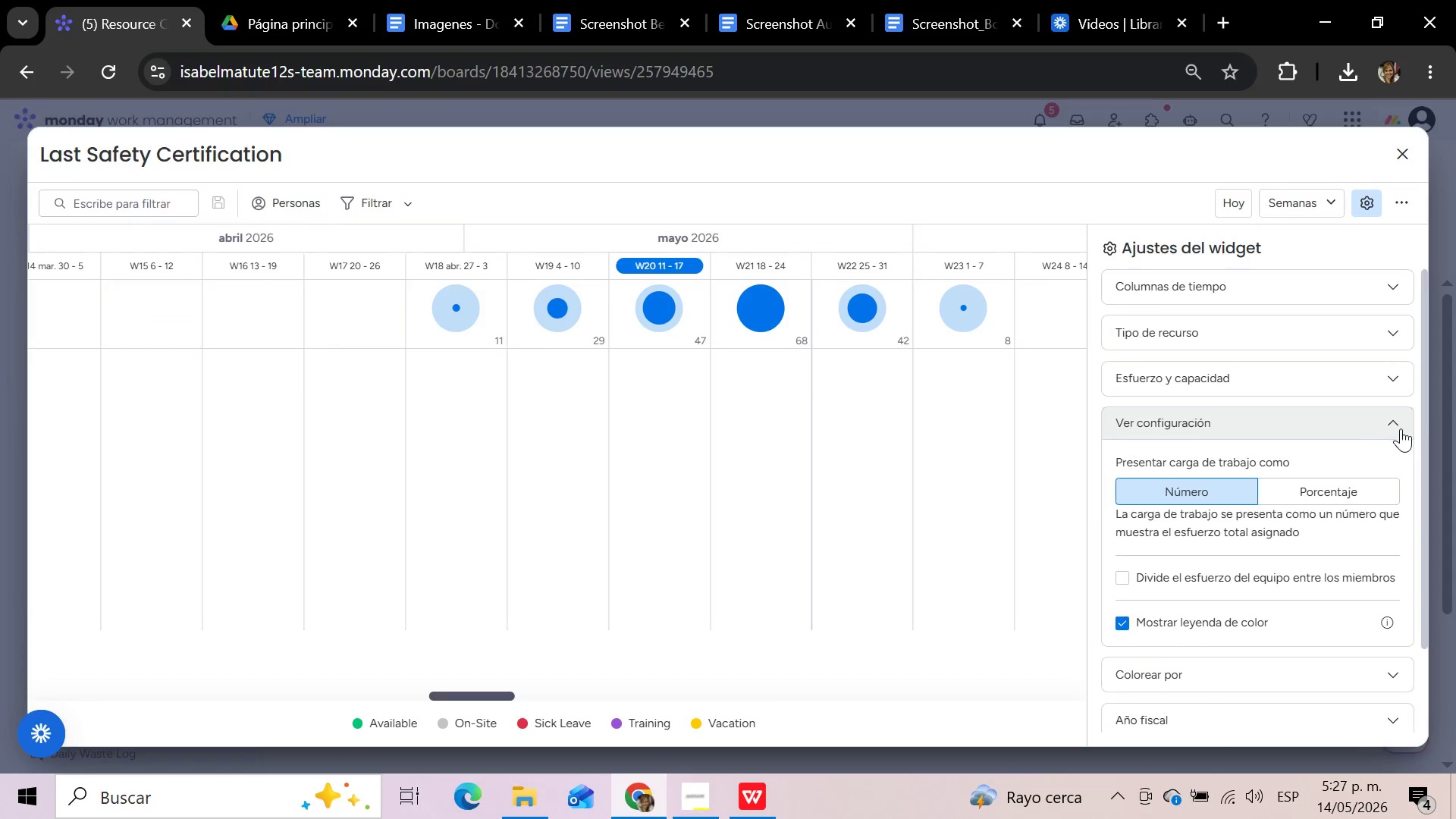 
wait(5.98)
 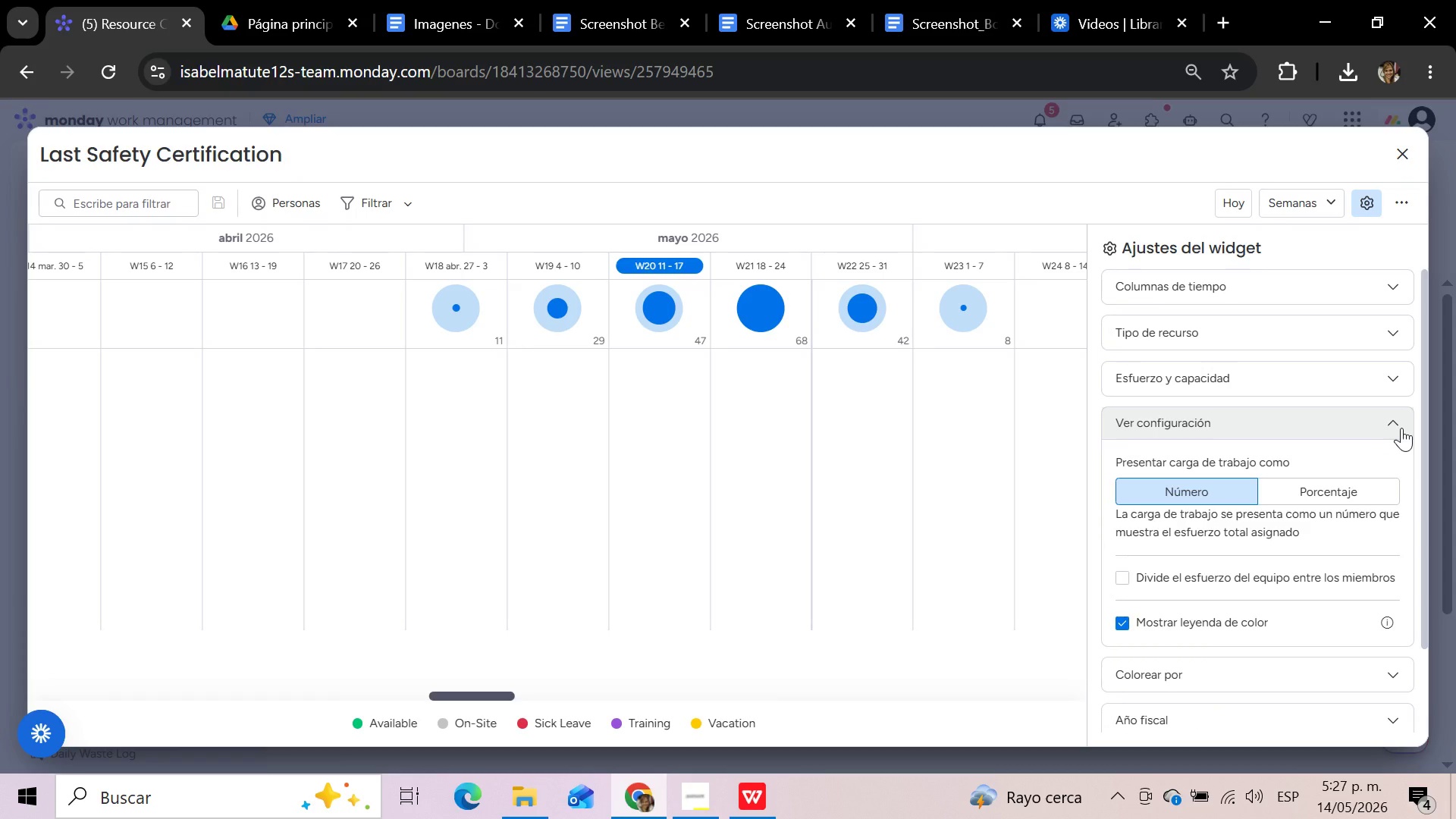 
left_click([1122, 579])
 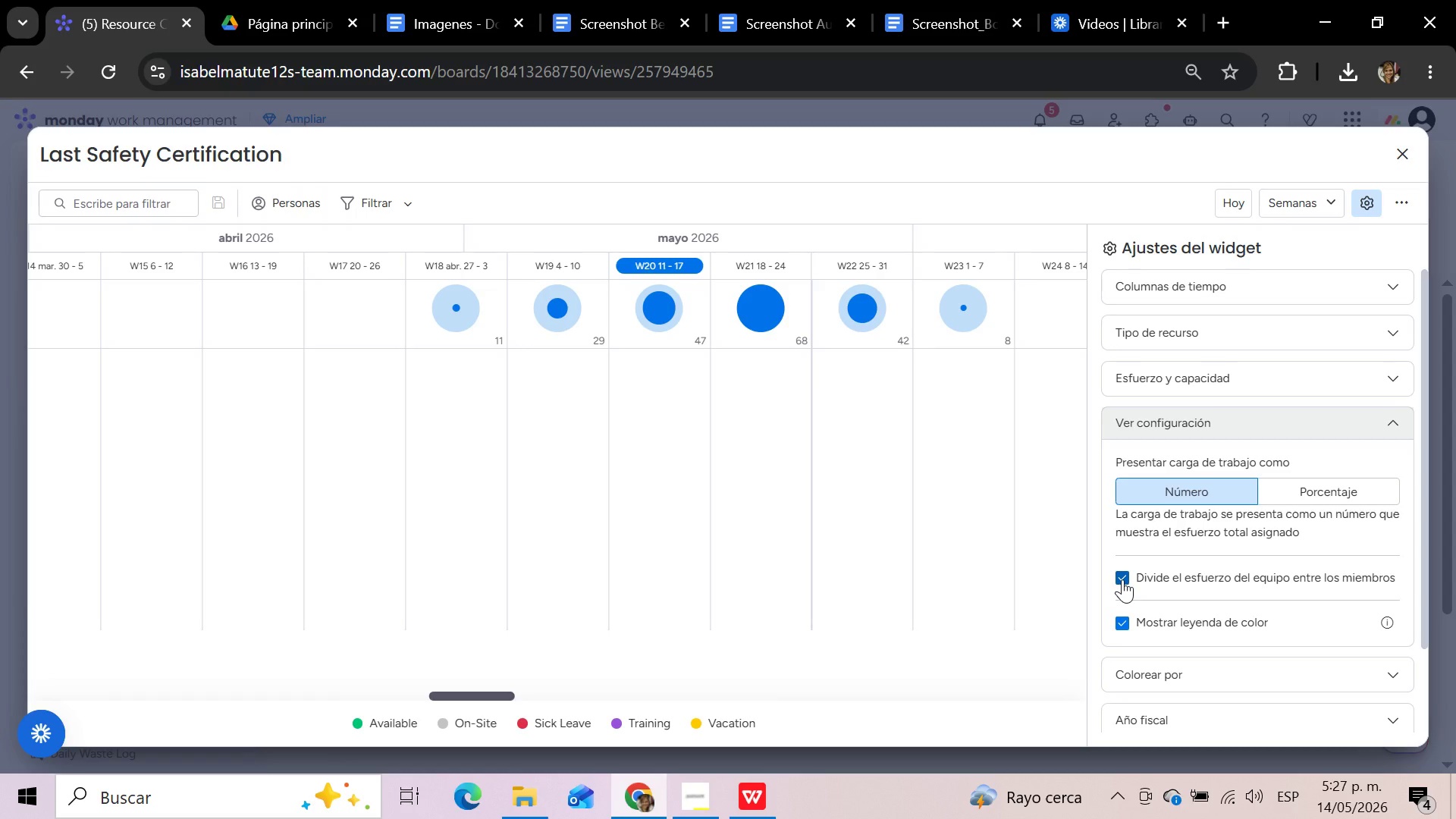 
left_click([1122, 579])
 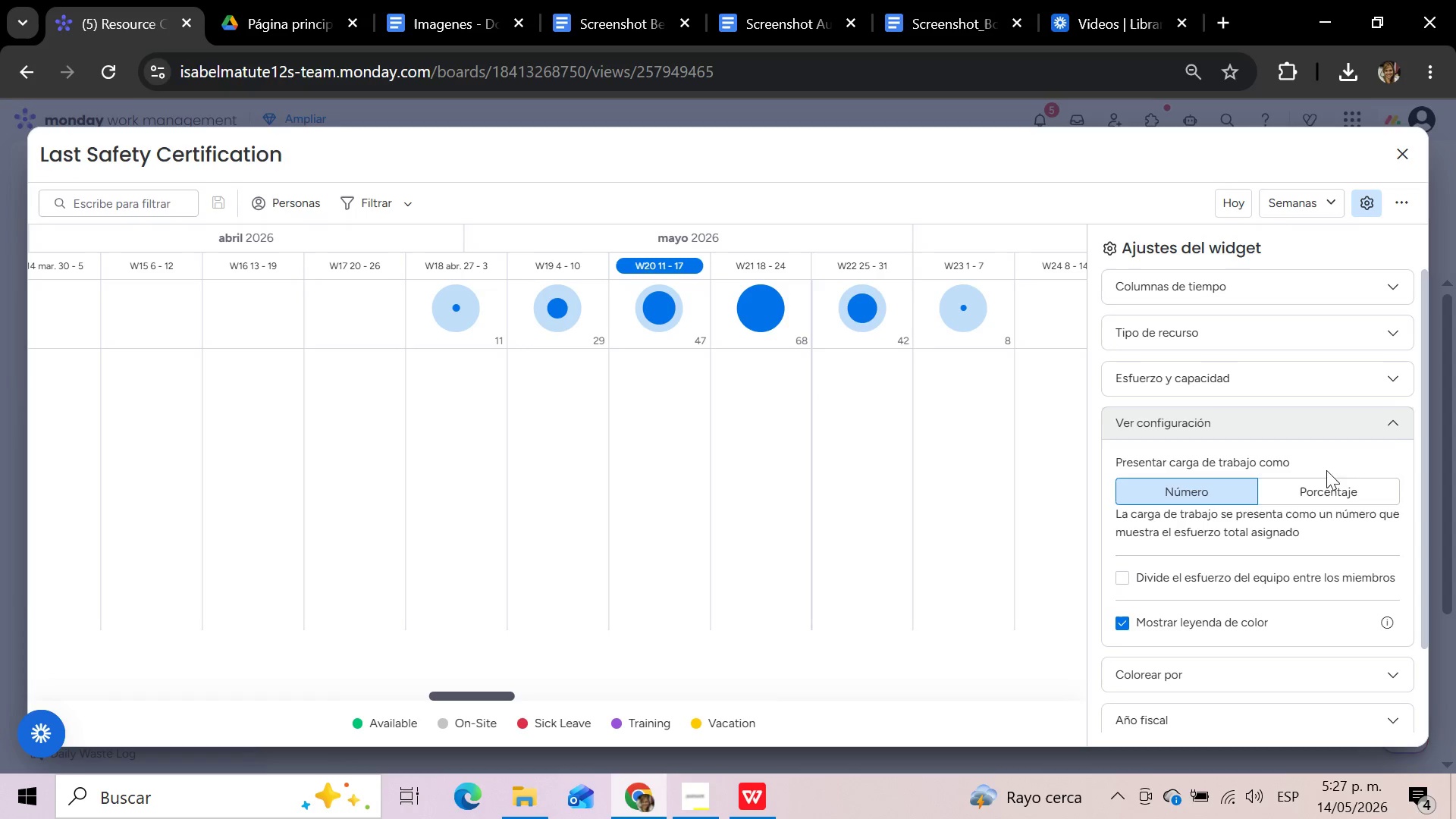 
left_click([1395, 419])
 